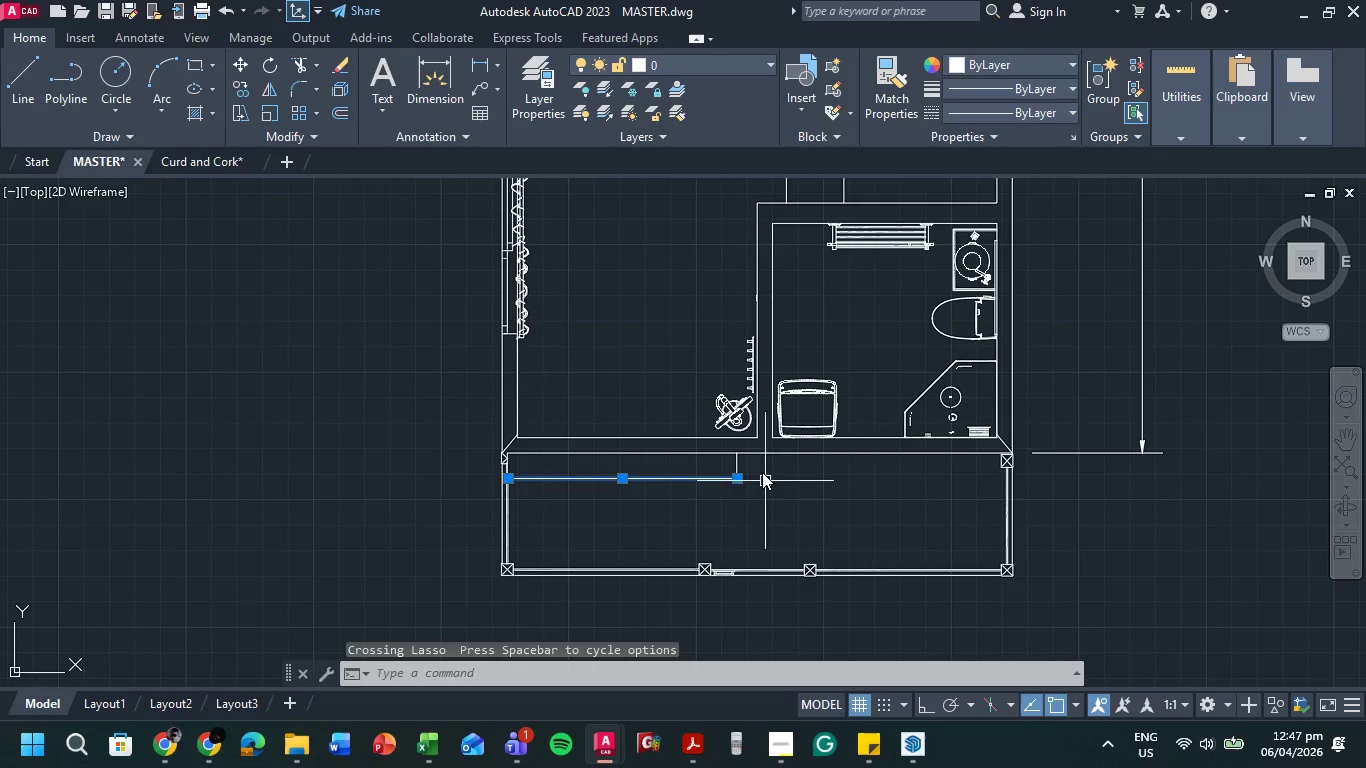 
left_click_drag(start_coordinate=[760, 471], to_coordinate=[669, 483])
 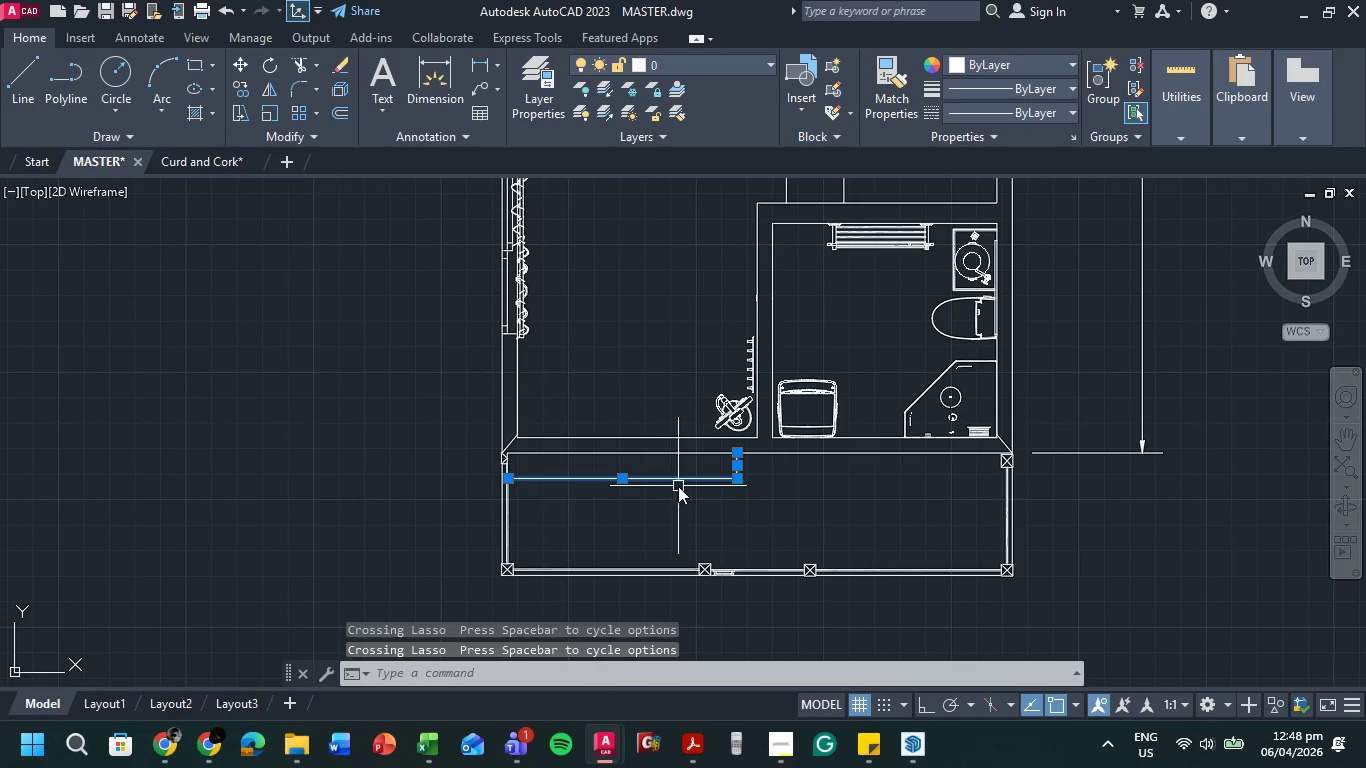 
key(Delete)
 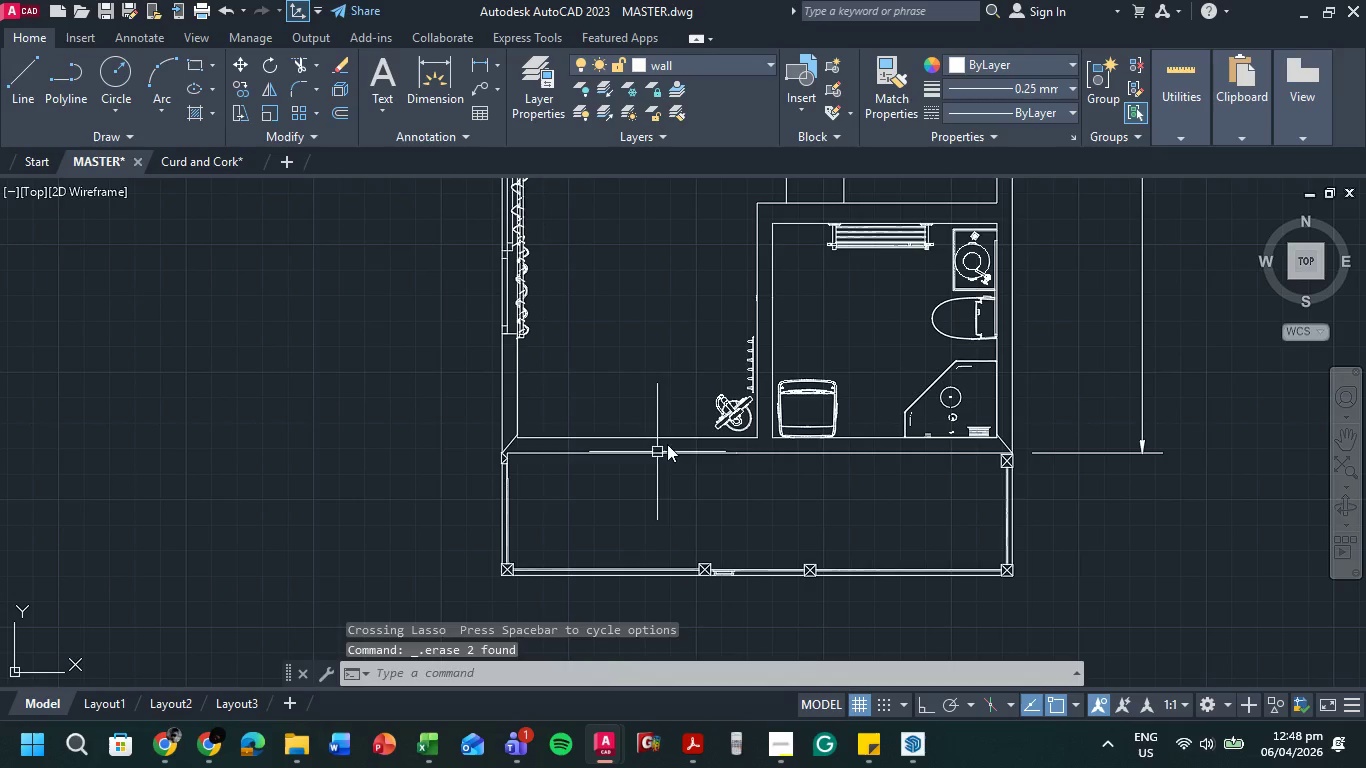 
scroll: coordinate [673, 454], scroll_direction: down, amount: 2.0
 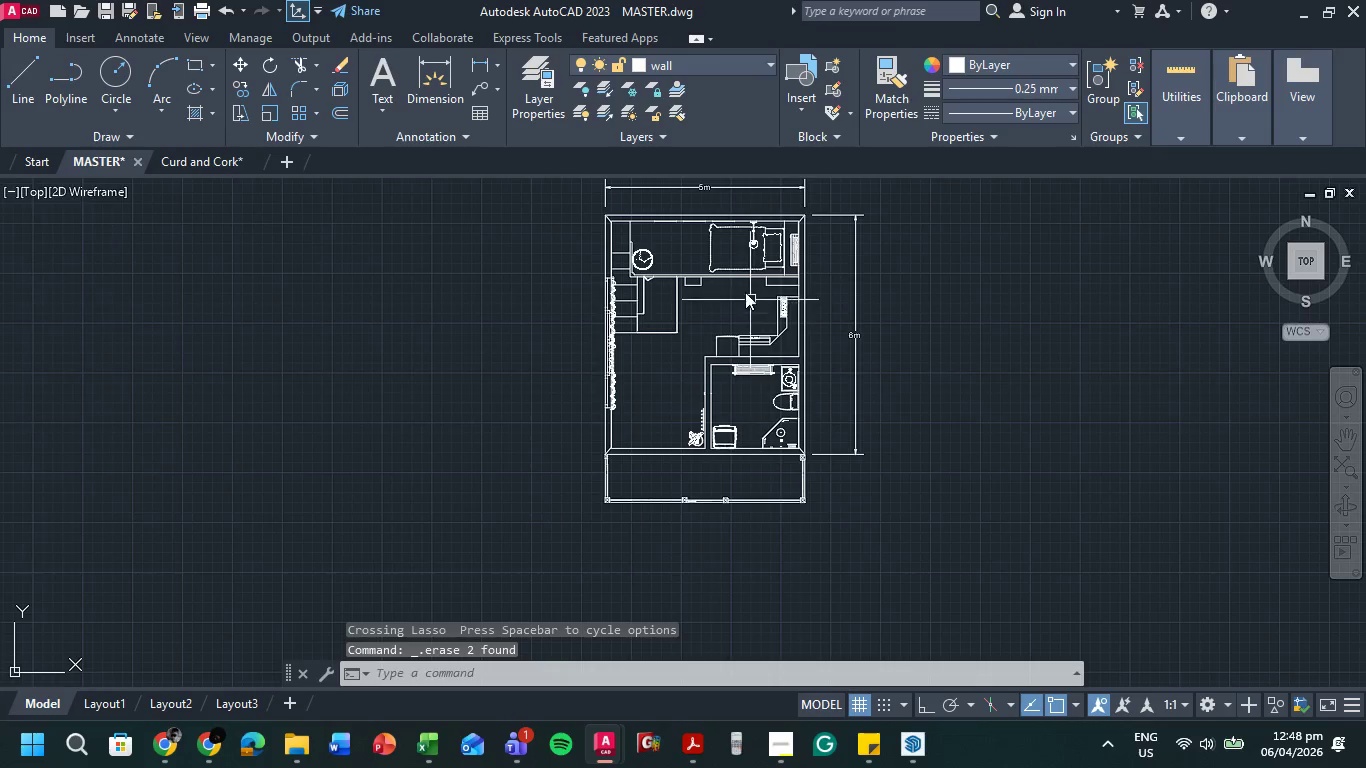 
scroll: coordinate [731, 211], scroll_direction: up, amount: 2.0
 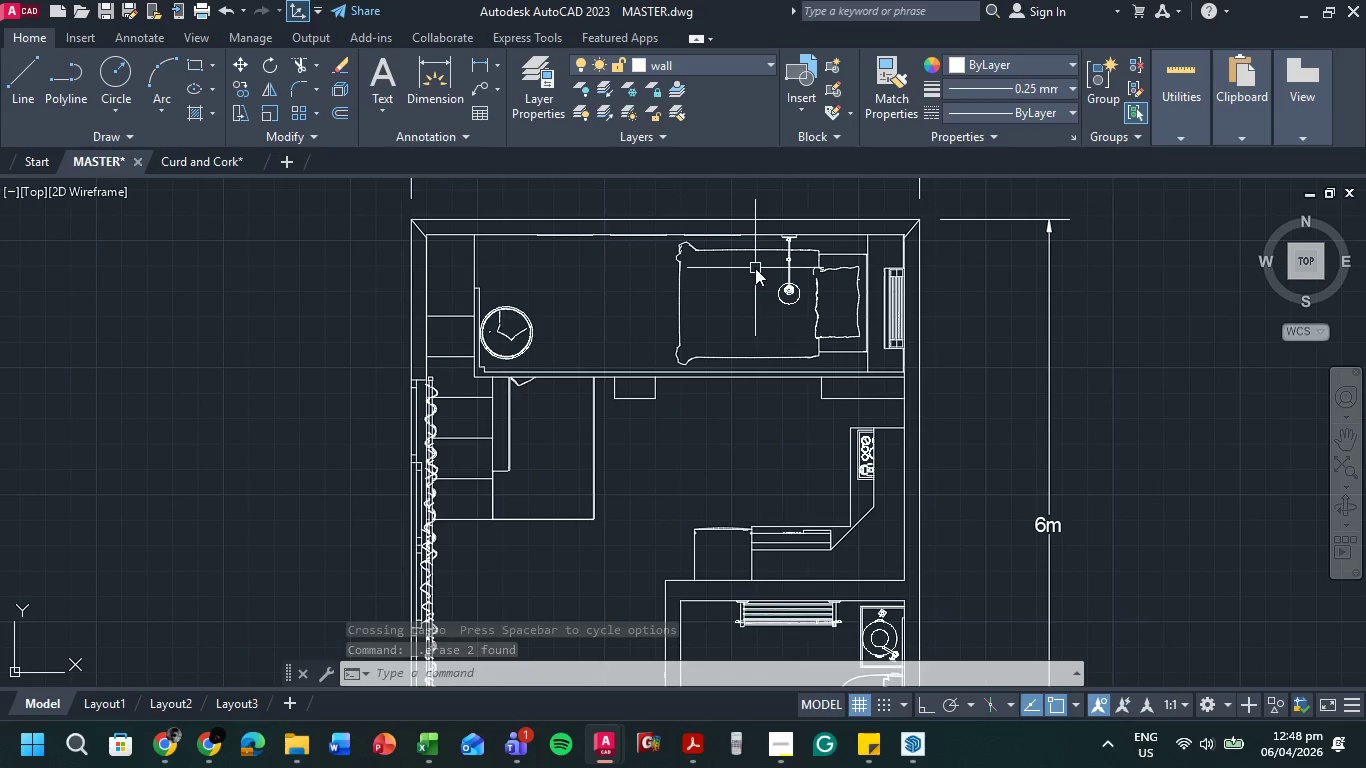 
scroll: coordinate [755, 268], scroll_direction: down, amount: 2.0
 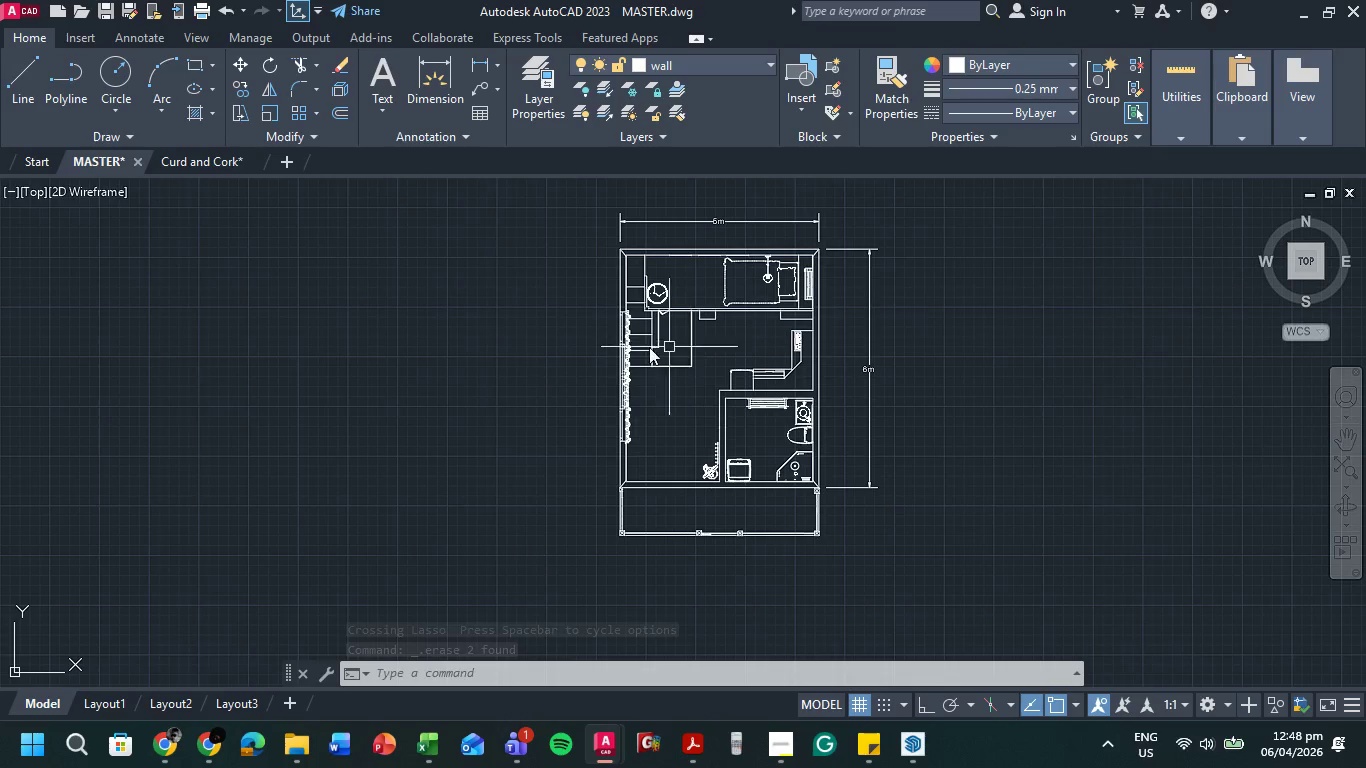 
scroll: coordinate [620, 345], scroll_direction: up, amount: 2.0
 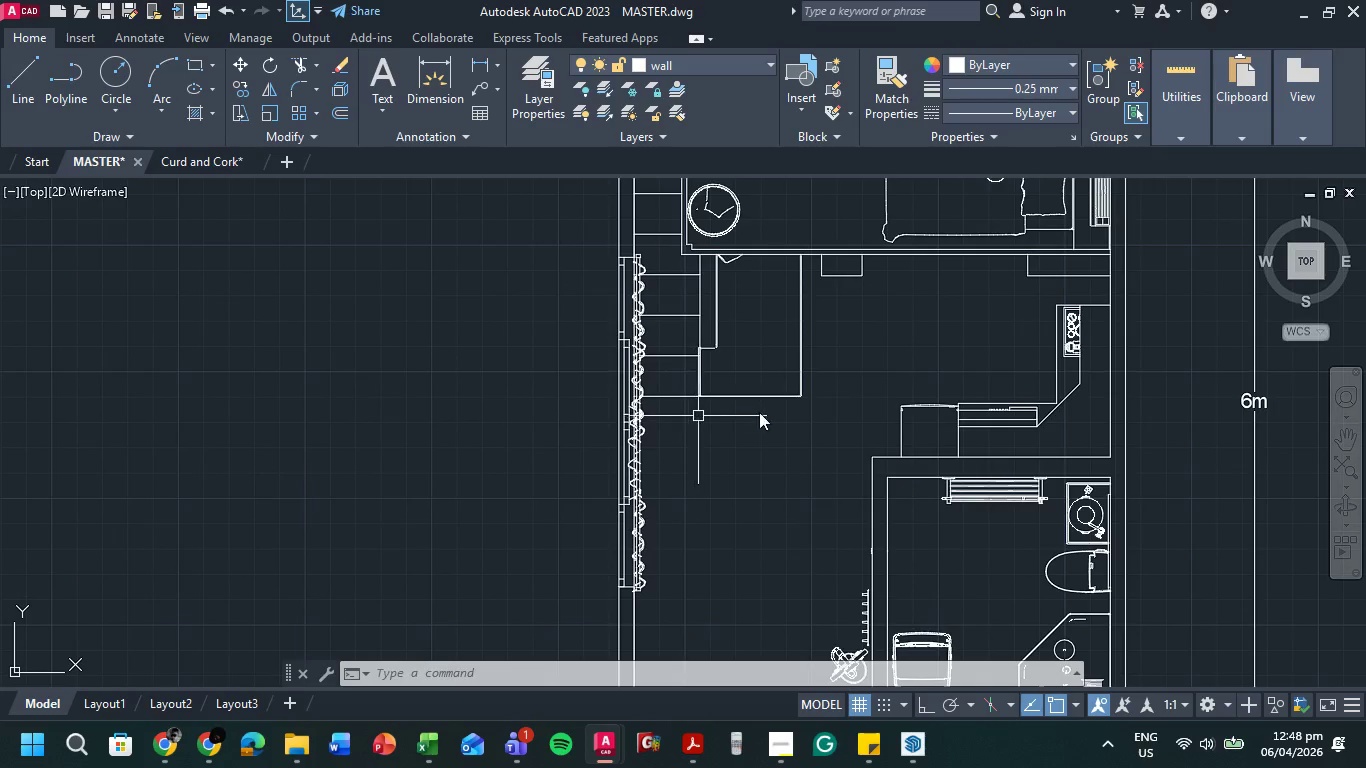 
scroll: coordinate [903, 411], scroll_direction: down, amount: 2.0
 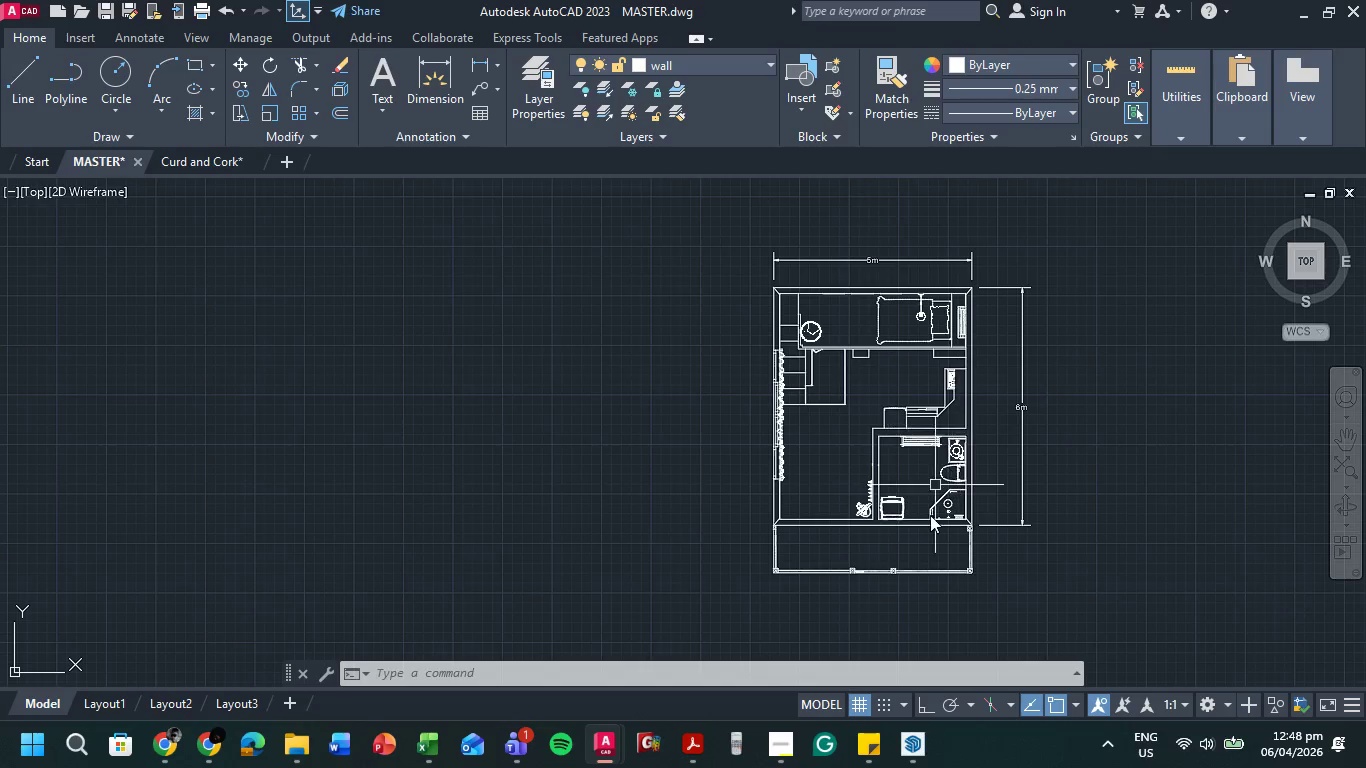 
scroll: coordinate [929, 516], scroll_direction: up, amount: 1.0
 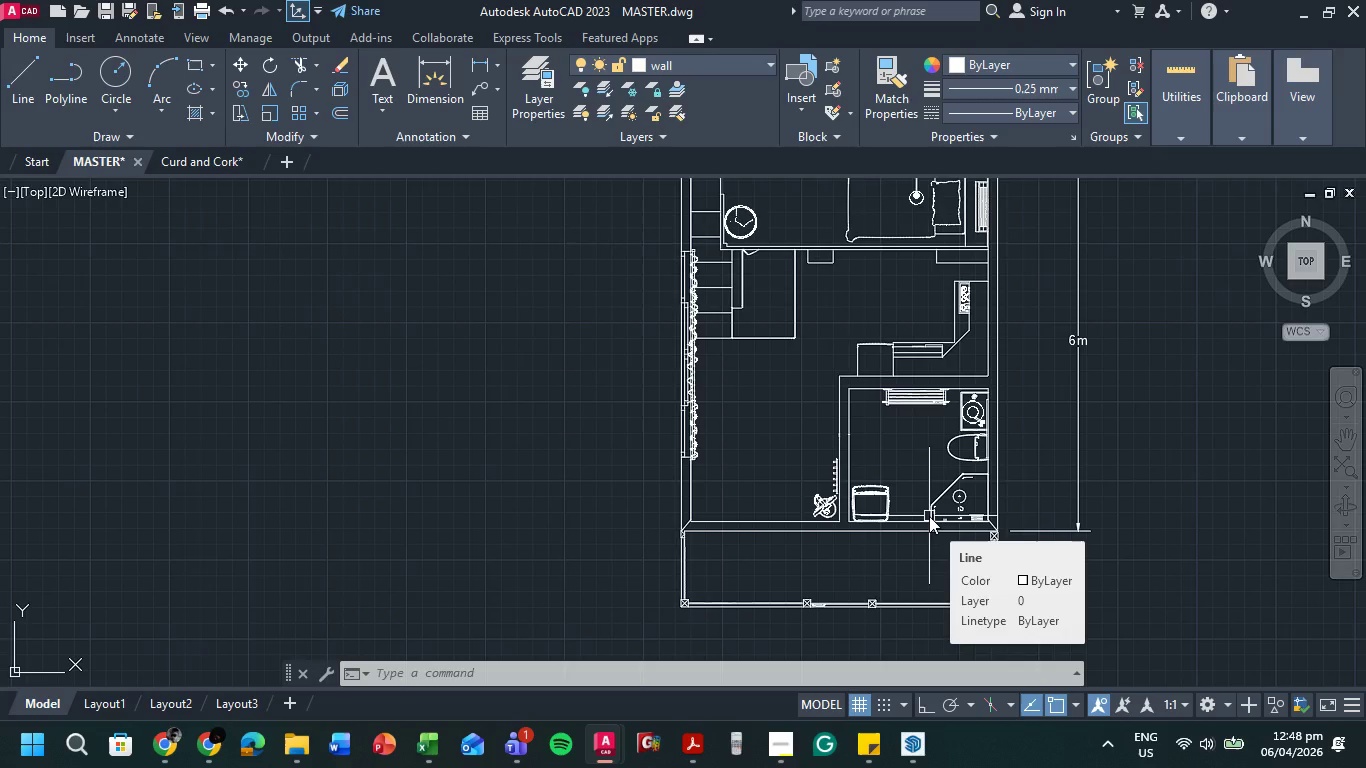 
wait(20.24)
 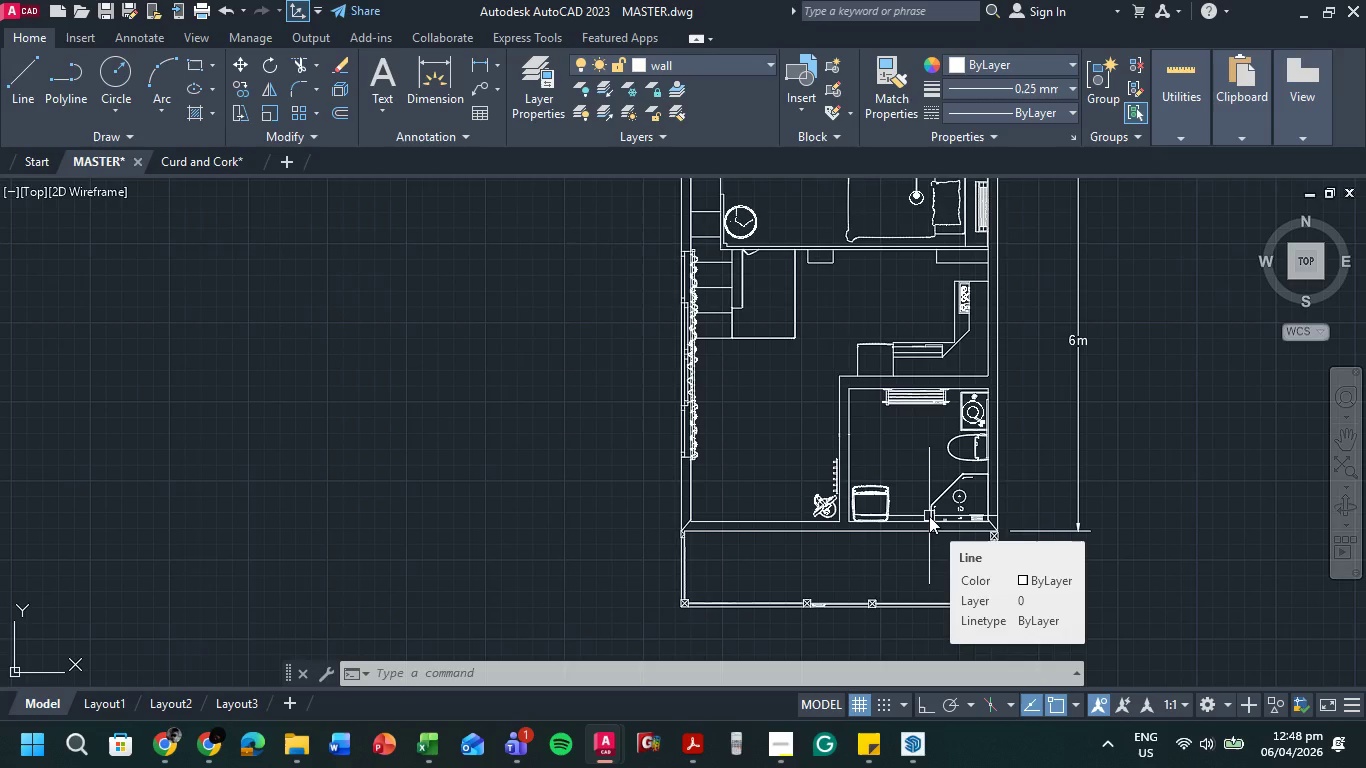 
left_click([169, 741])
 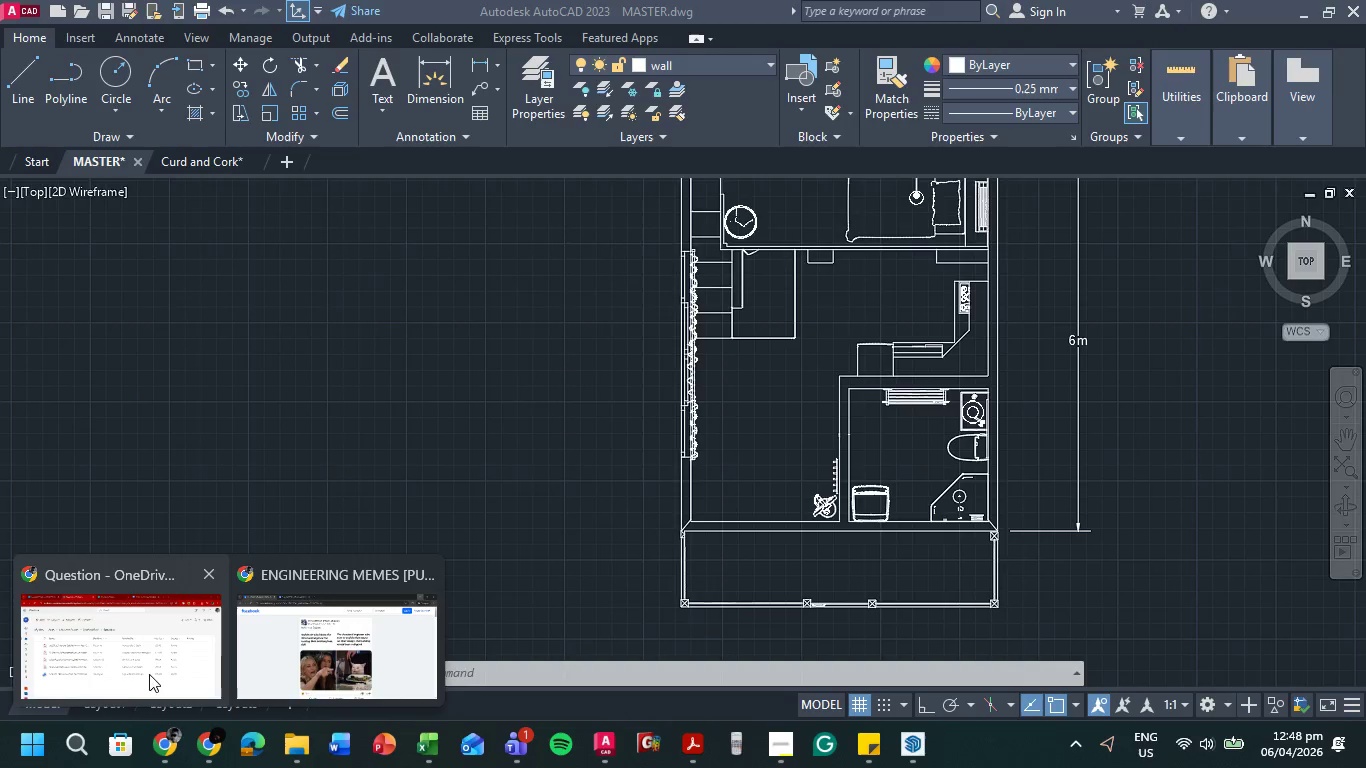 
left_click([150, 672])
 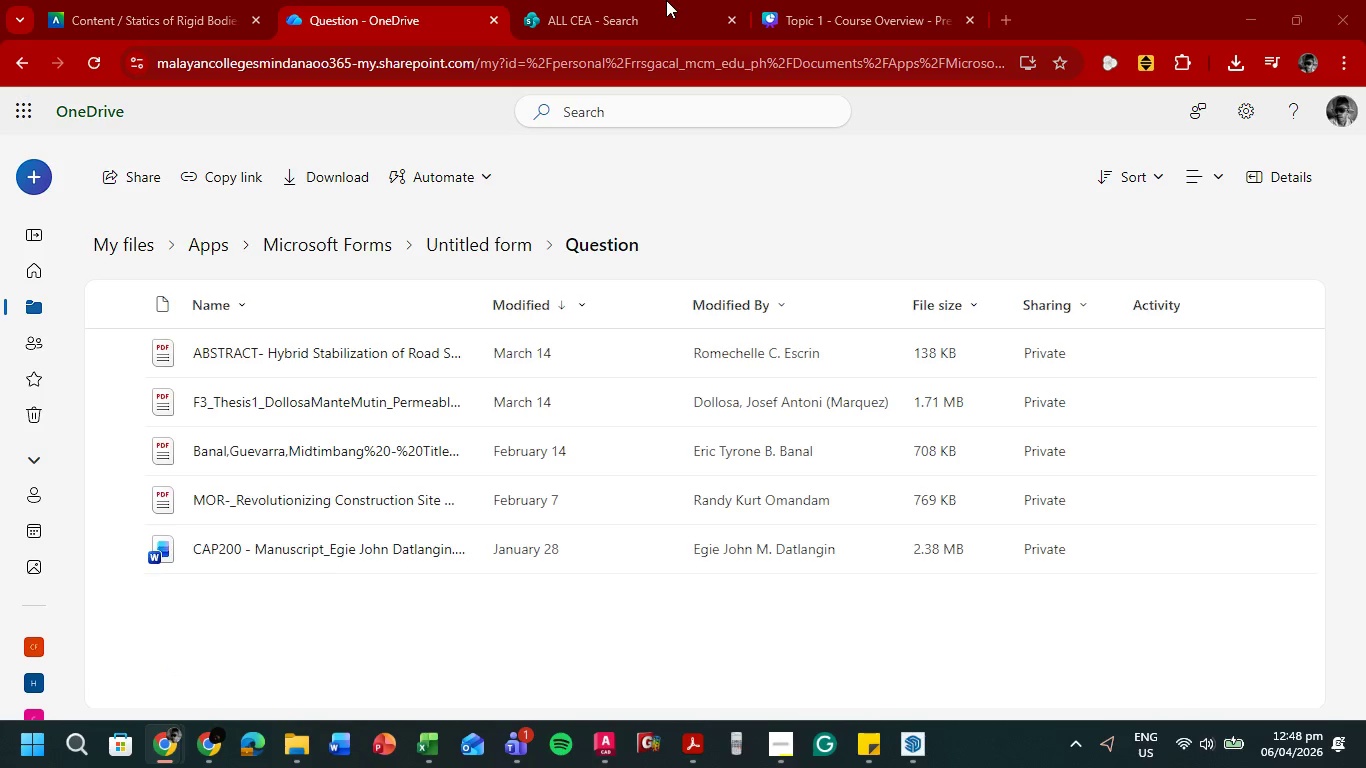 
left_click([664, 0])
 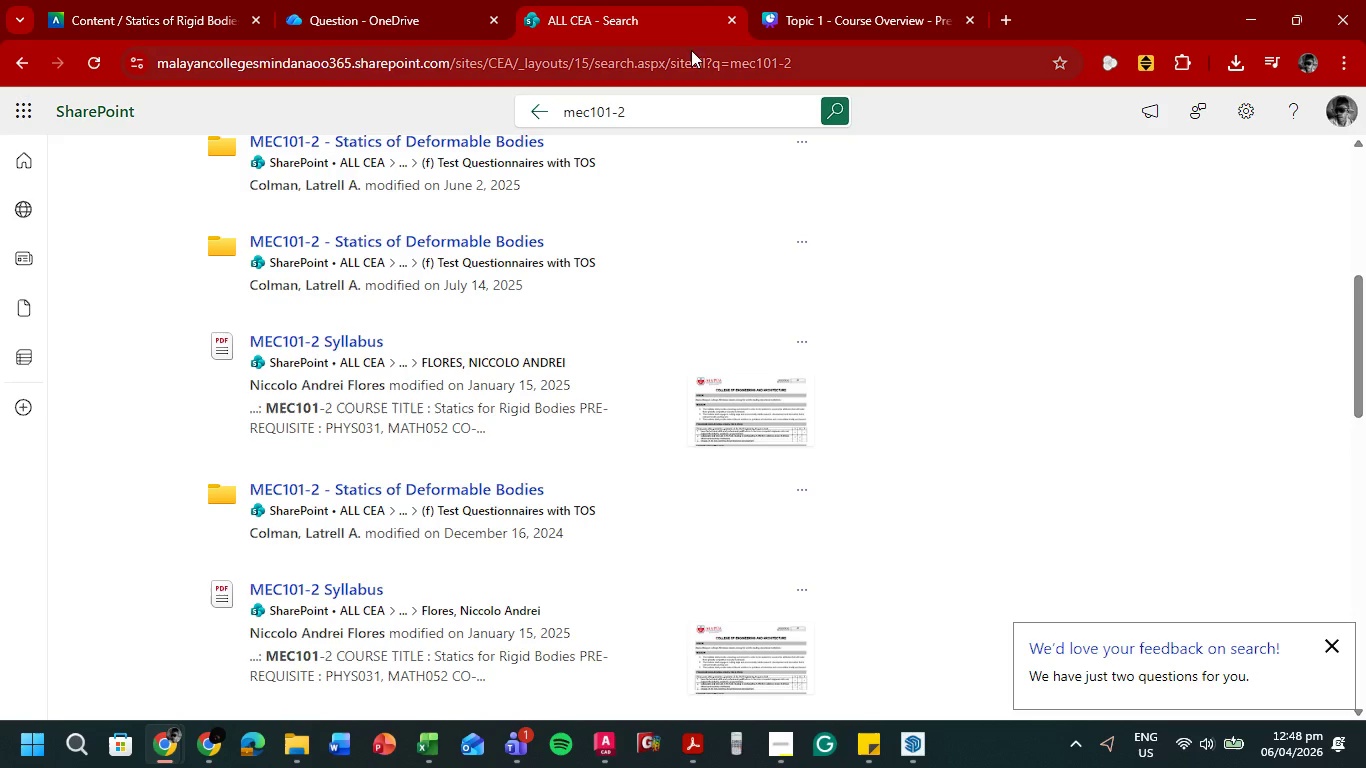 
left_click([119, 0])
 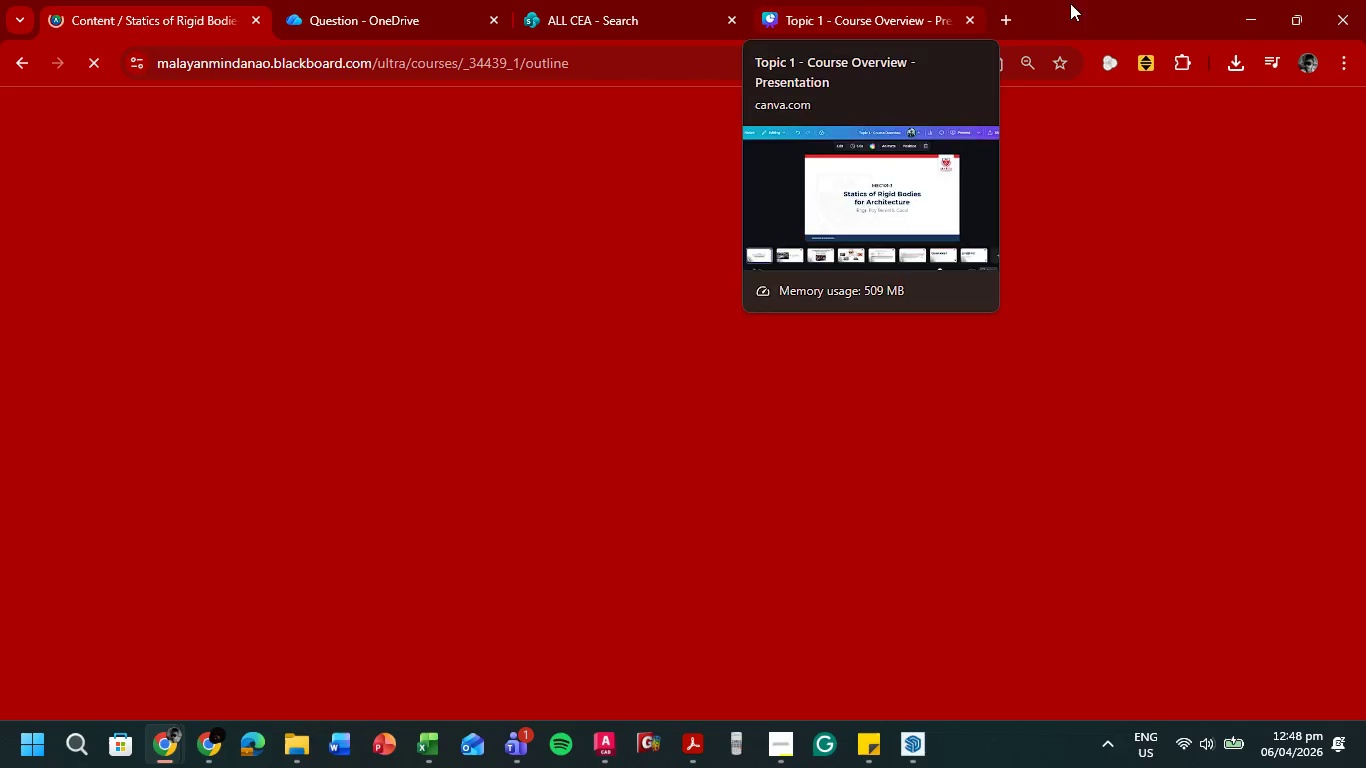 
left_click([1249, 17])
 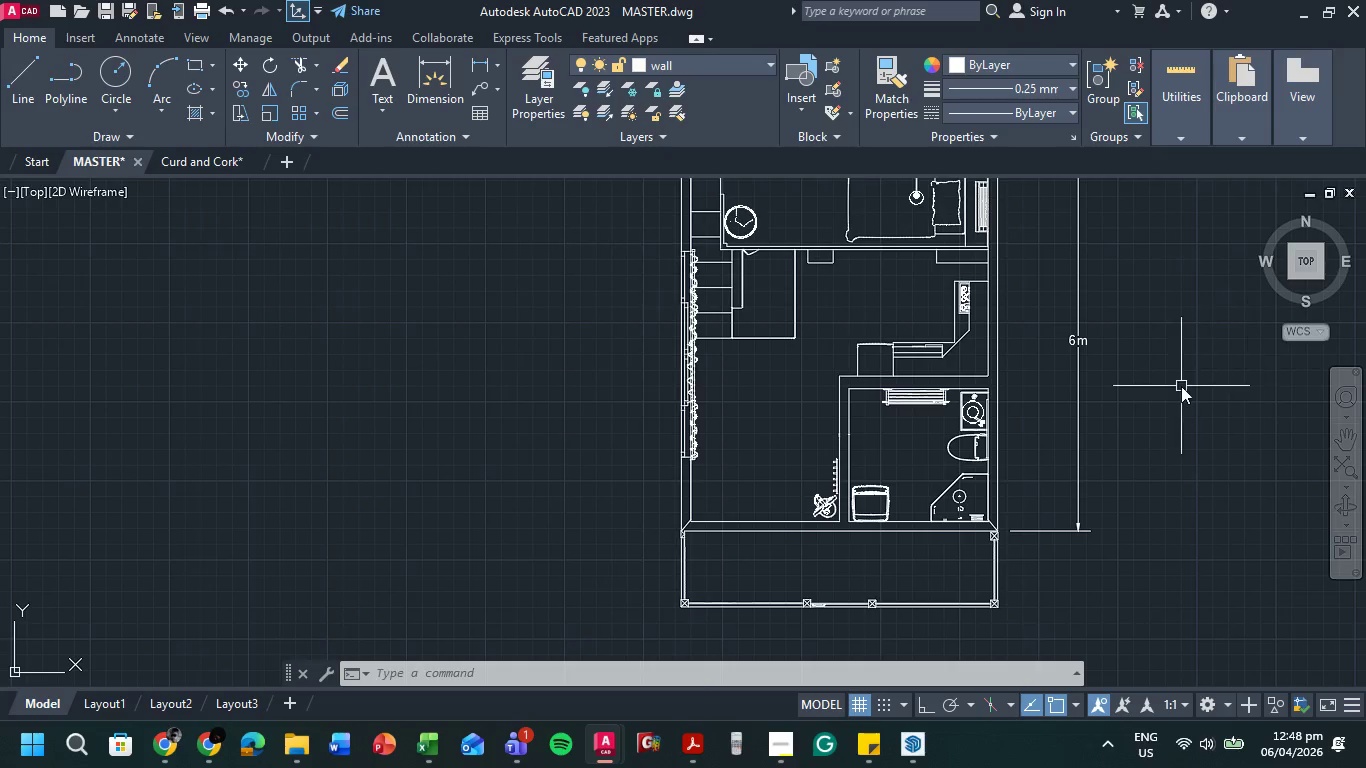 
scroll: coordinate [784, 449], scroll_direction: down, amount: 2.0
 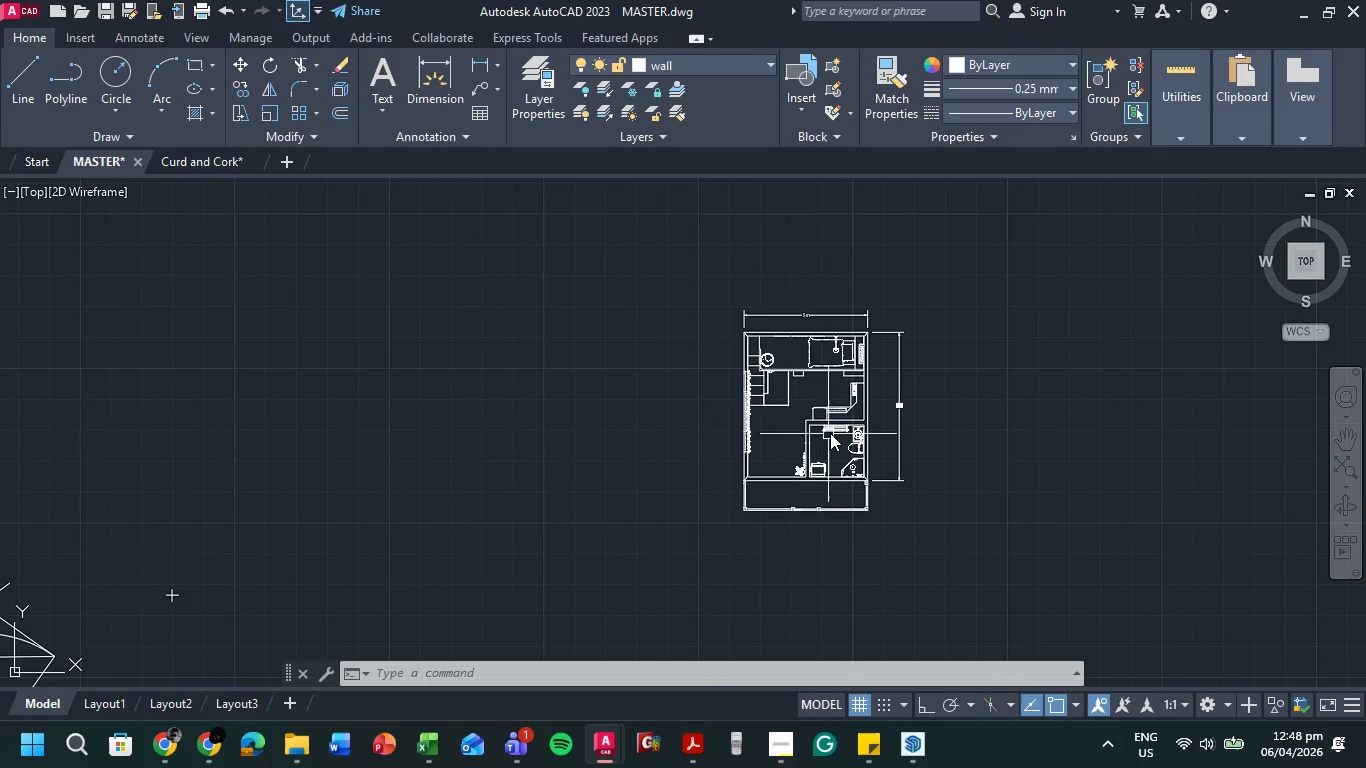 
scroll: coordinate [834, 431], scroll_direction: up, amount: 2.0
 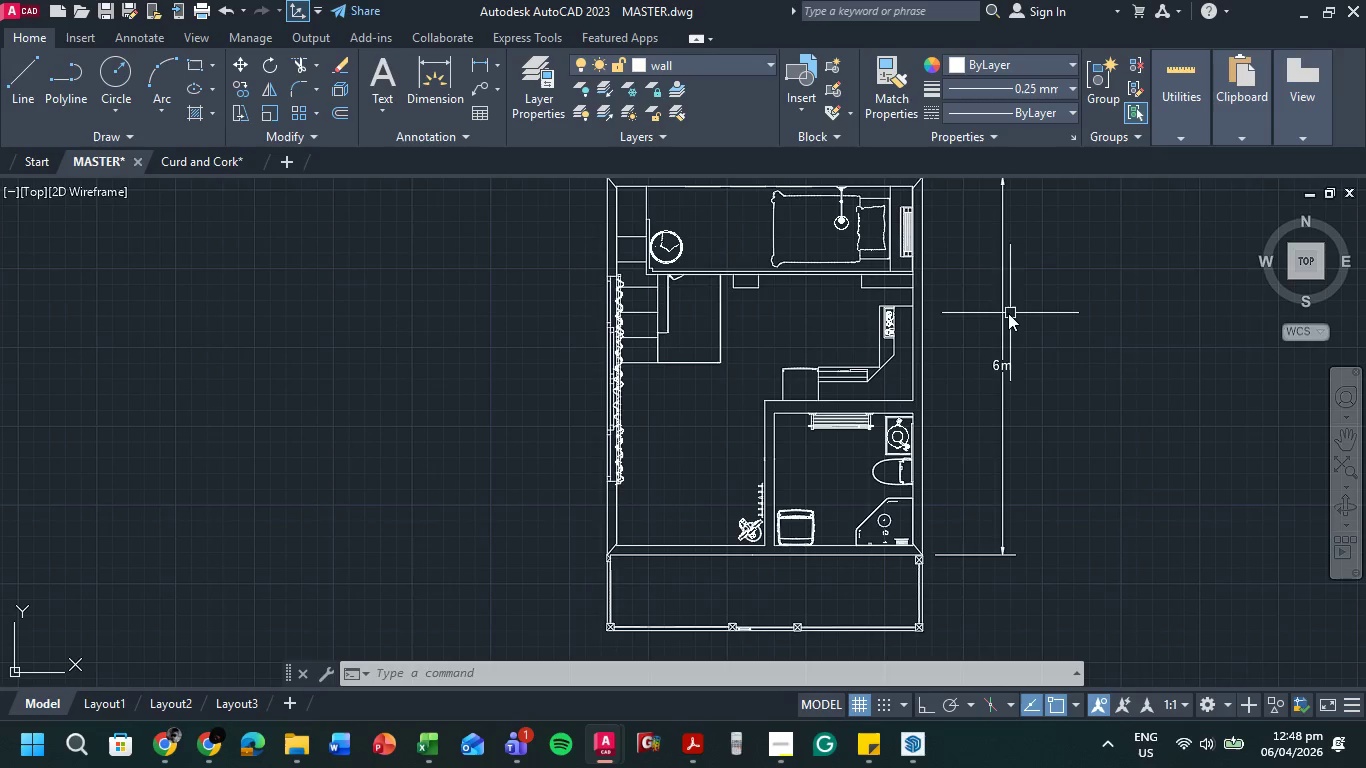 
left_click([1004, 311])
 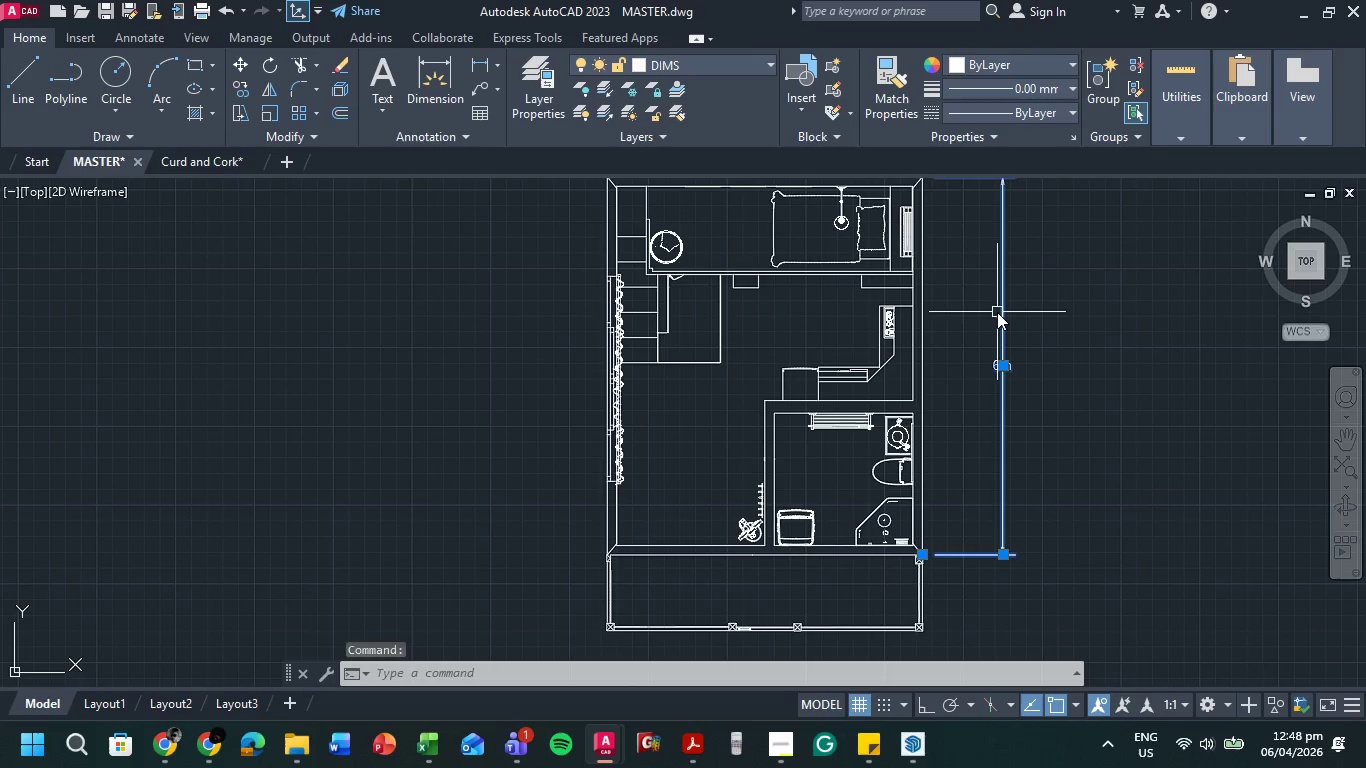 
type(co )
 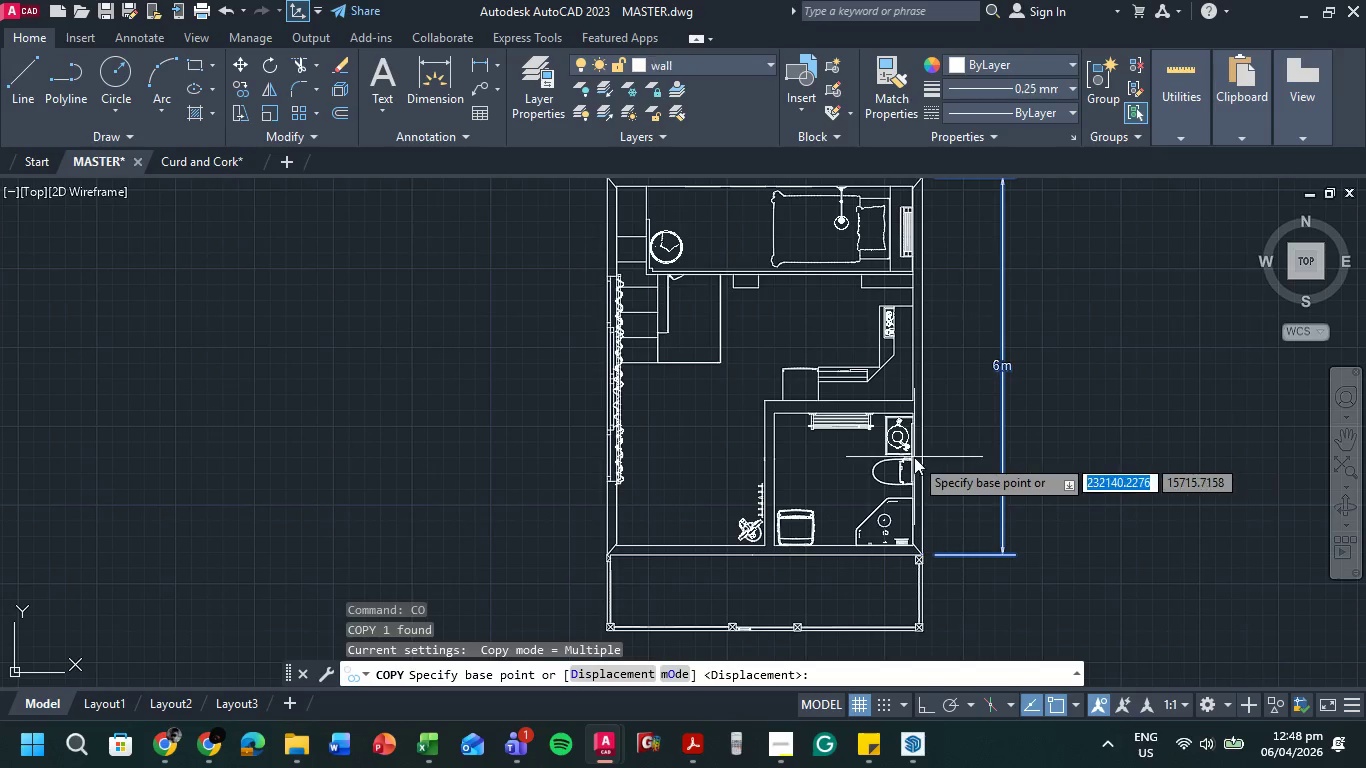 
scroll: coordinate [911, 457], scroll_direction: up, amount: 2.0
 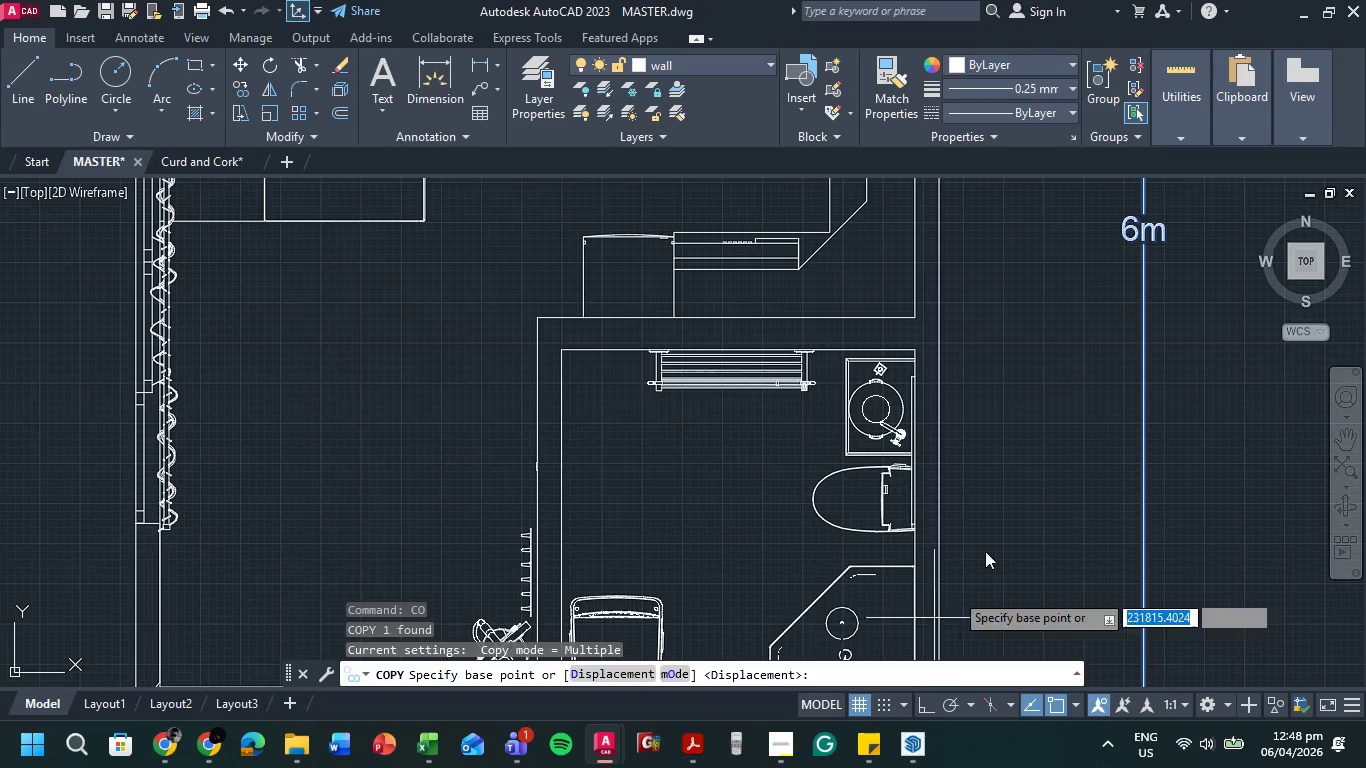 
scroll: coordinate [1037, 621], scroll_direction: none, amount: 0.0
 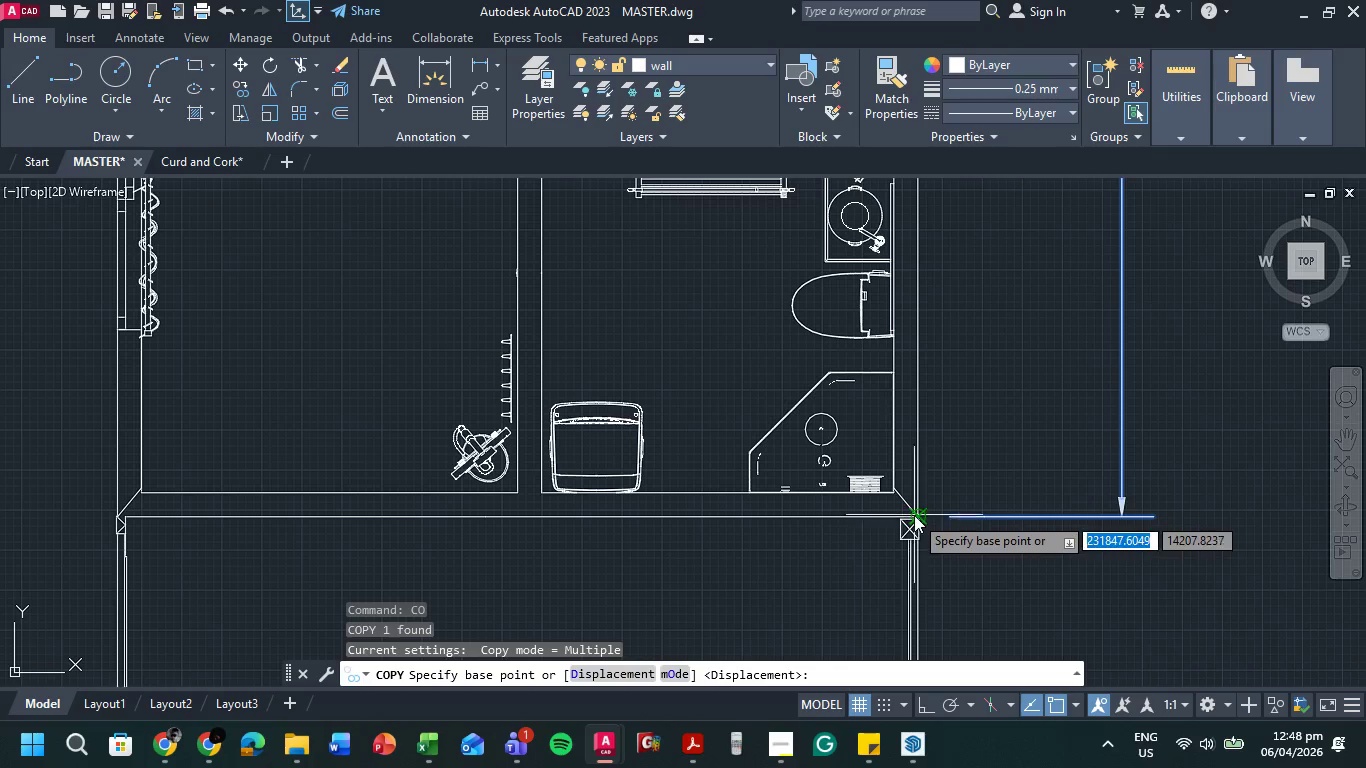 
scroll: coordinate [914, 515], scroll_direction: up, amount: 3.0
 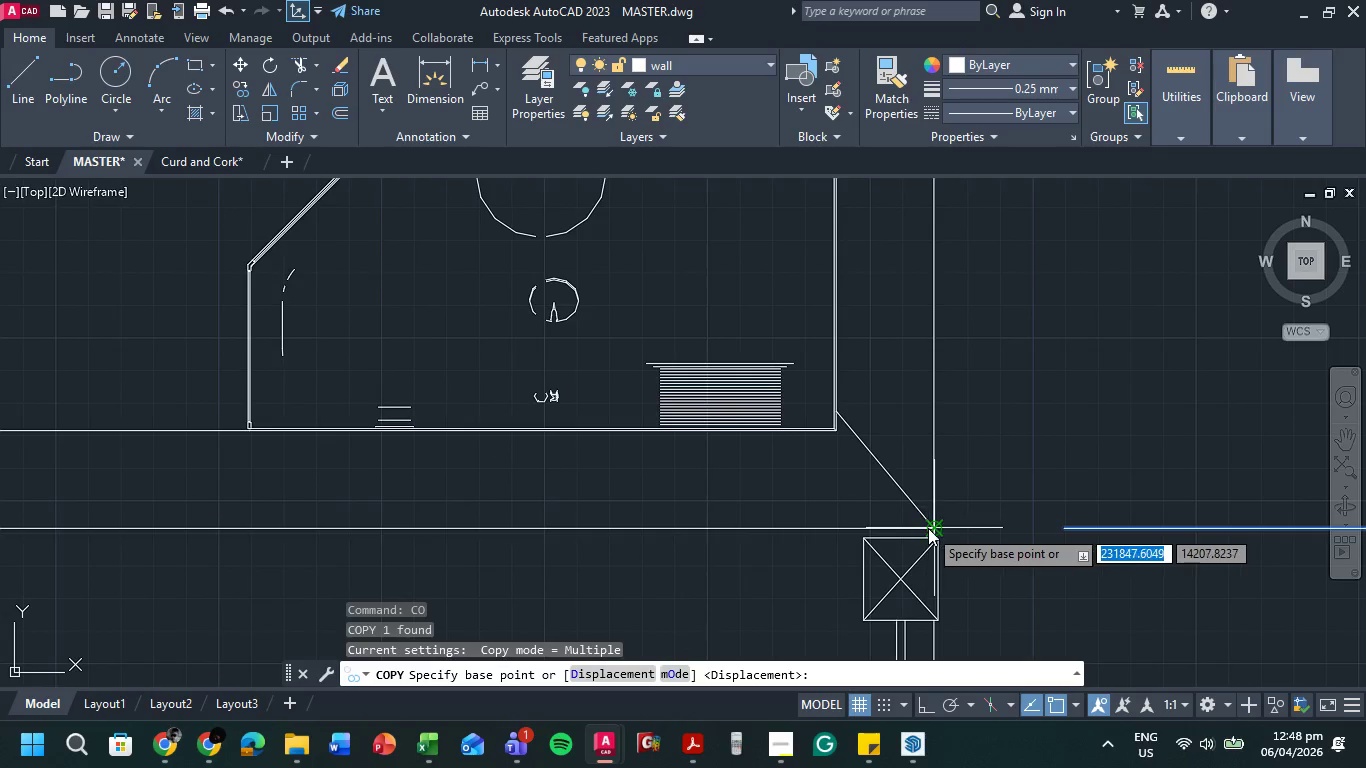 
left_click([928, 528])
 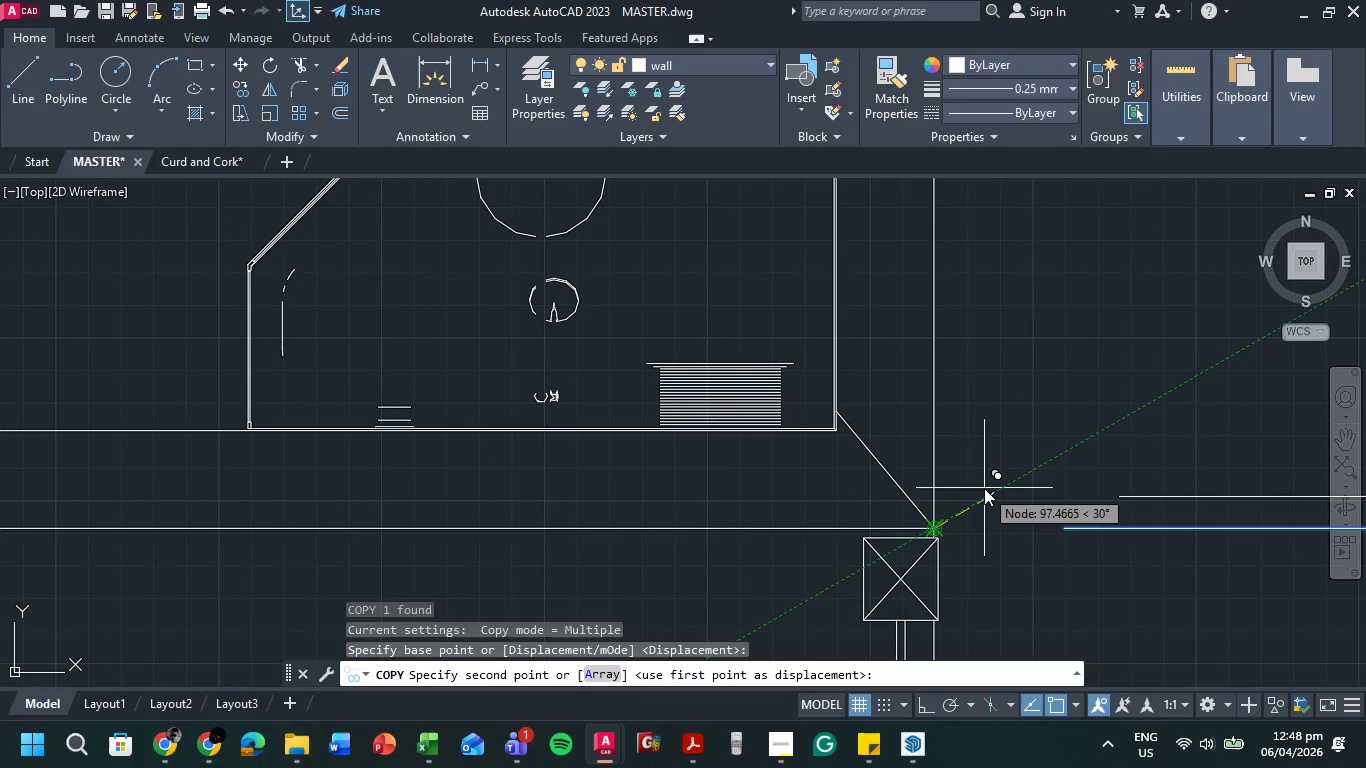 
scroll: coordinate [915, 416], scroll_direction: down, amount: 3.0
 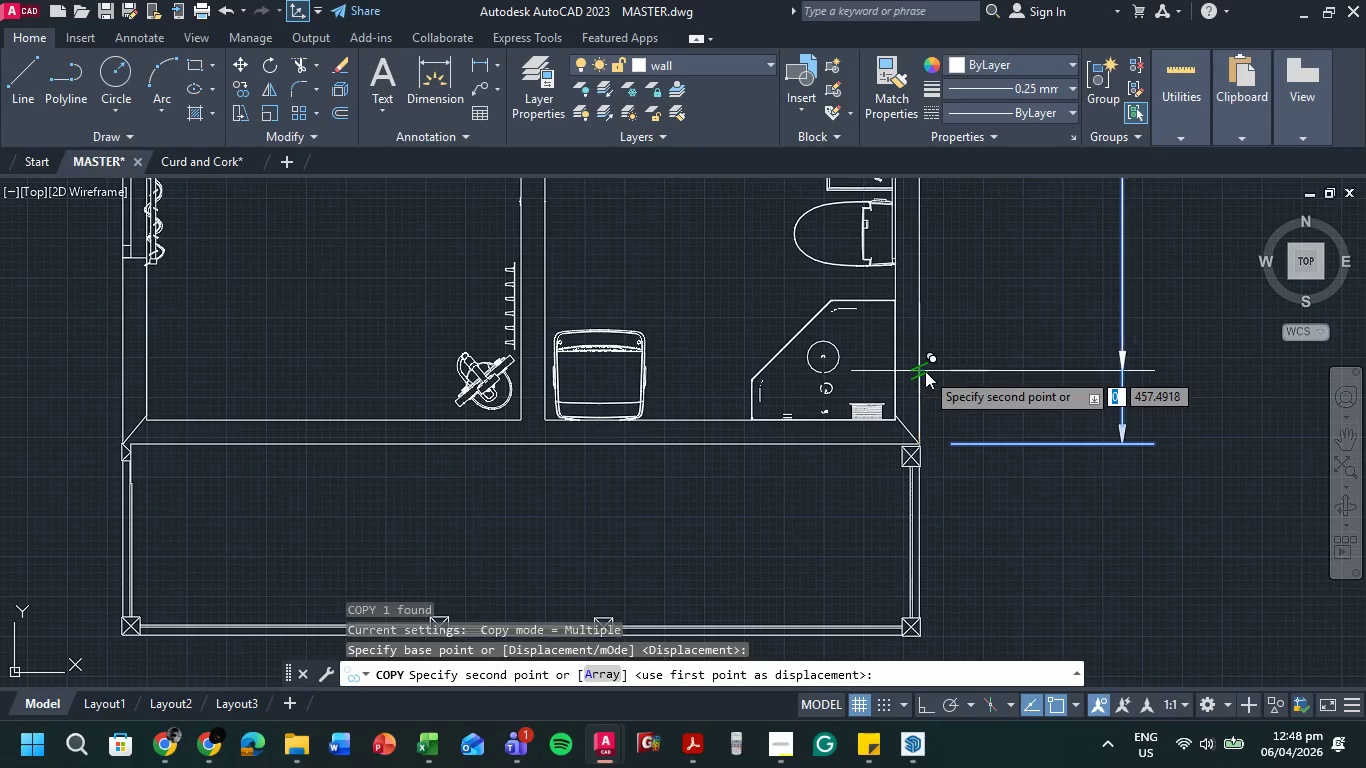 
scroll: coordinate [924, 372], scroll_direction: up, amount: 2.0
 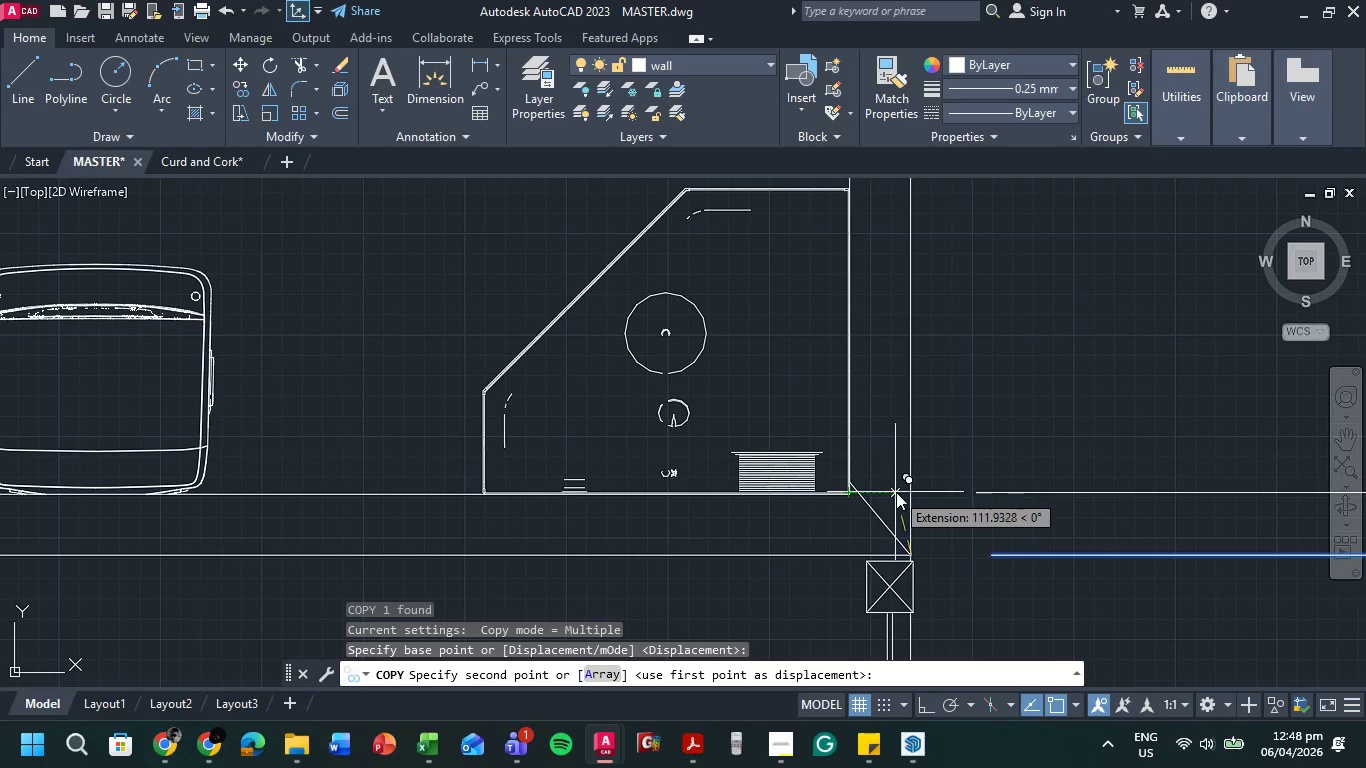 
left_click([909, 495])
 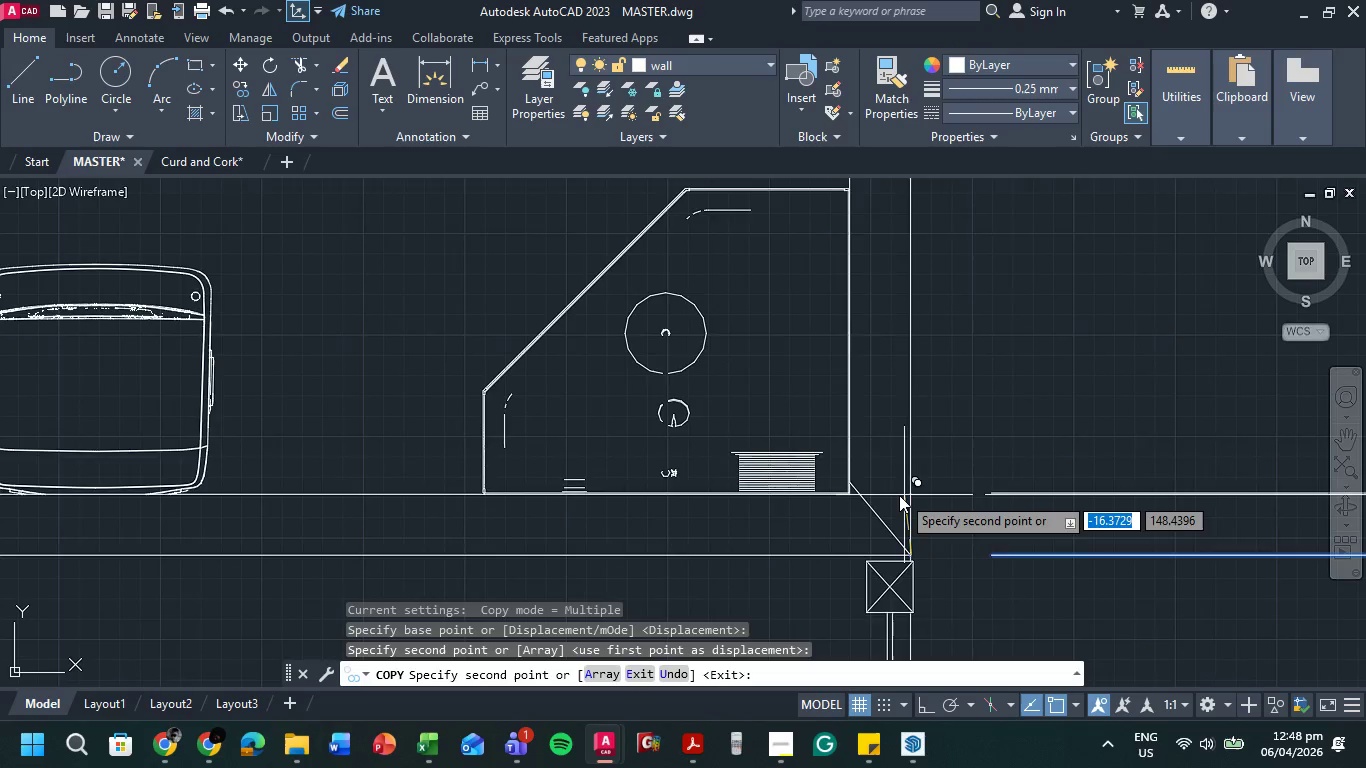 
scroll: coordinate [886, 498], scroll_direction: down, amount: 5.0
 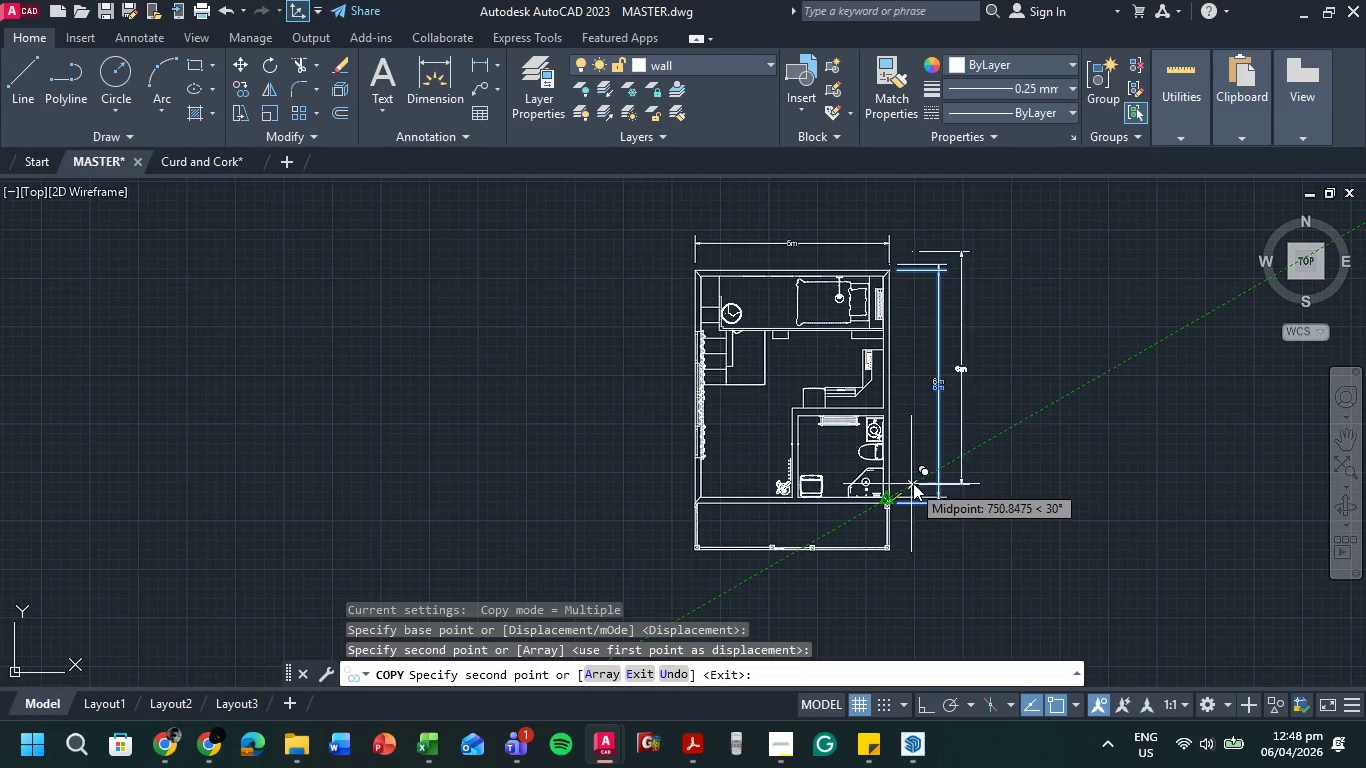 
key(Escape)
 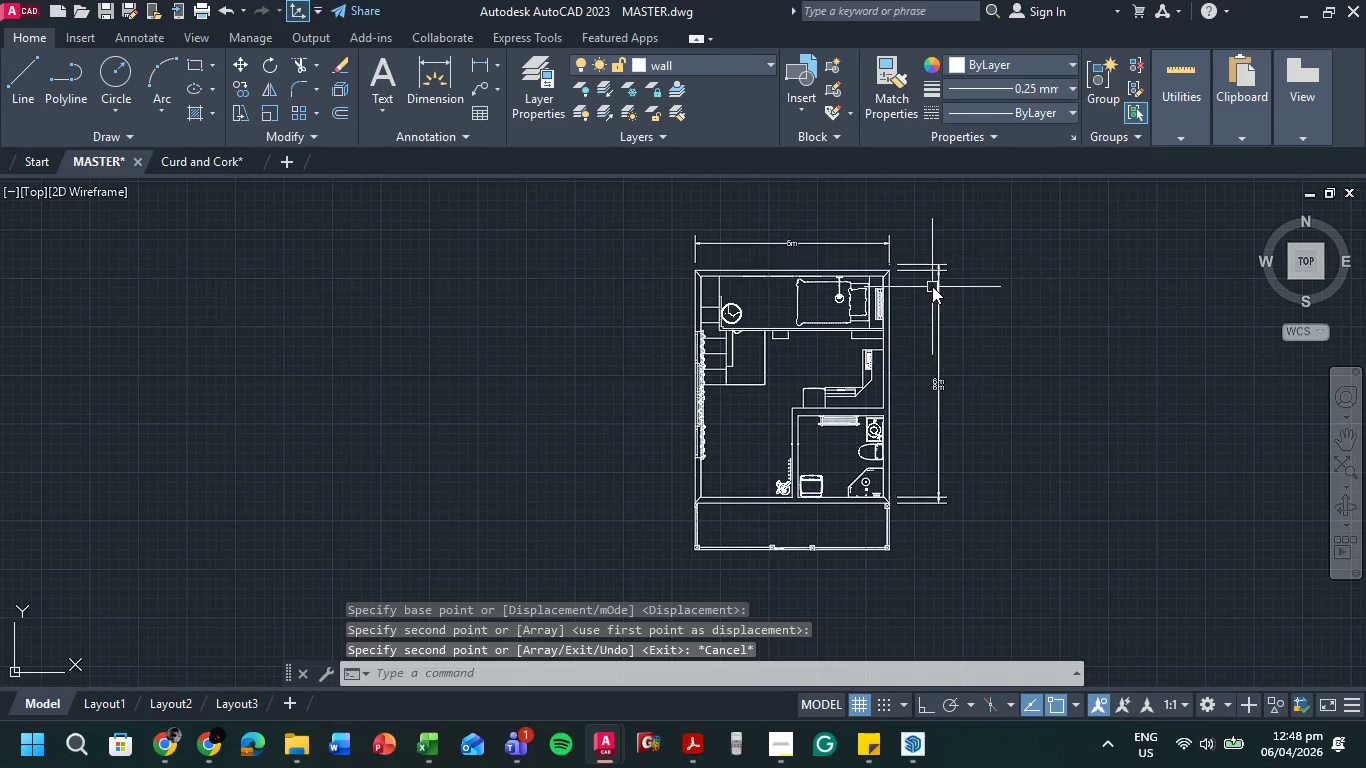 
scroll: coordinate [932, 286], scroll_direction: up, amount: 1.0
 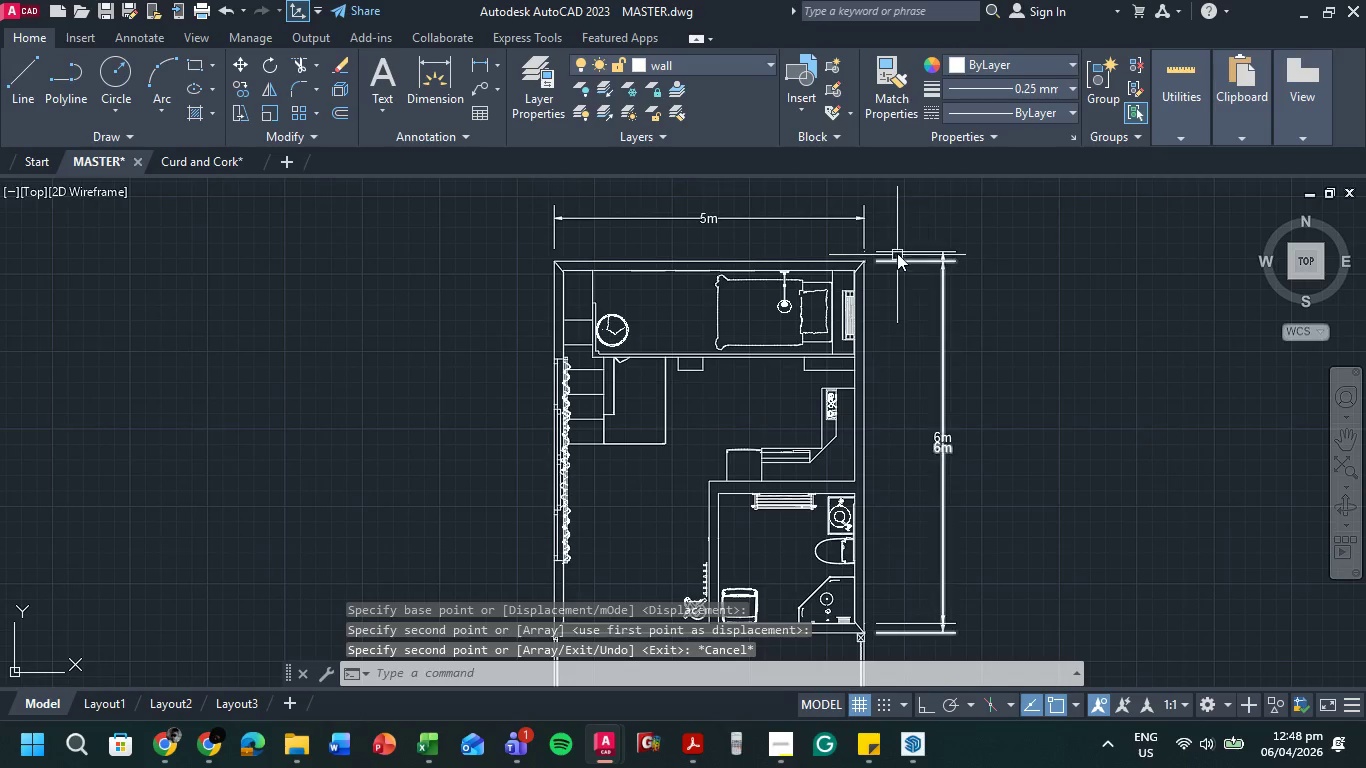 
left_click([899, 249])
 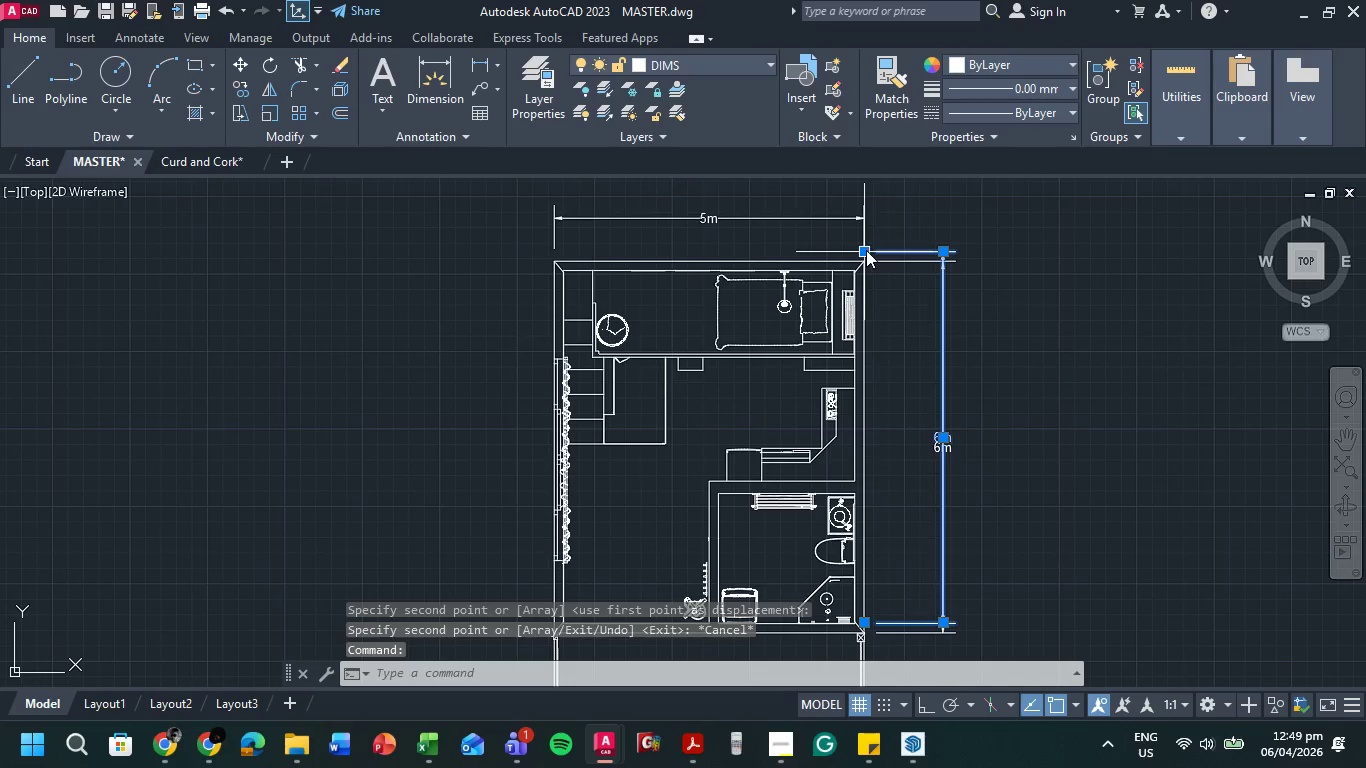 
left_click([866, 250])
 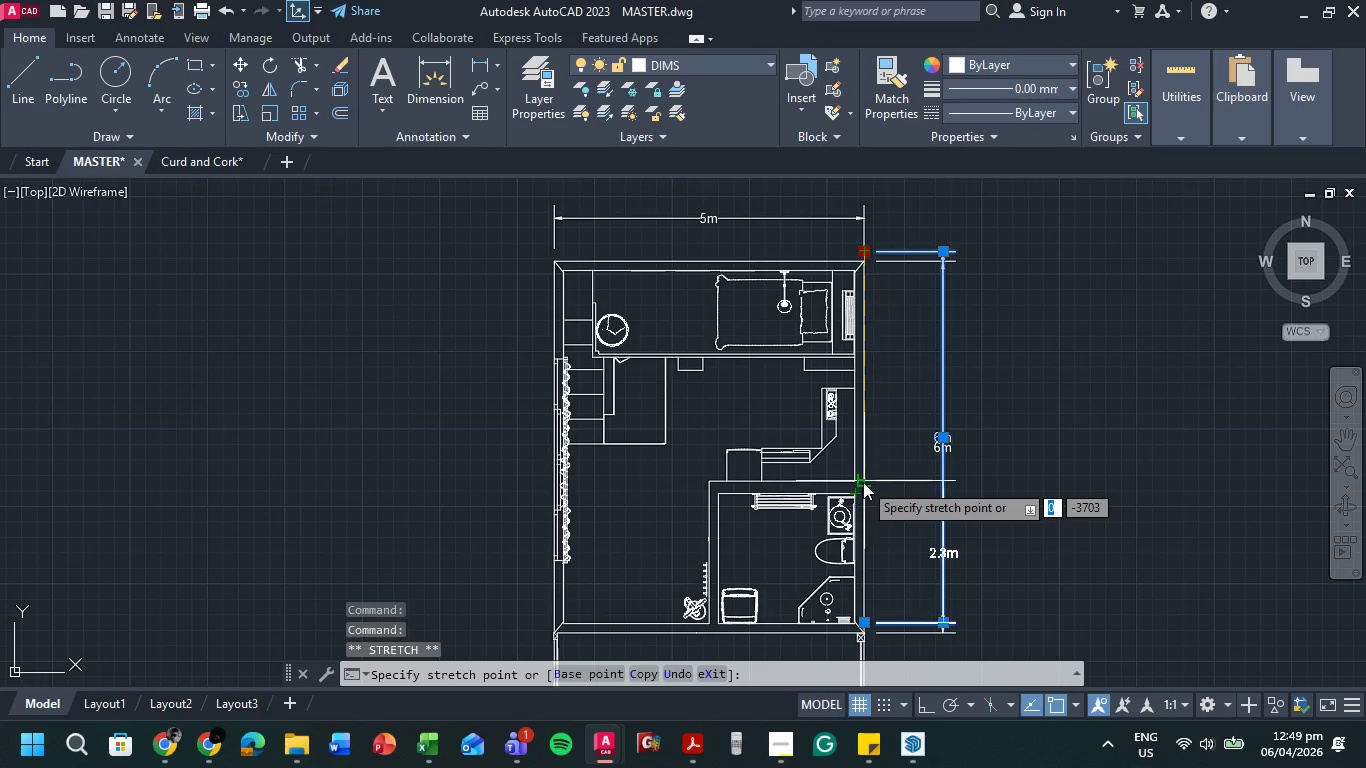 
scroll: coordinate [863, 481], scroll_direction: up, amount: 3.0
 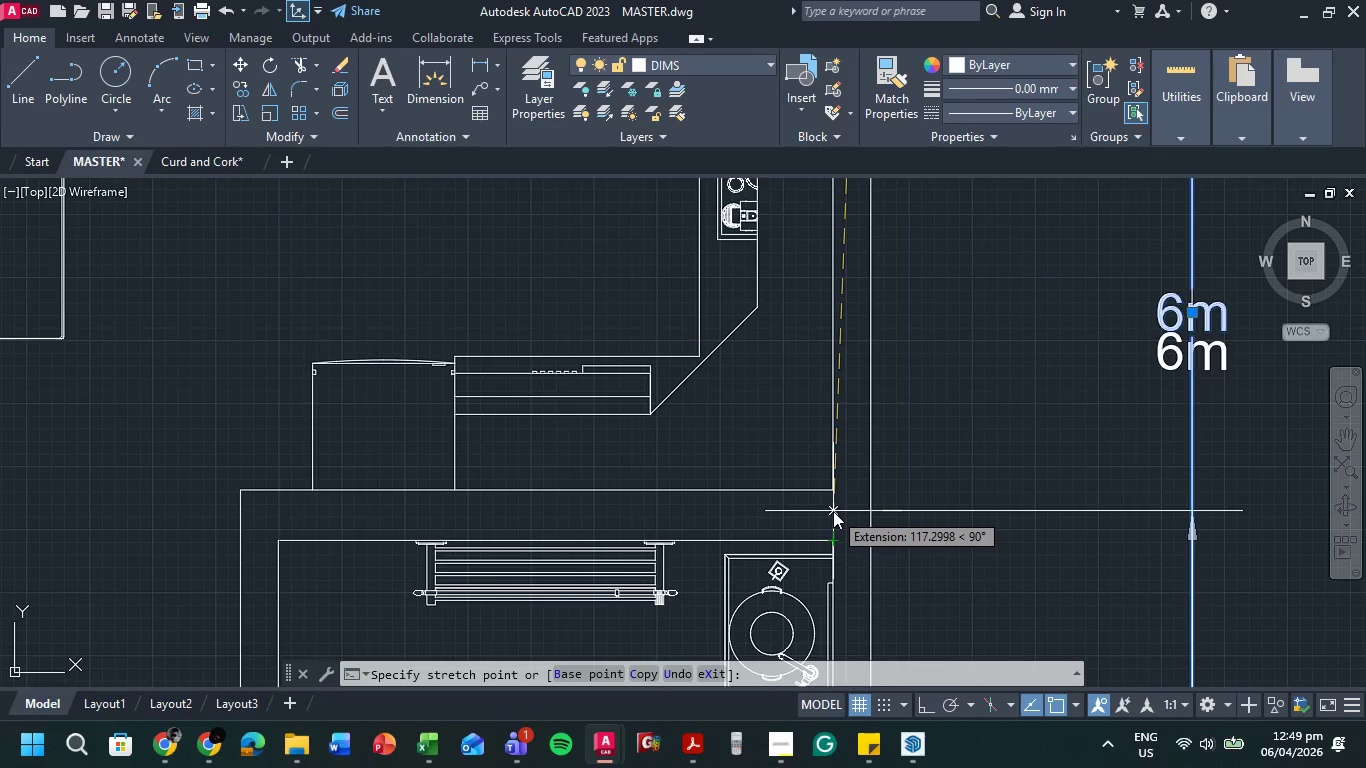 
wait(6.14)
 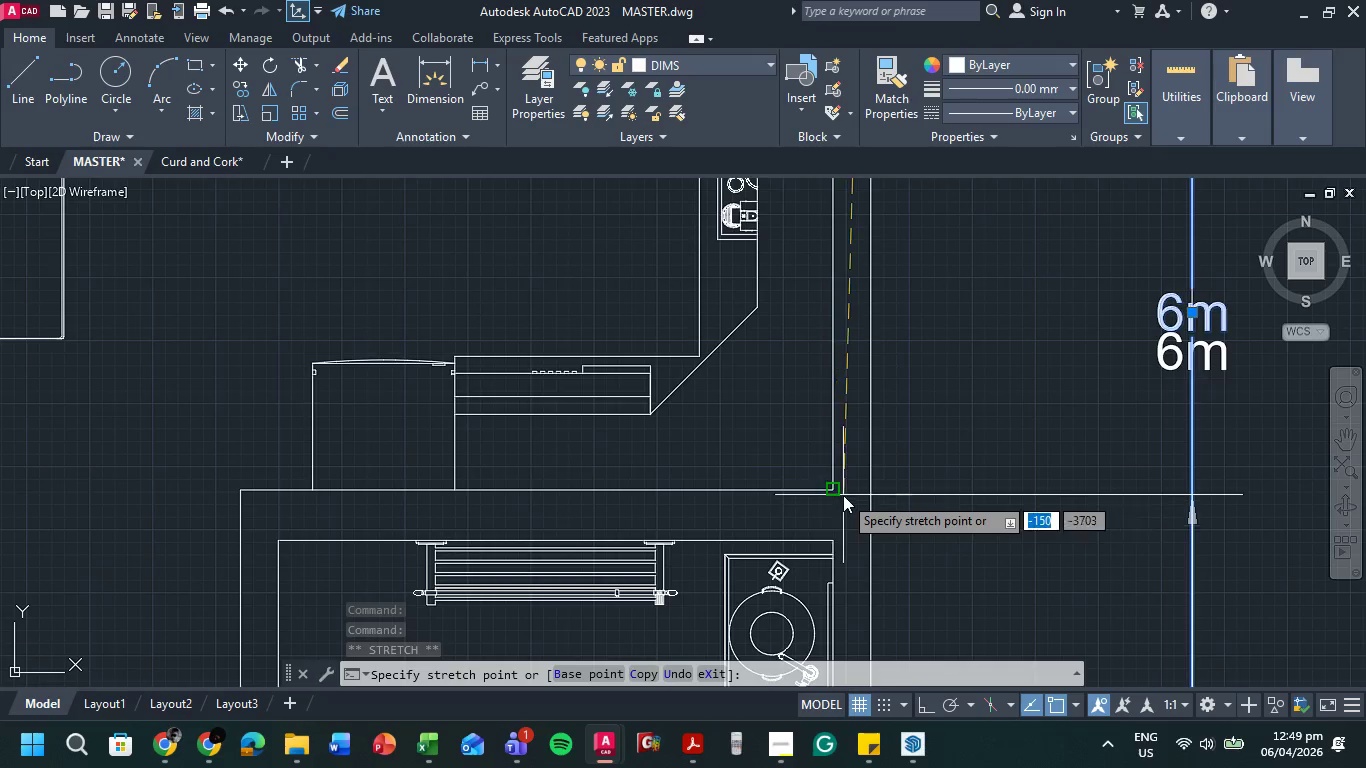 
scroll: coordinate [834, 515], scroll_direction: down, amount: 2.0
 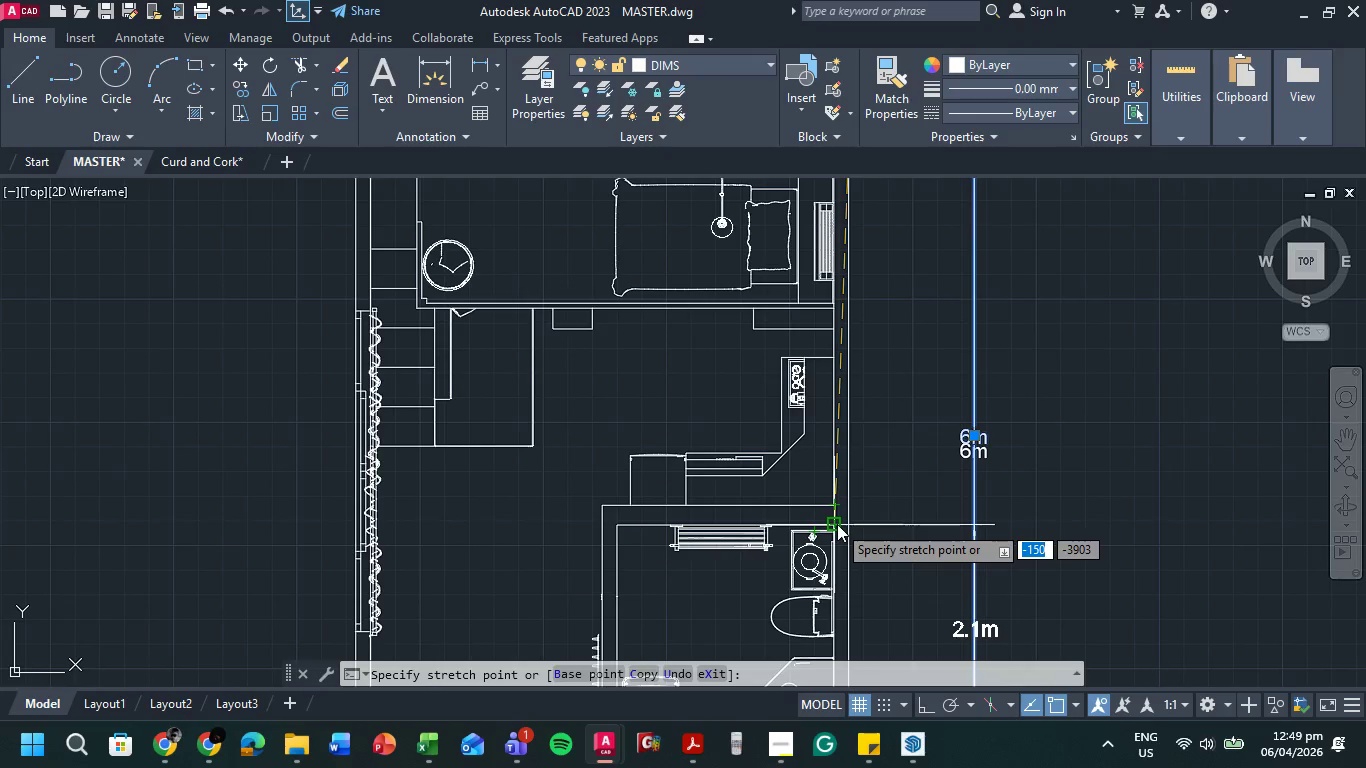 
wait(6.17)
 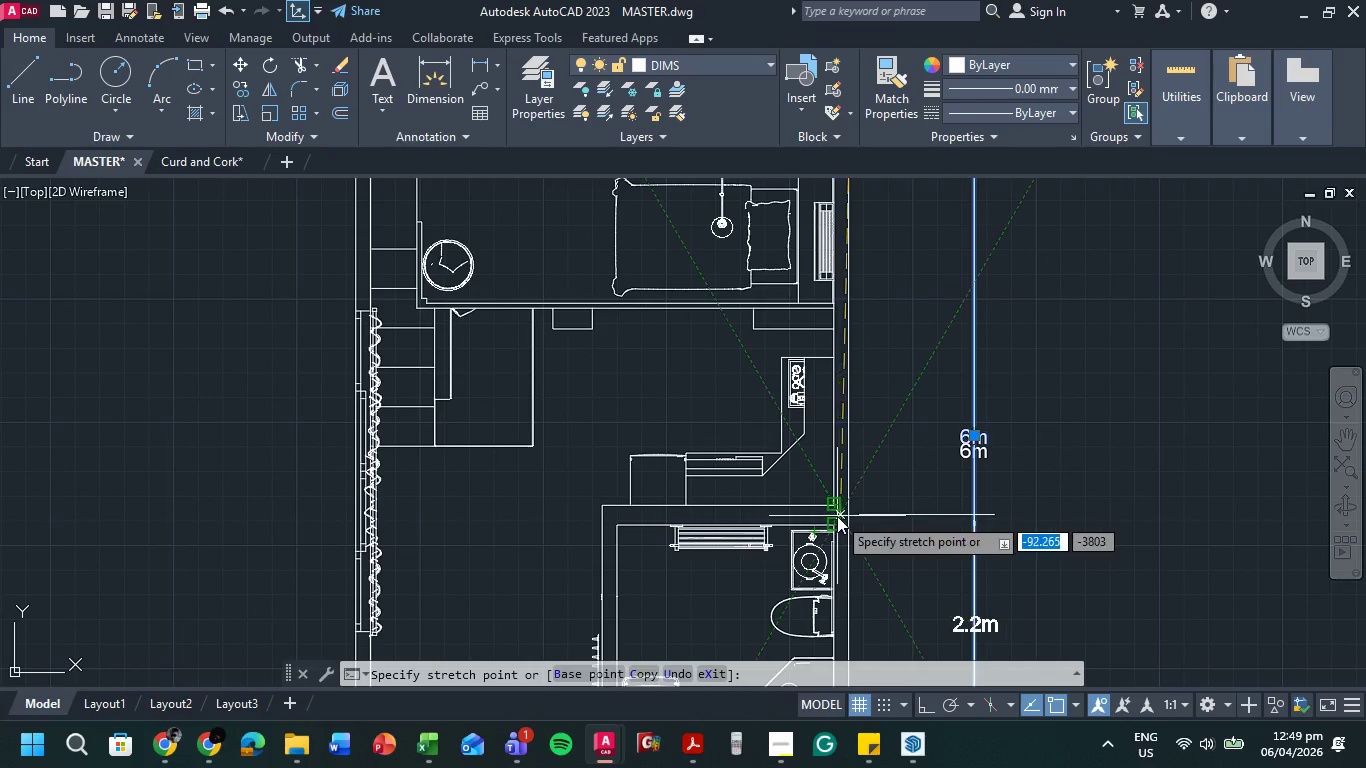 
scroll: coordinate [837, 531], scroll_direction: up, amount: 2.0
 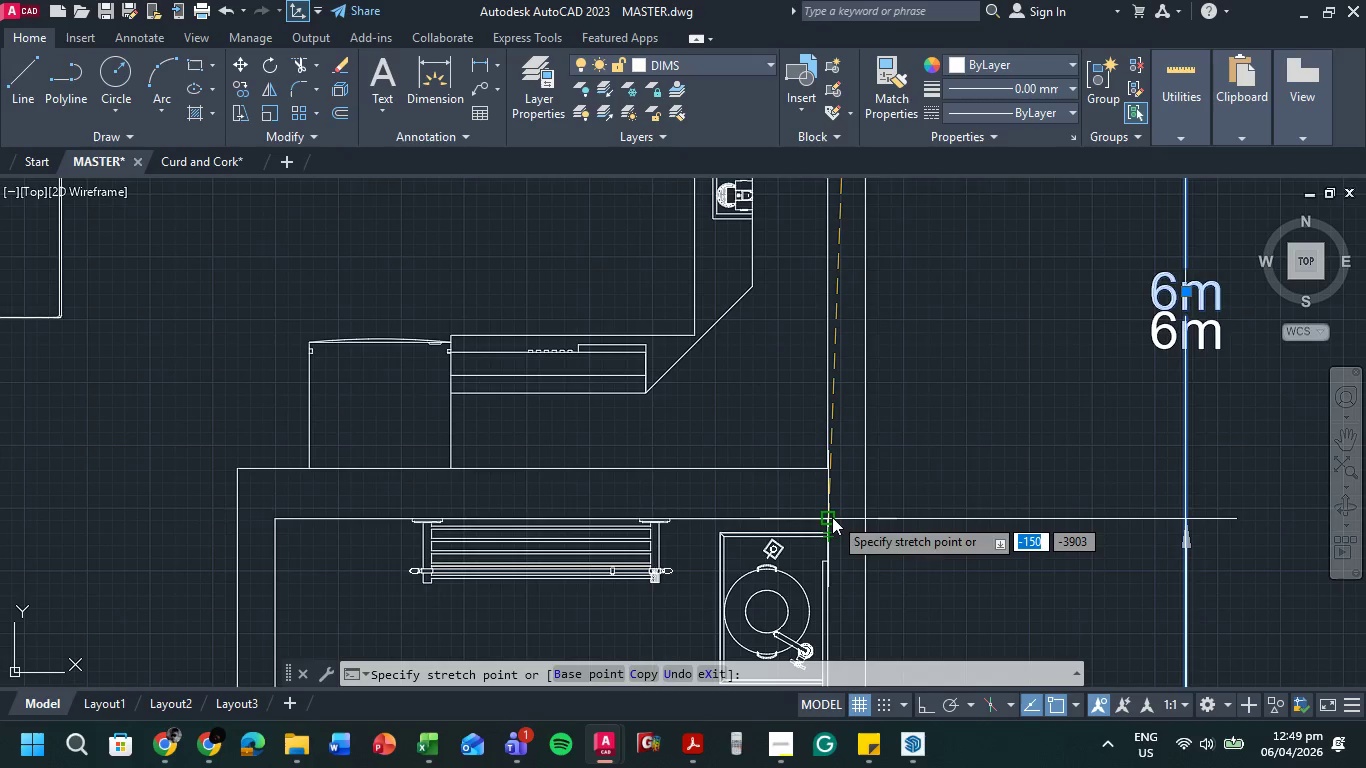 
left_click([831, 519])
 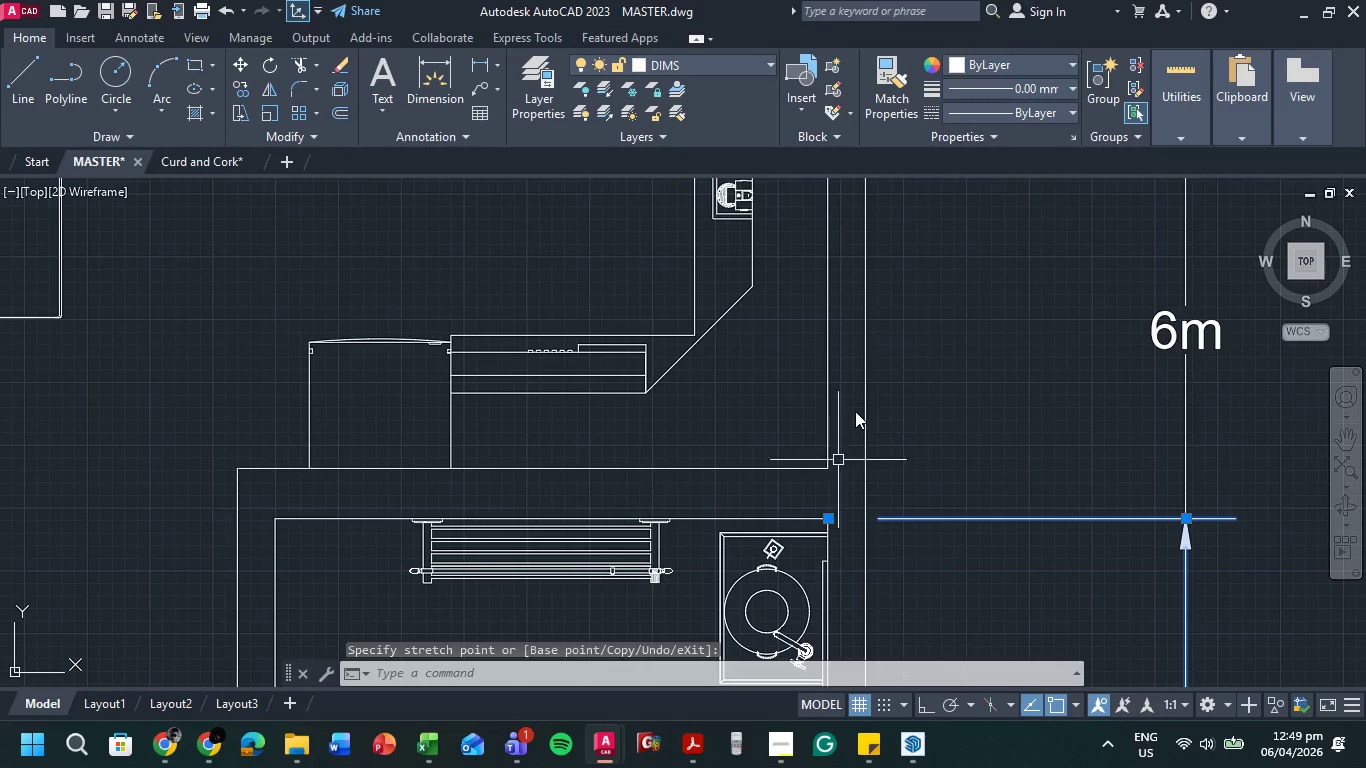 
scroll: coordinate [855, 411], scroll_direction: down, amount: 4.0
 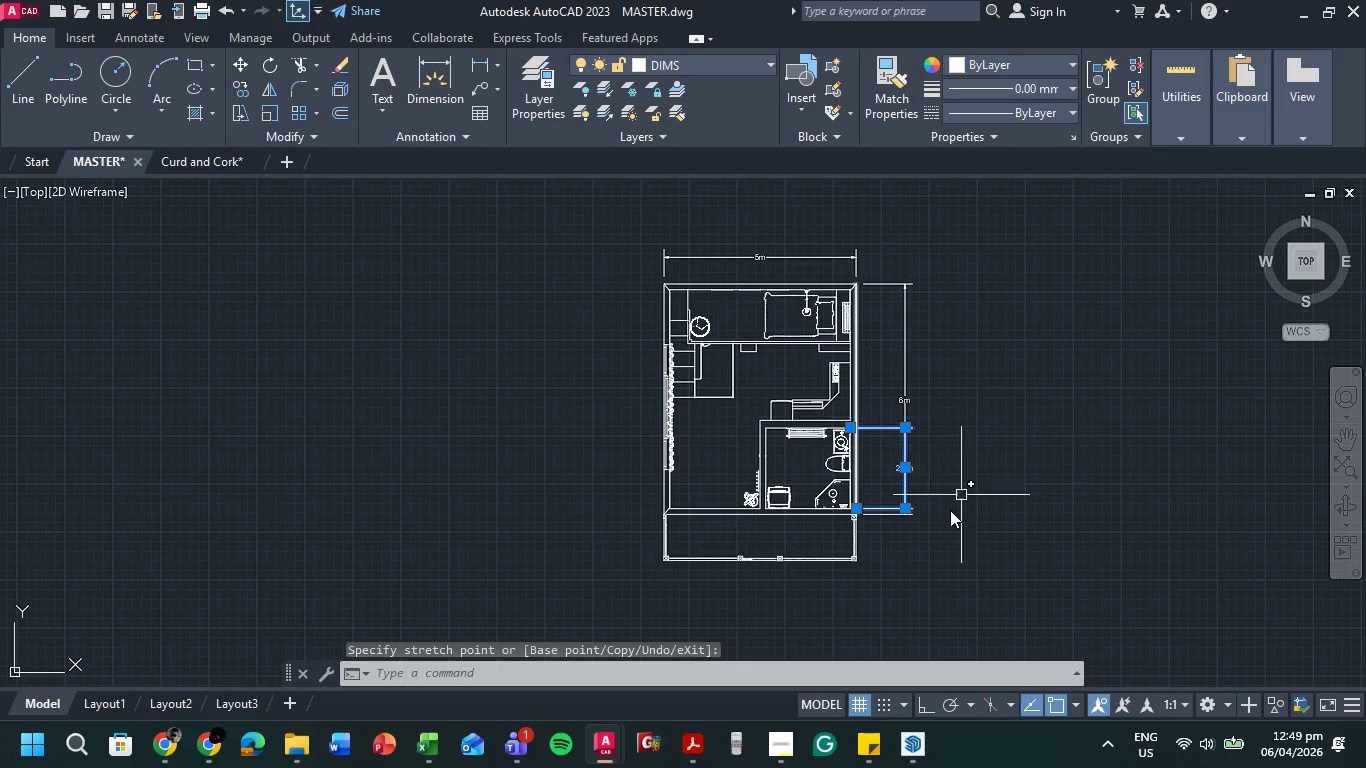 
key(Escape)
 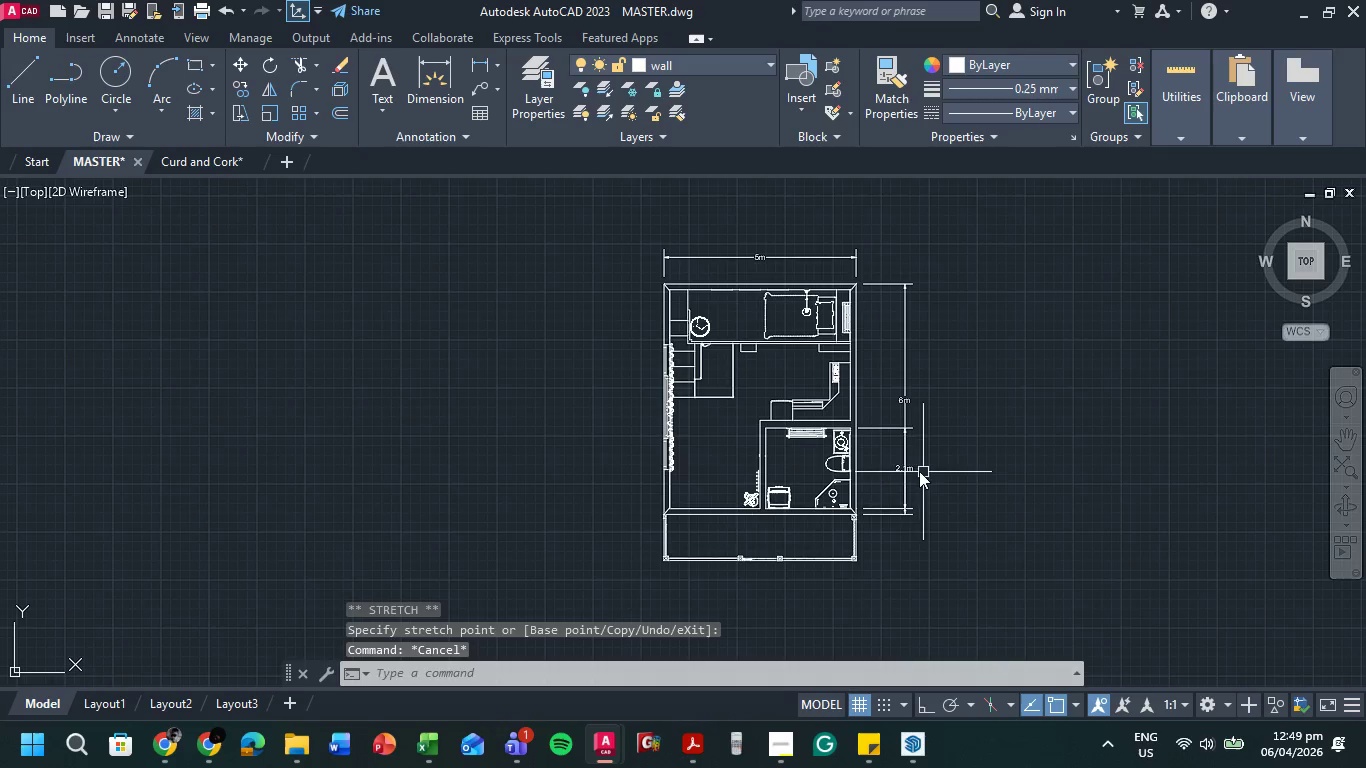 
scroll: coordinate [906, 476], scroll_direction: up, amount: 2.0
 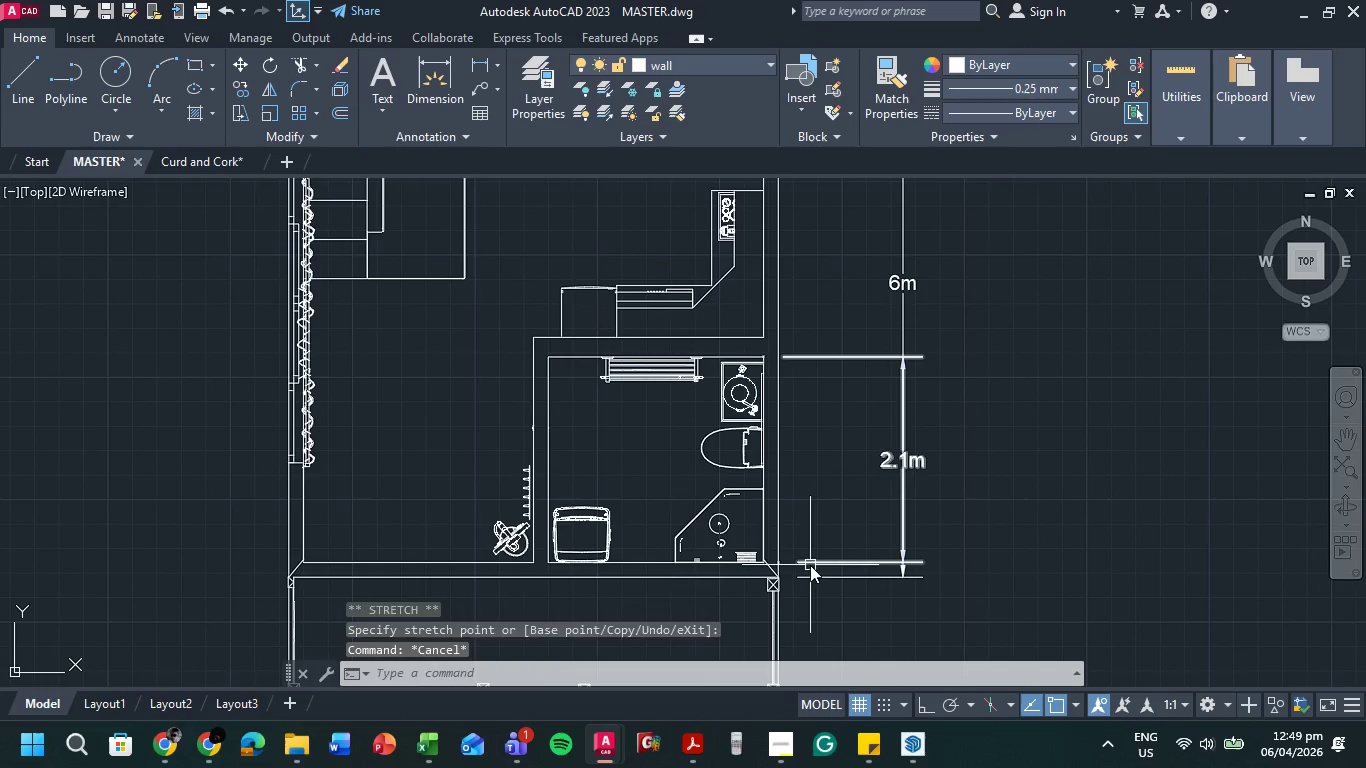 
left_click([810, 565])
 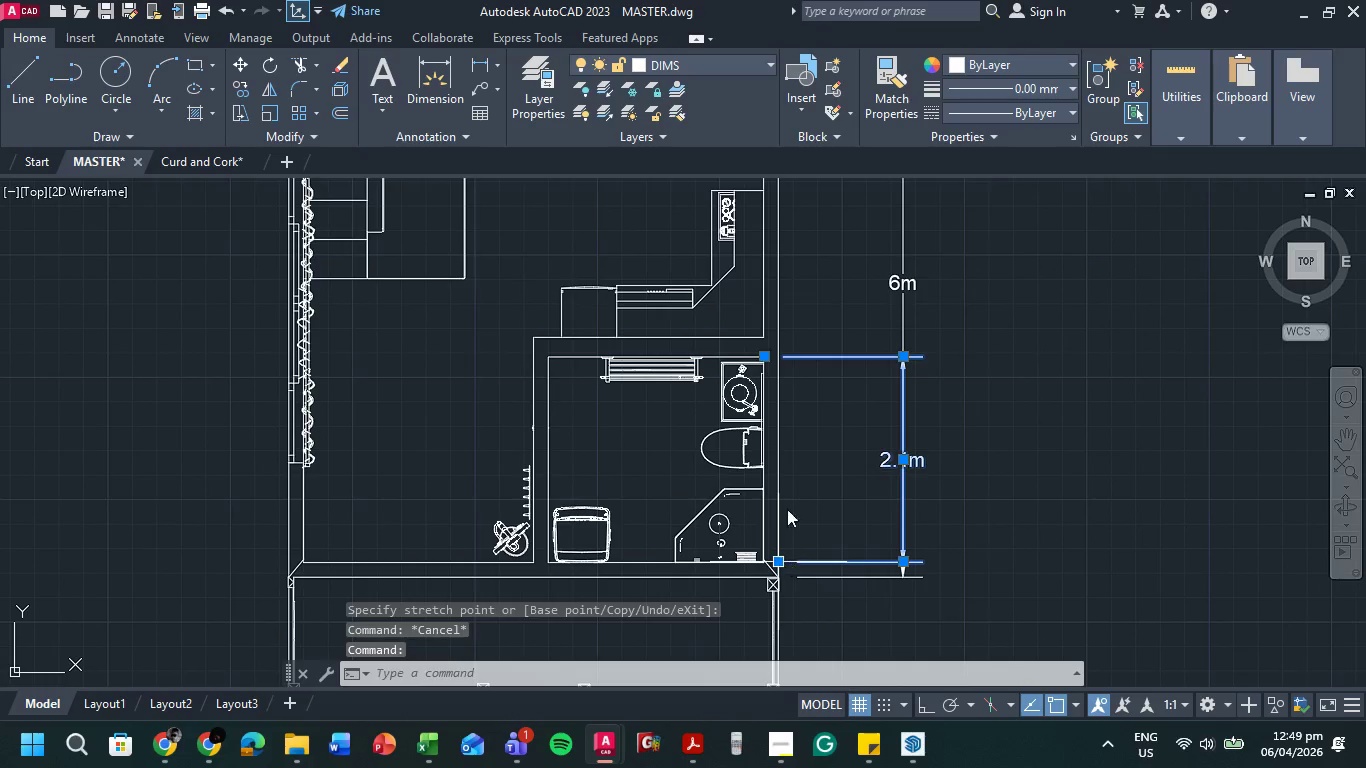 
scroll: coordinate [792, 443], scroll_direction: none, amount: 0.0
 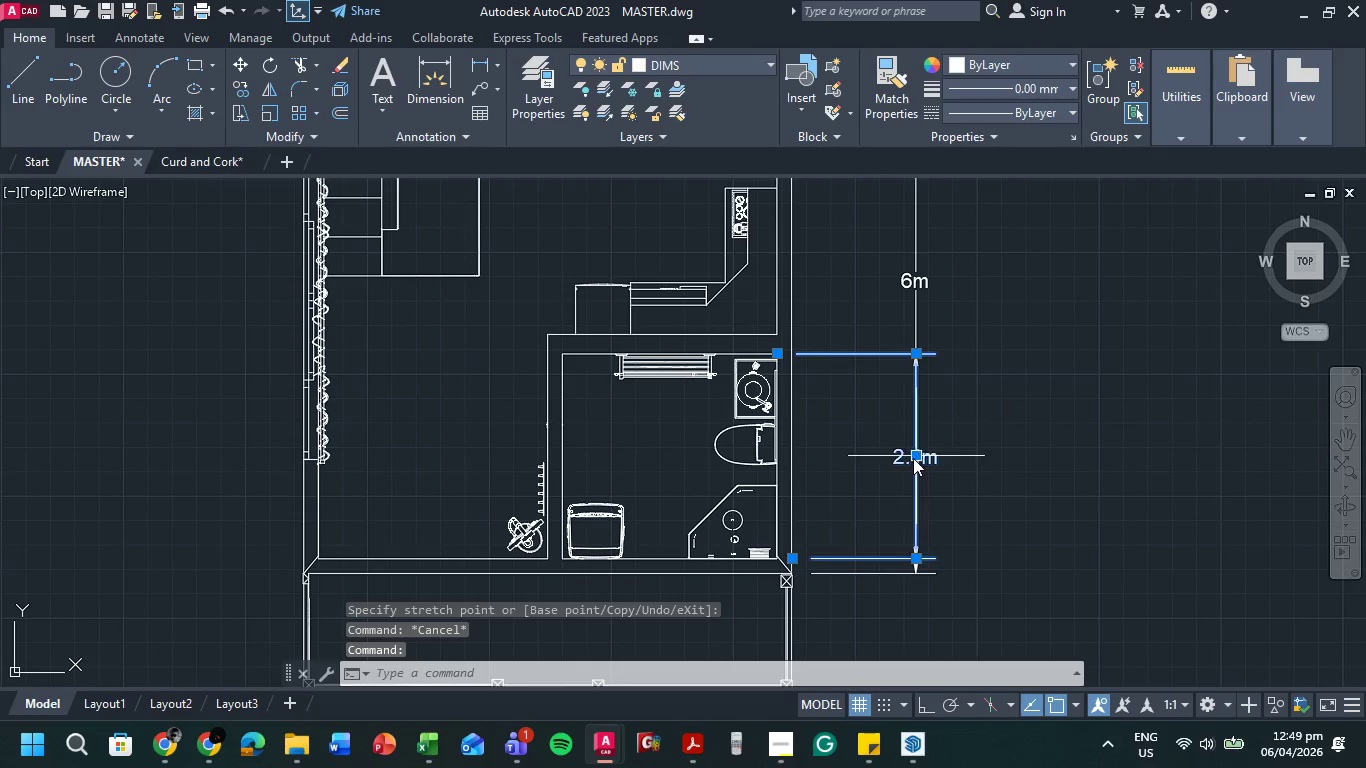 
left_click([917, 460])
 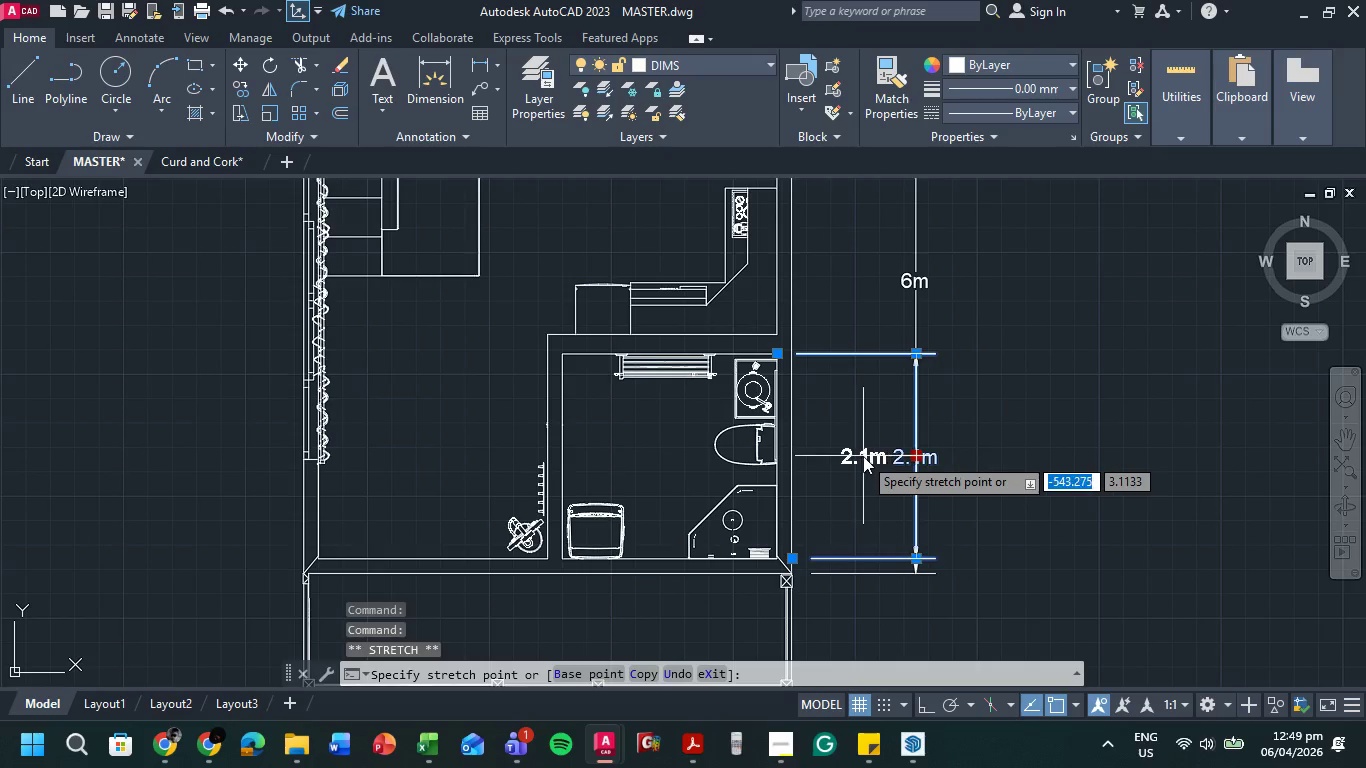 
left_click([863, 456])
 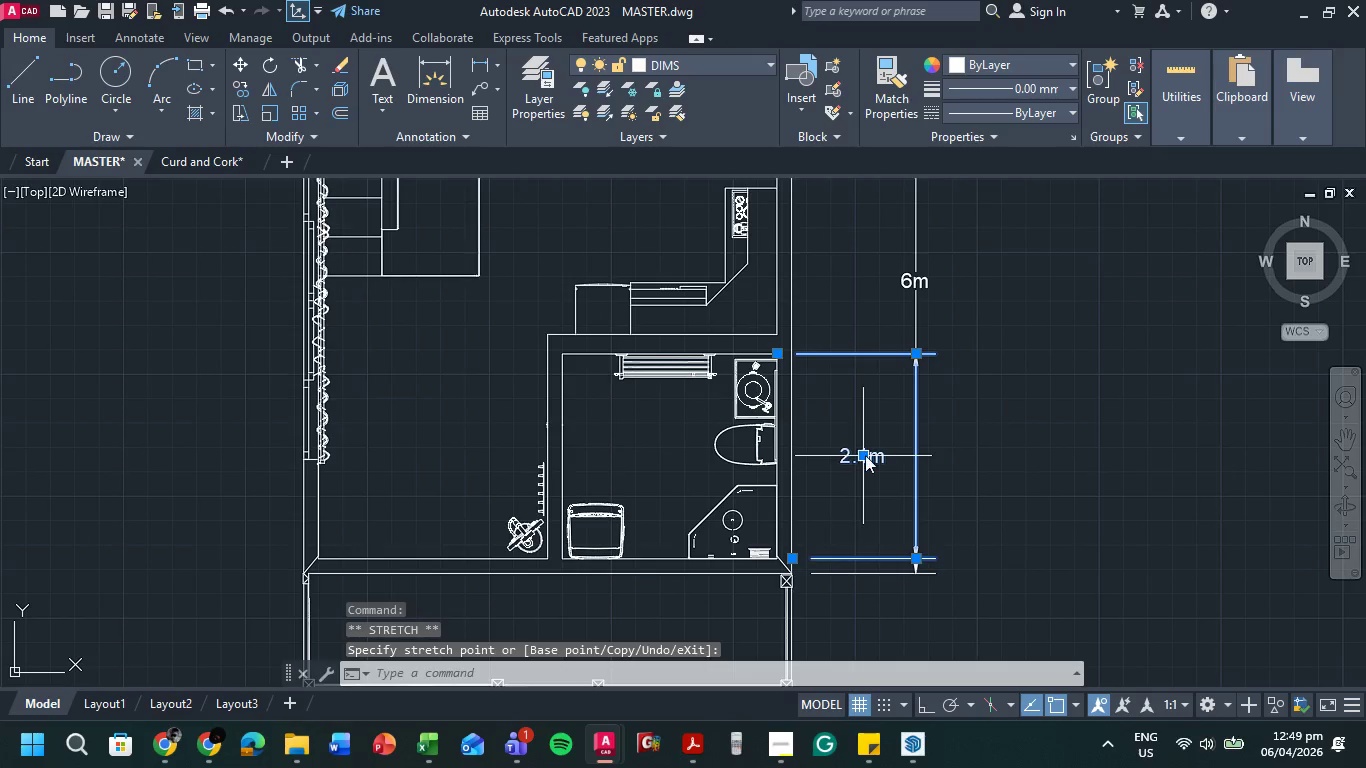 
key(Control+Z)
 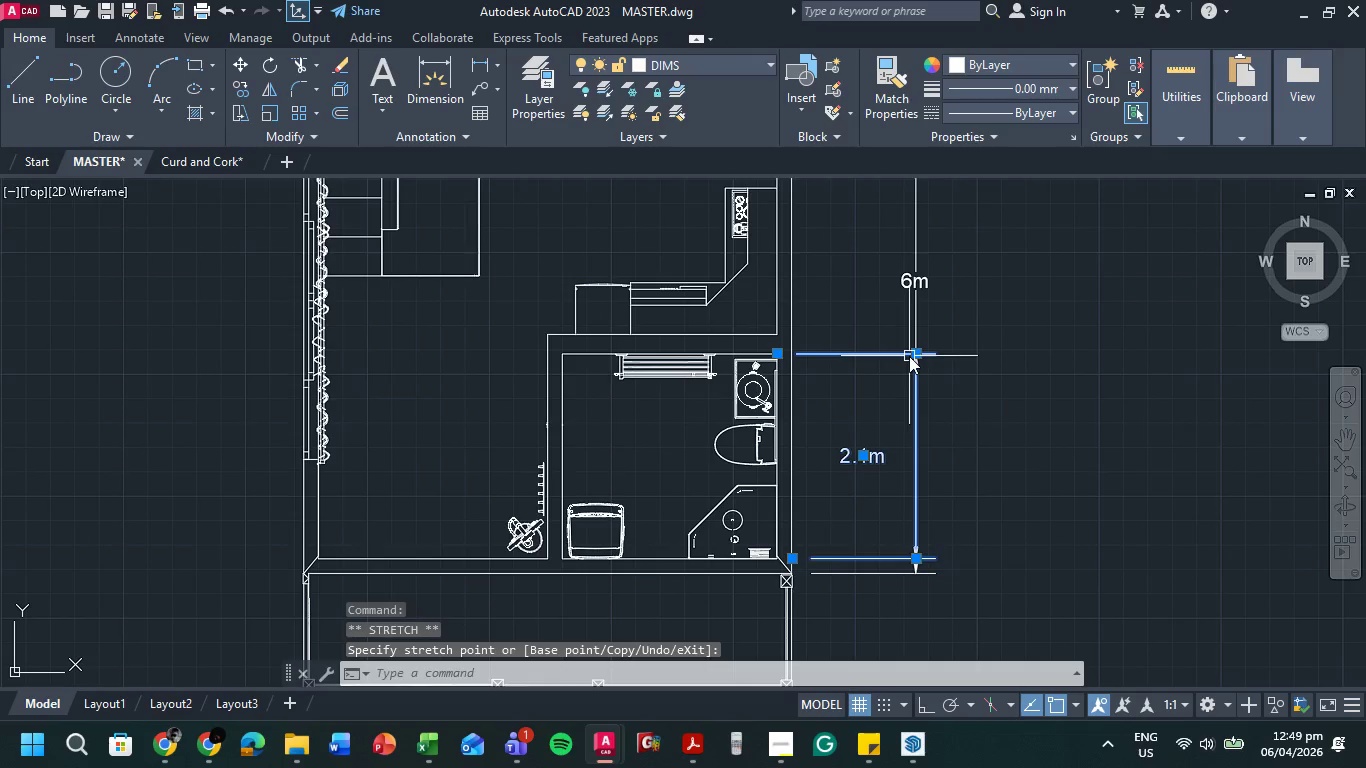 
key(Control+Z)
 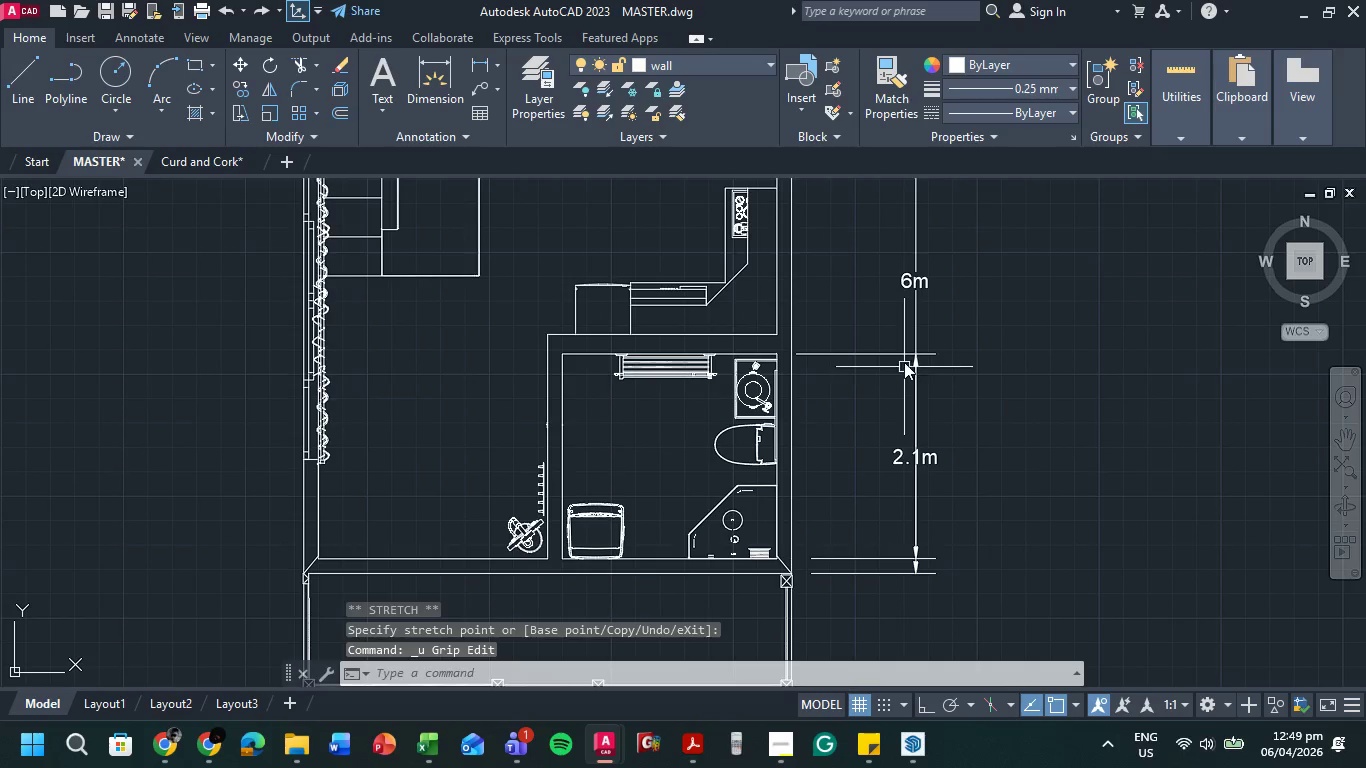 
left_click([906, 356])
 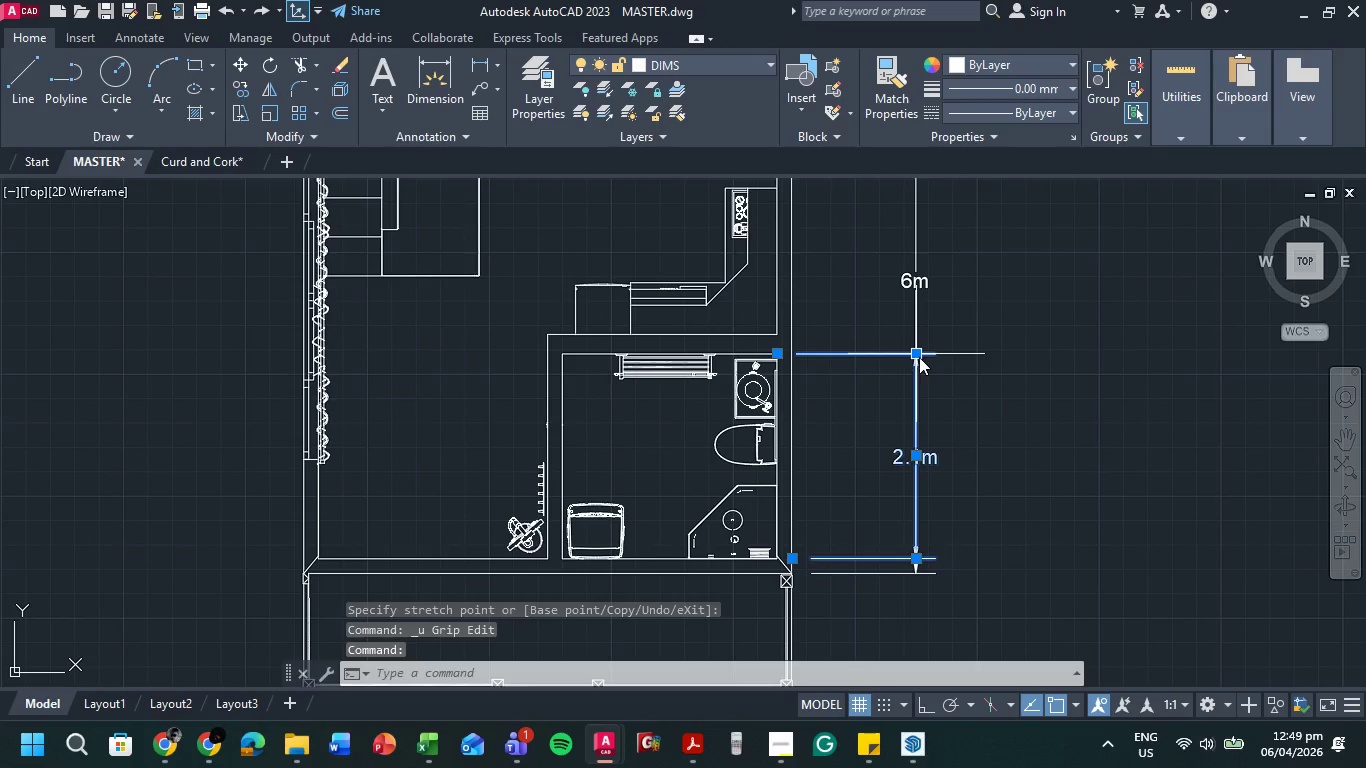 
left_click([919, 357])
 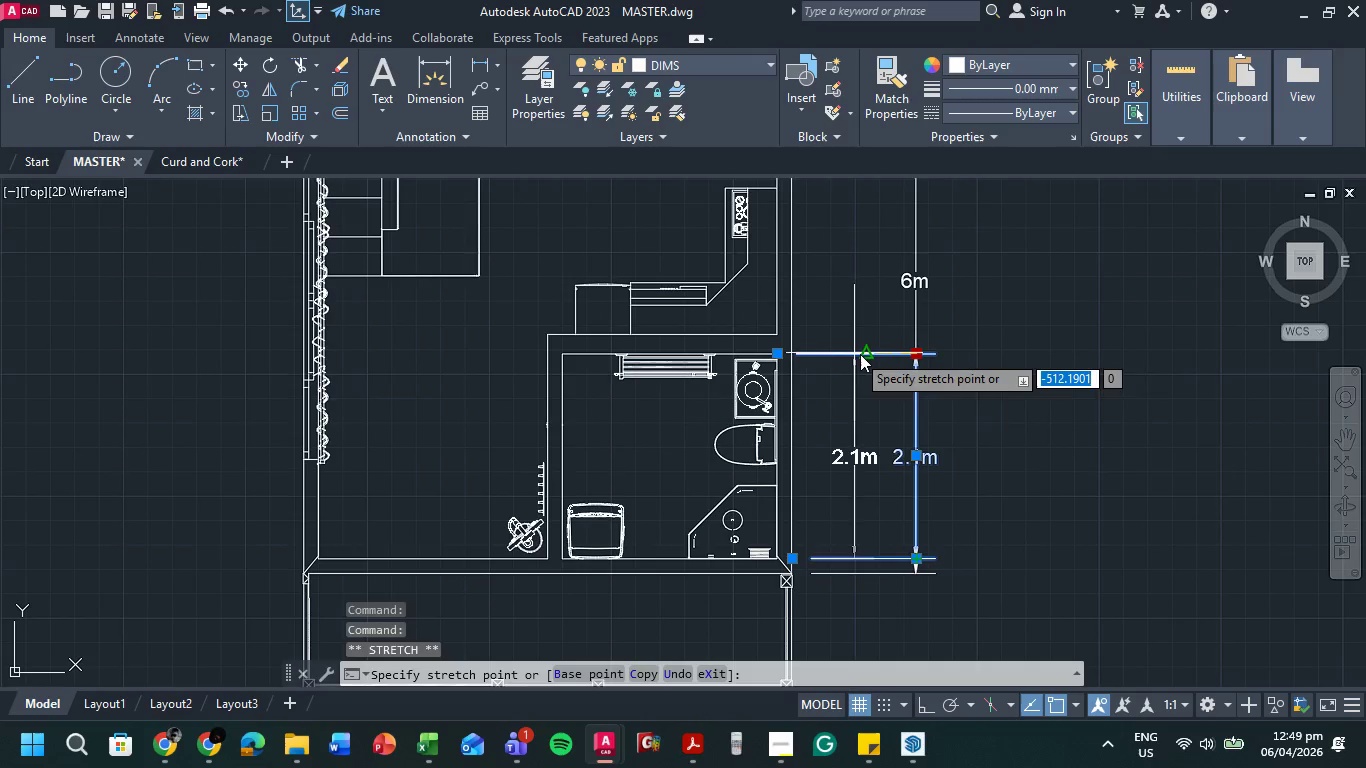 
left_click_drag(start_coordinate=[861, 354], to_coordinate=[466, 644])
 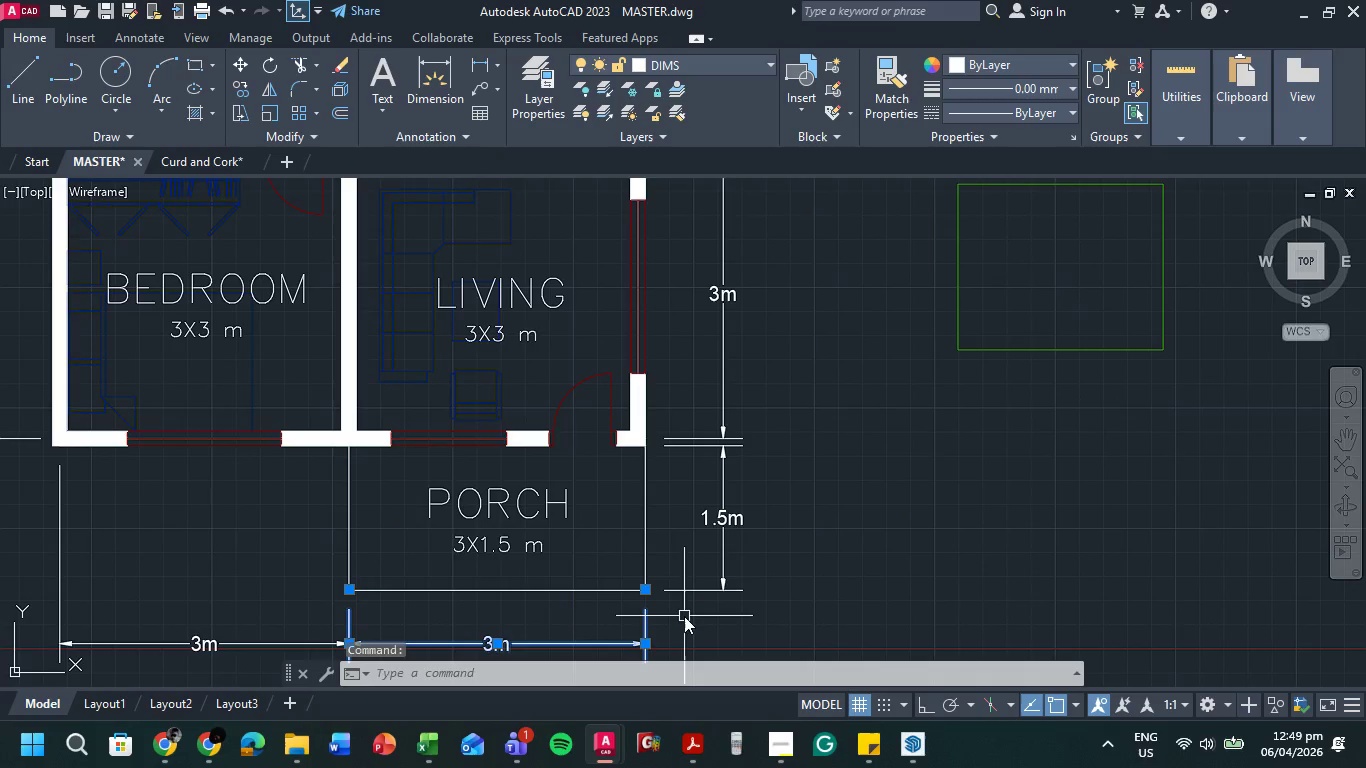 
key(Escape)
 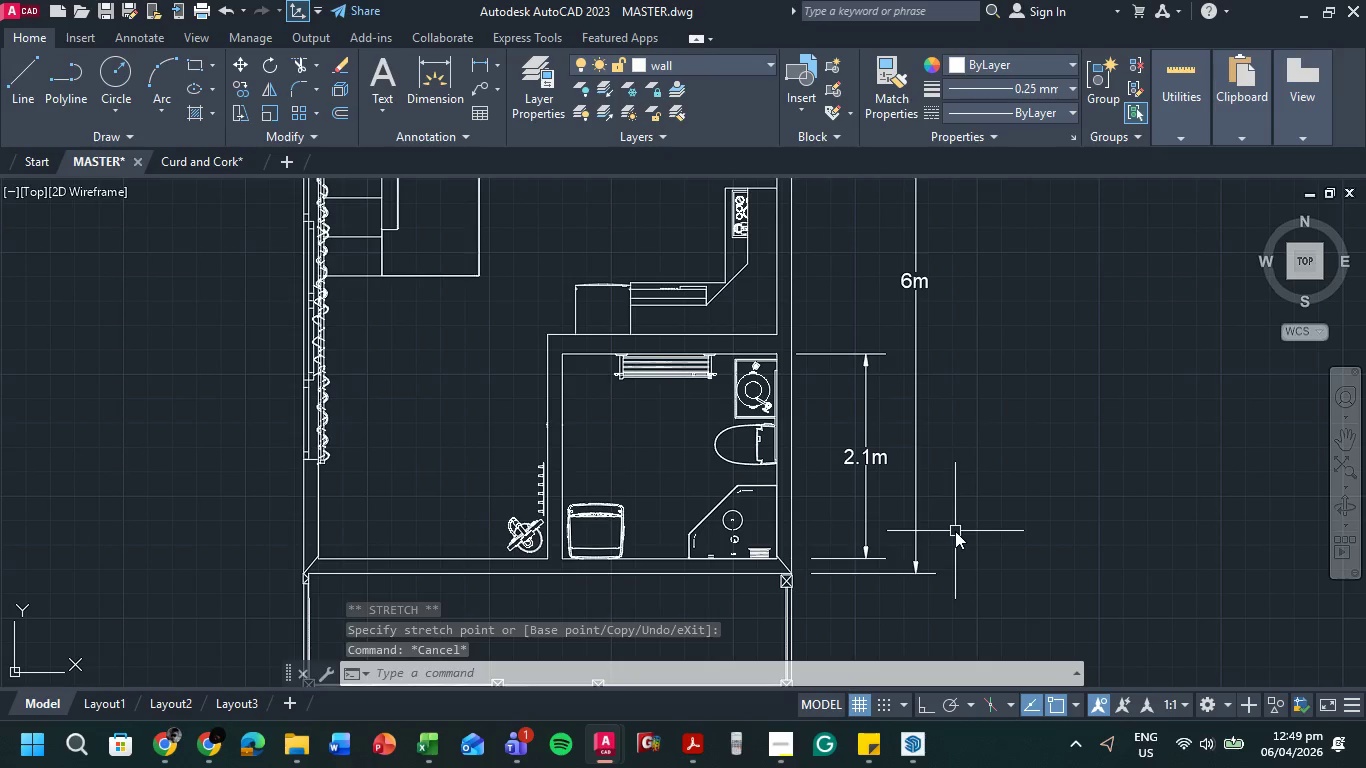 
scroll: coordinate [955, 300], scroll_direction: down, amount: 6.0
 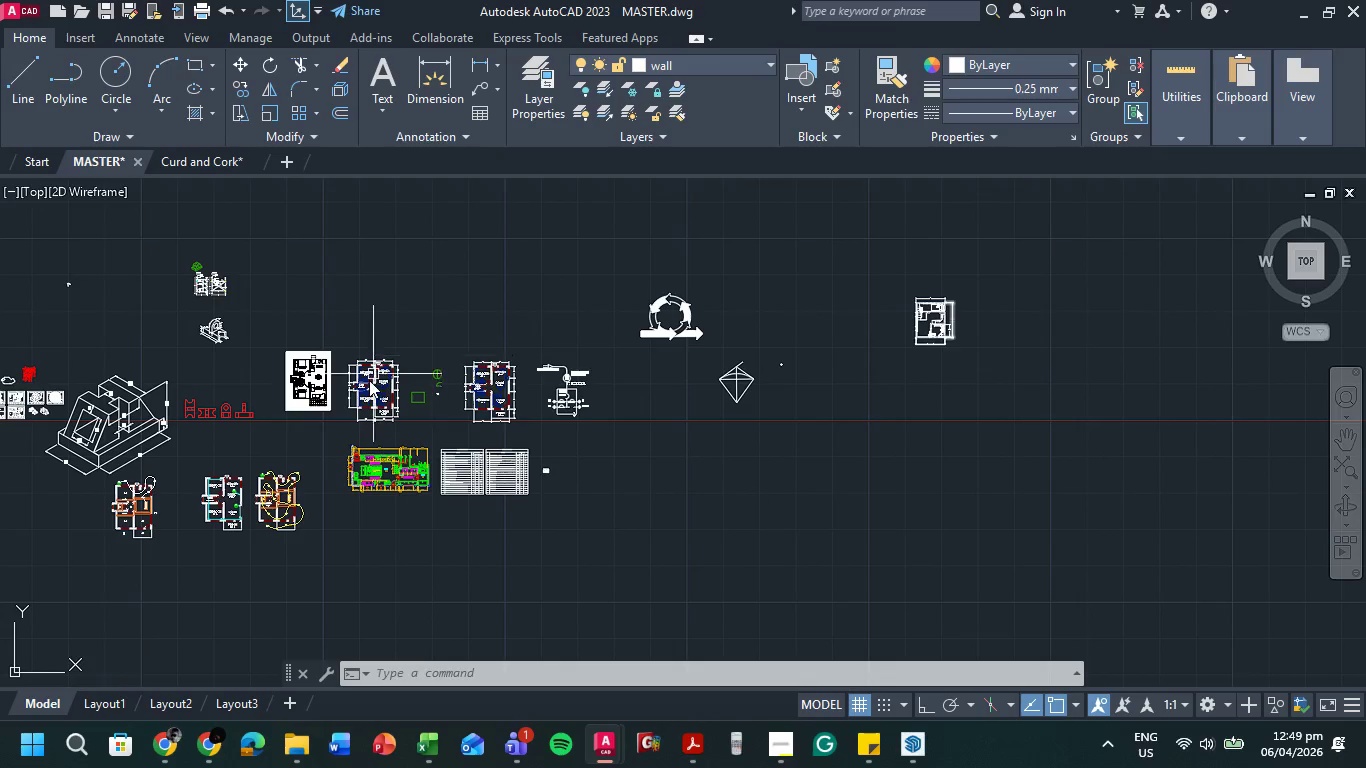 
scroll: coordinate [405, 505], scroll_direction: up, amount: 6.0
 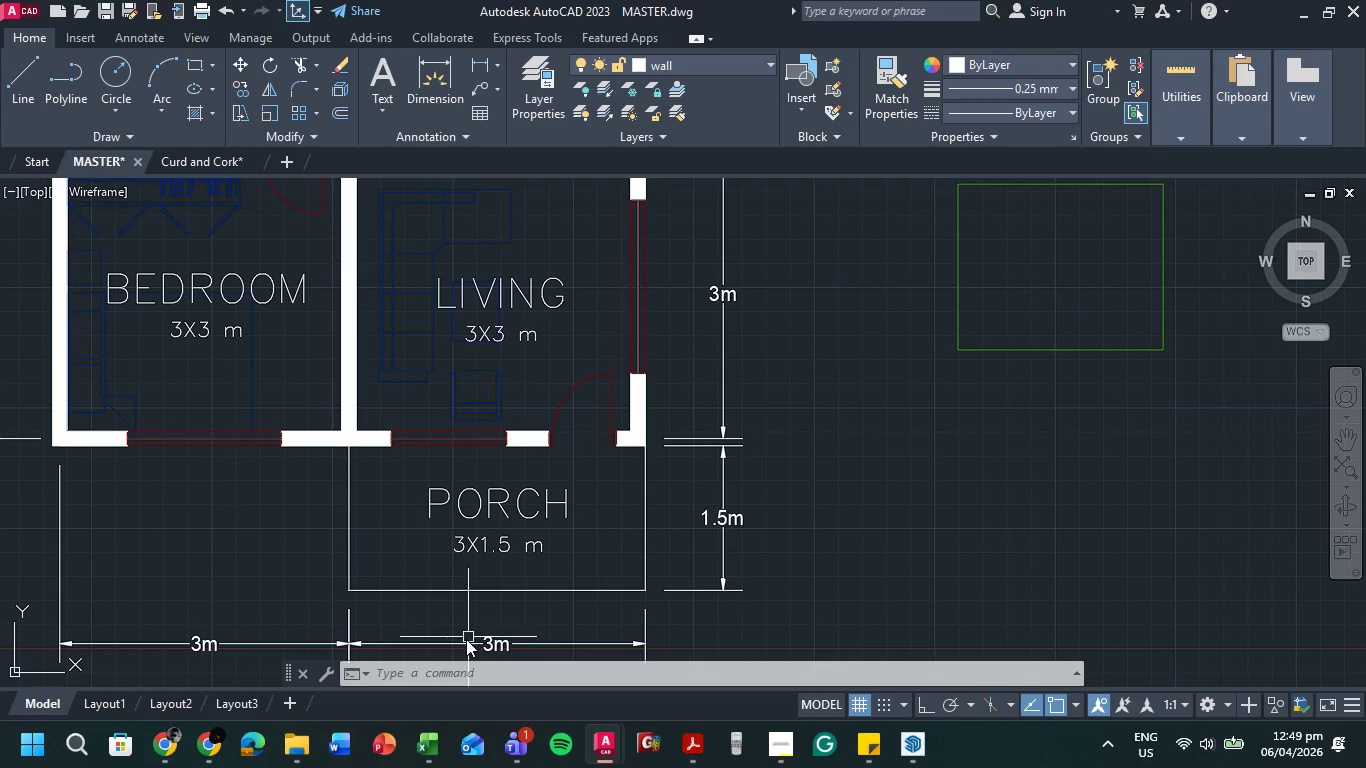 
left_click([466, 644])
 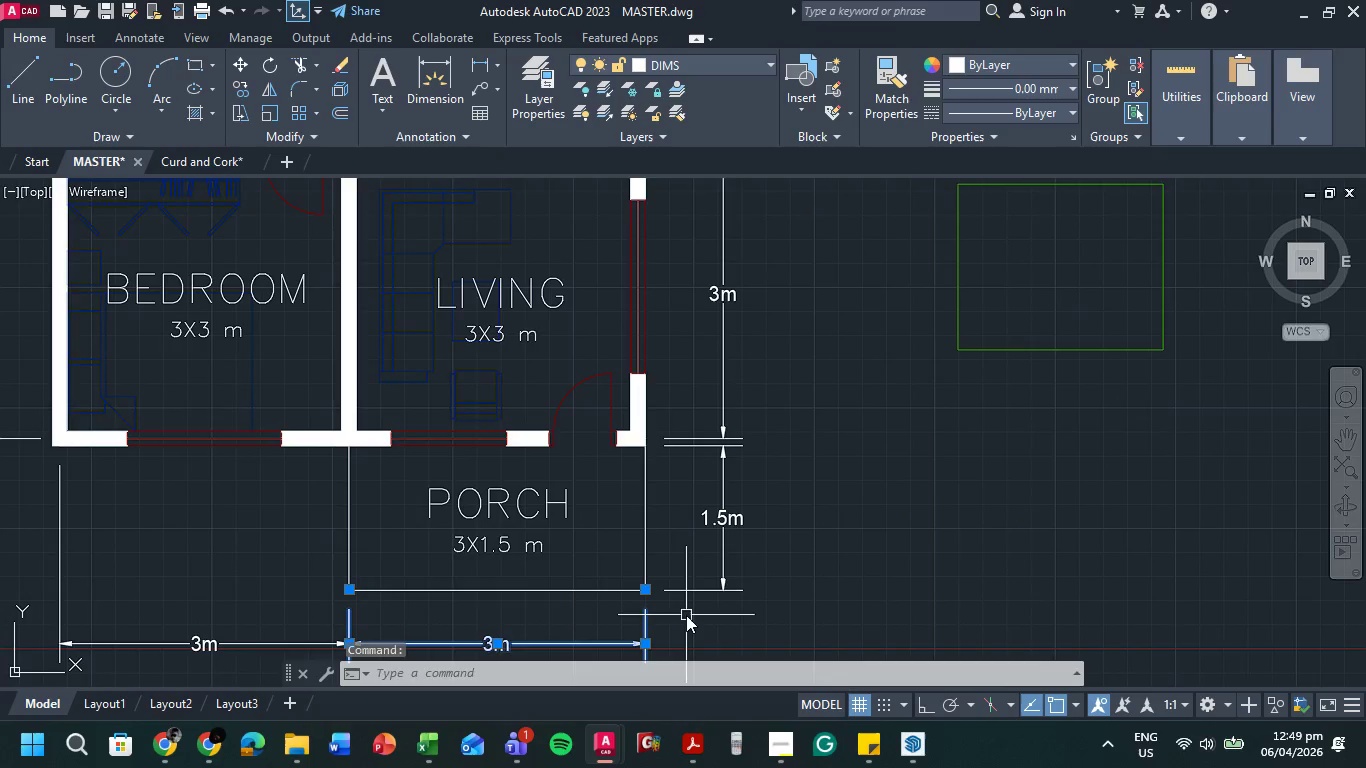 
type(ci )
 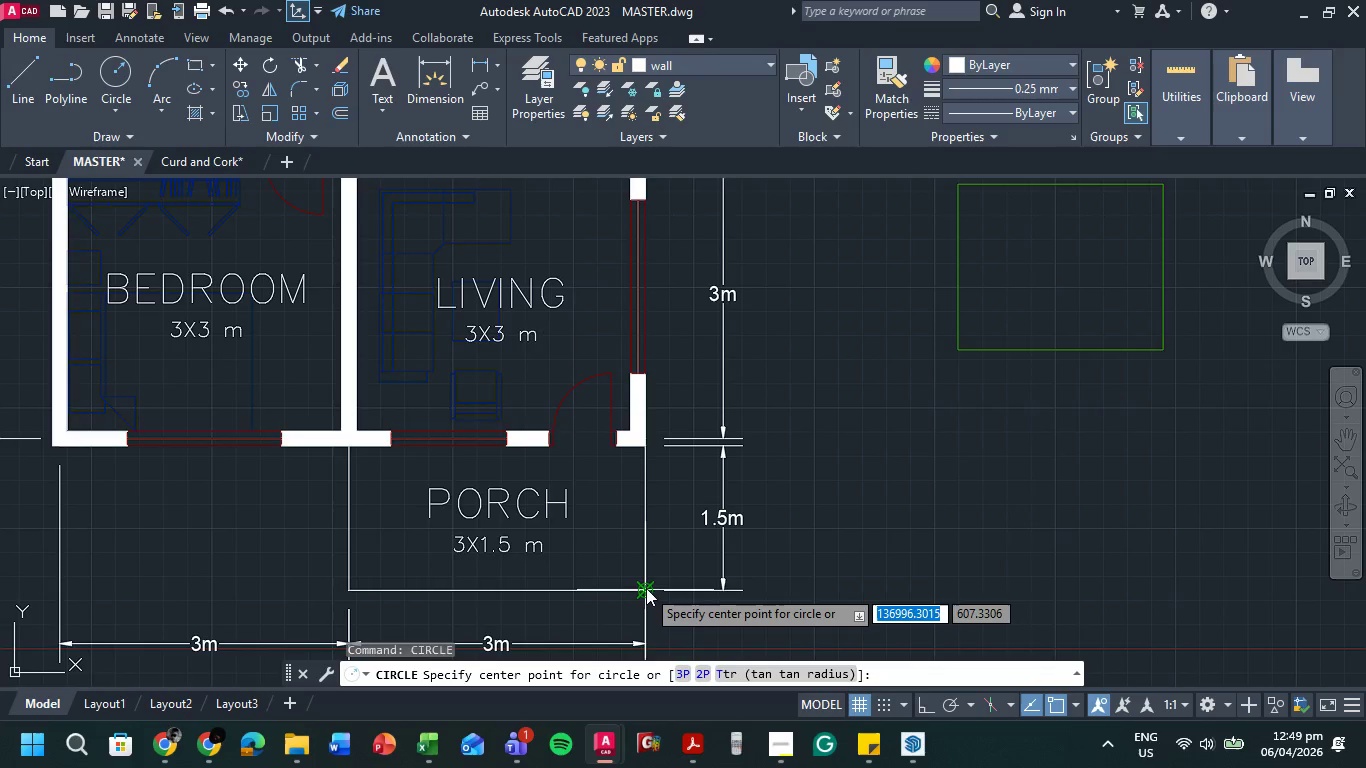 
left_click([645, 588])
 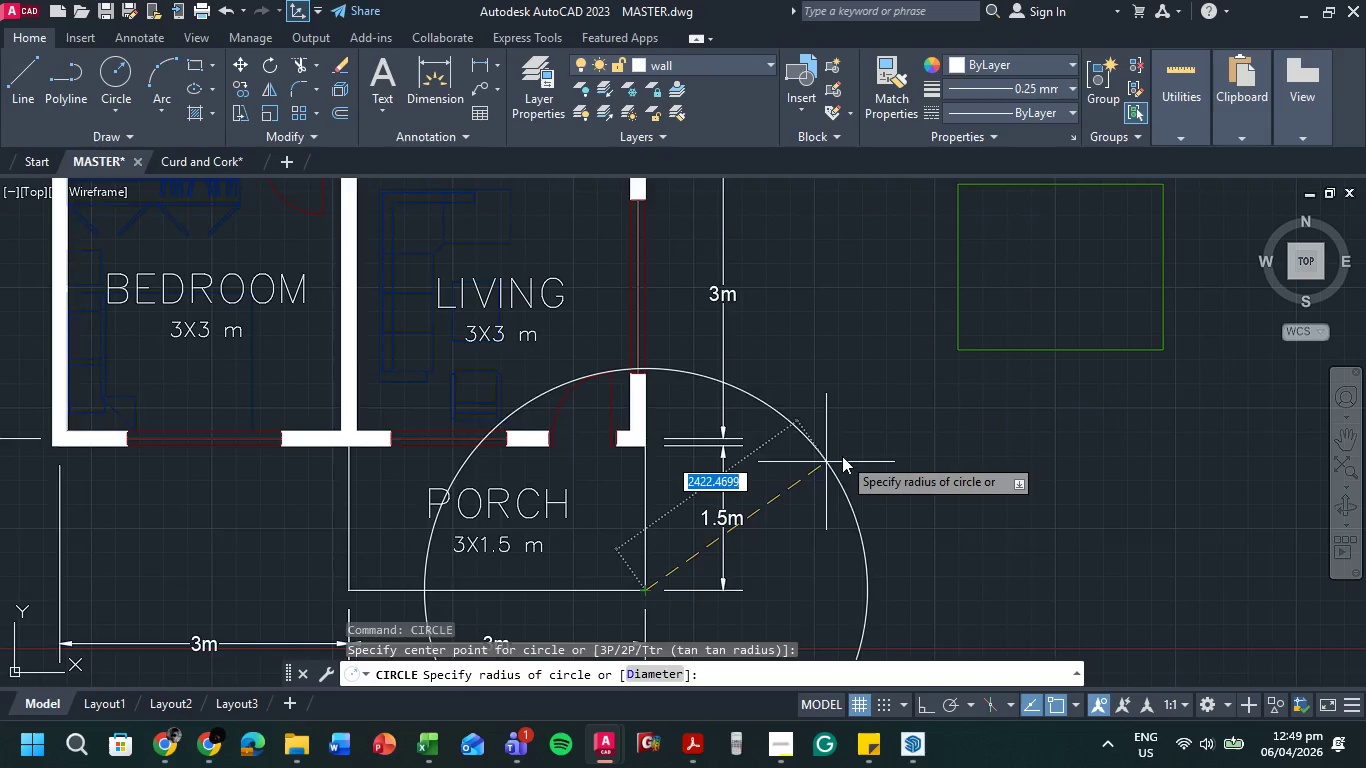 
scroll: coordinate [840, 457], scroll_direction: down, amount: 5.0
 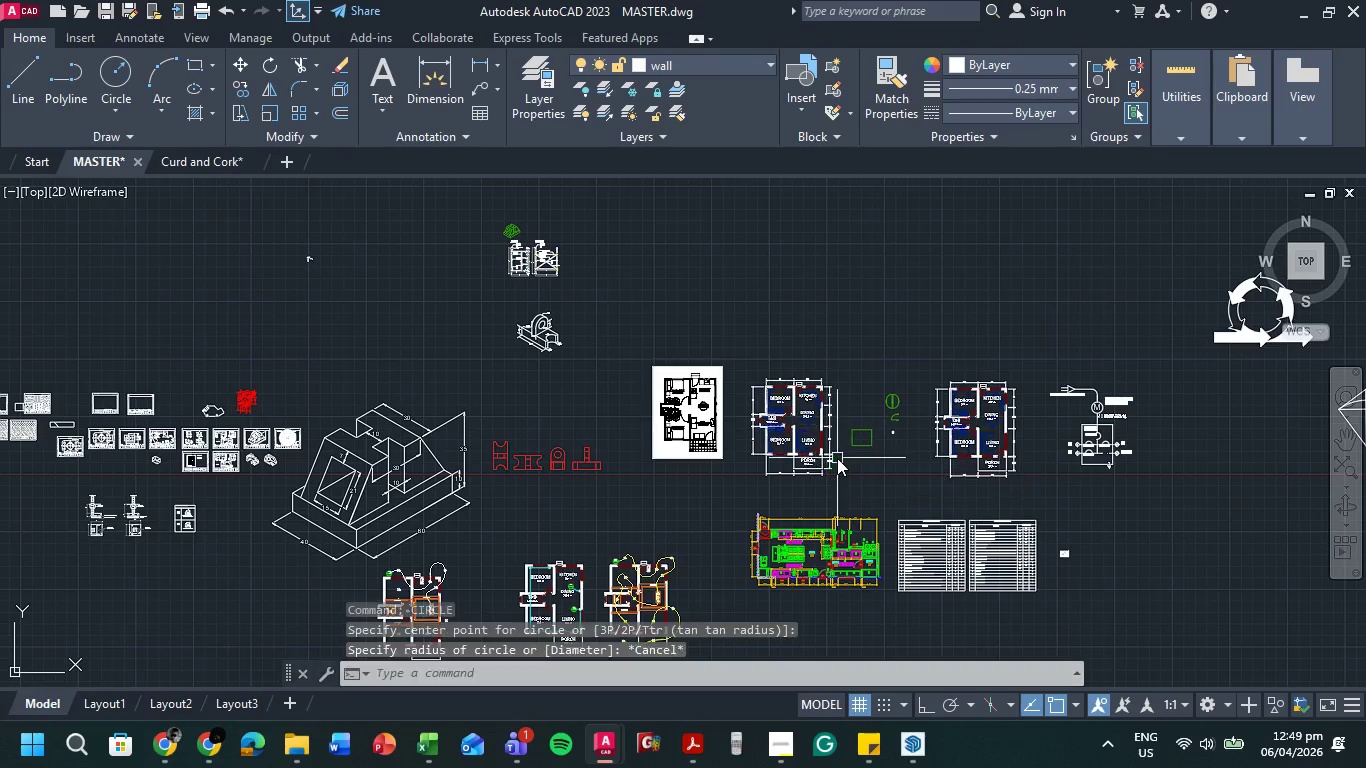 
key(Escape)
 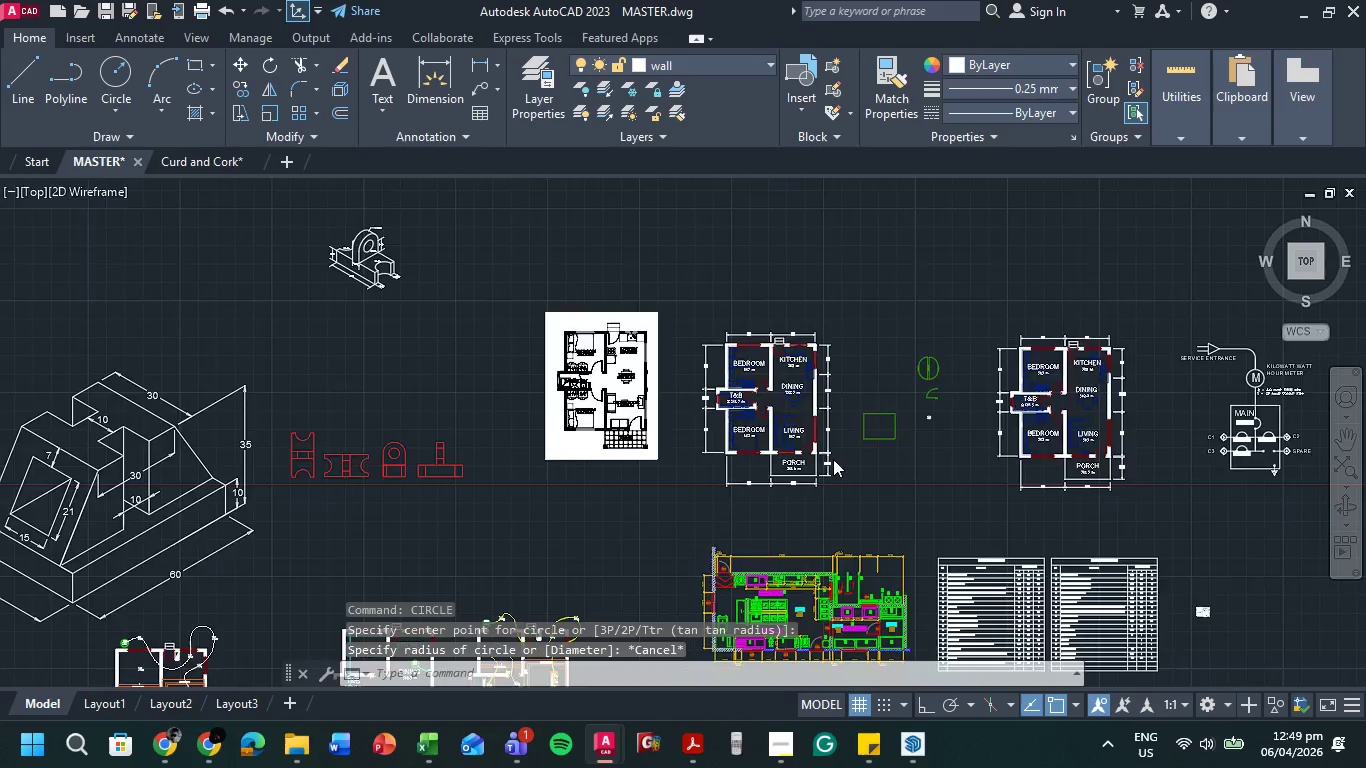 
scroll: coordinate [833, 459], scroll_direction: up, amount: 4.0
 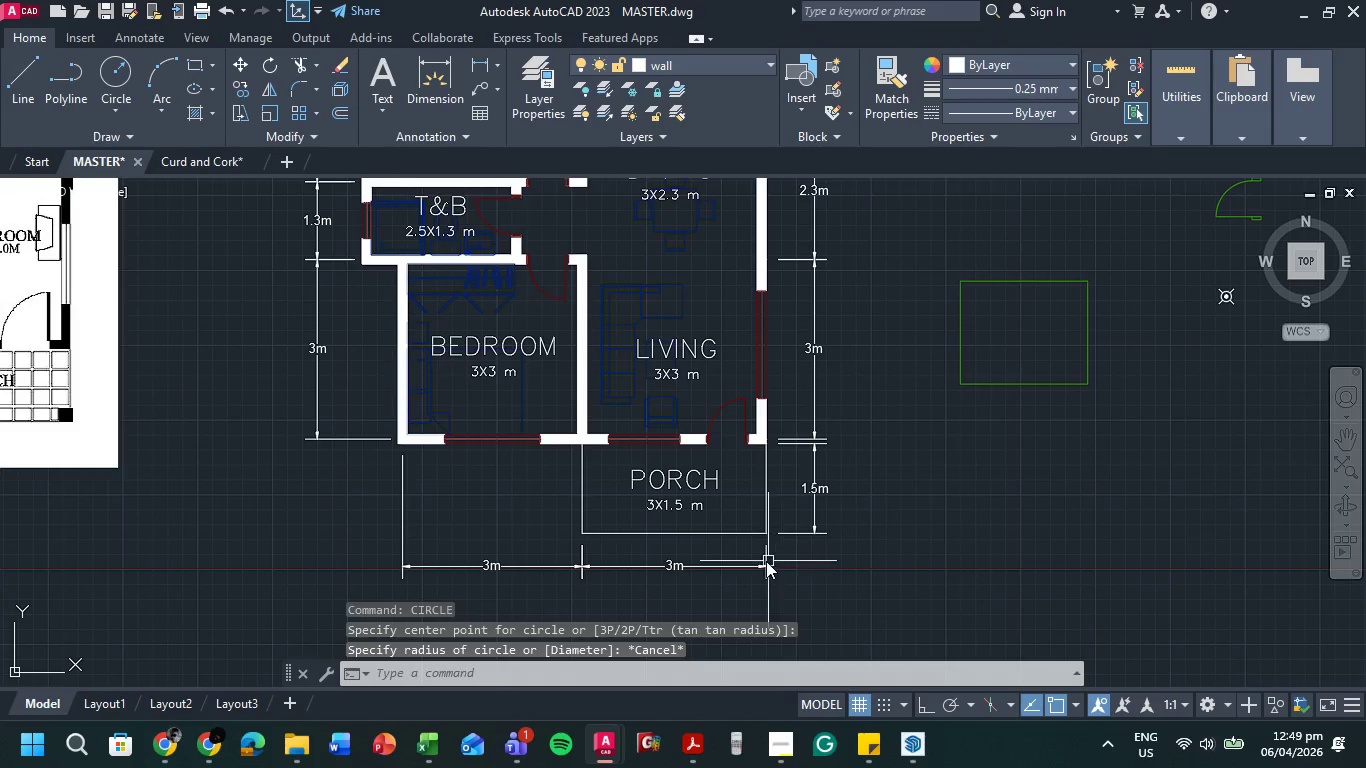 
left_click([766, 561])
 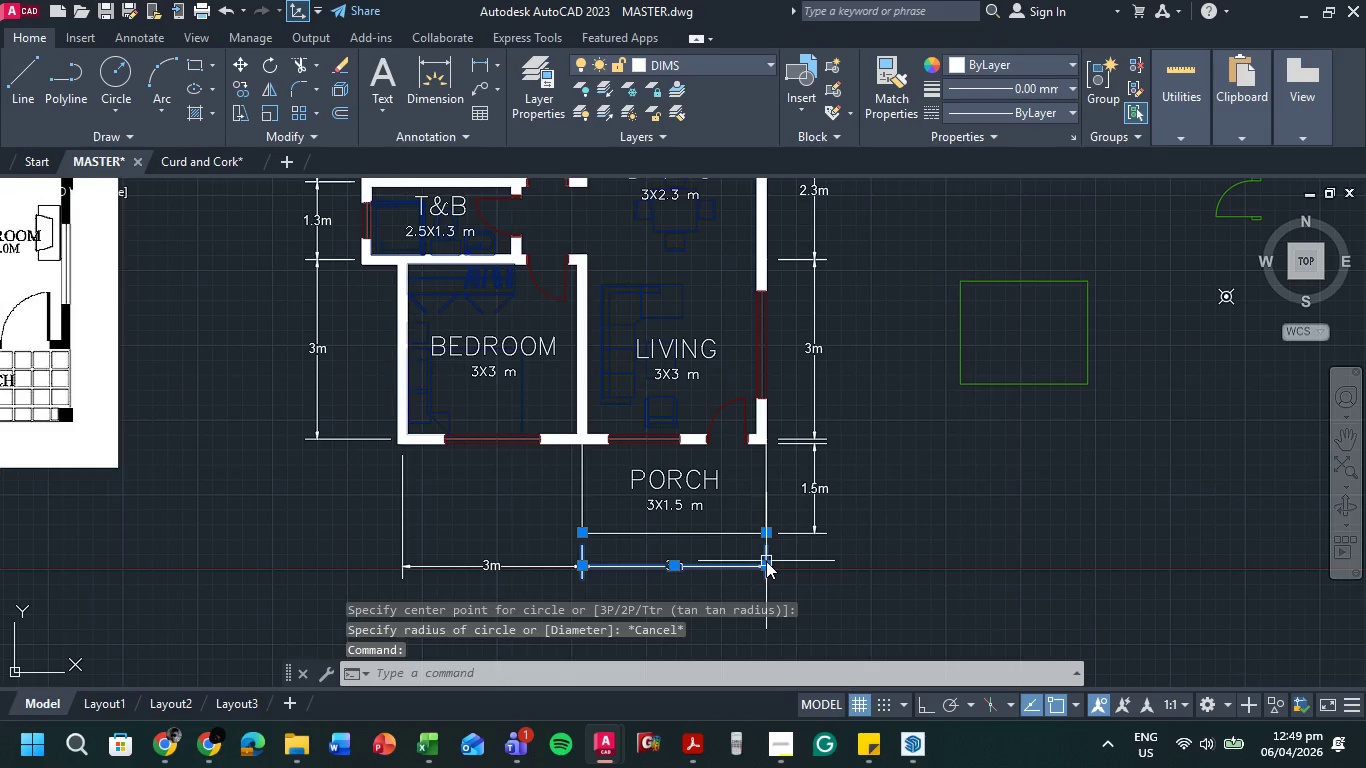 
type(co )
 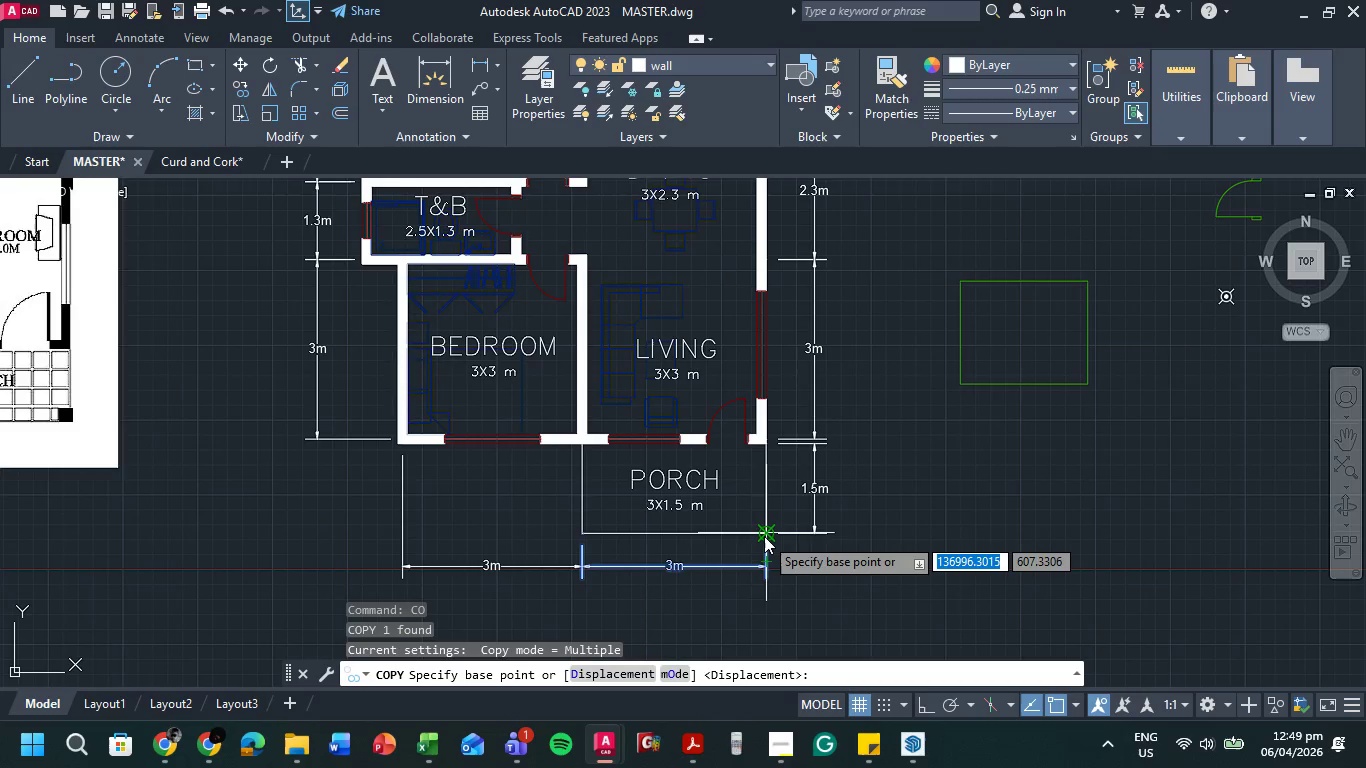 
left_click([765, 535])
 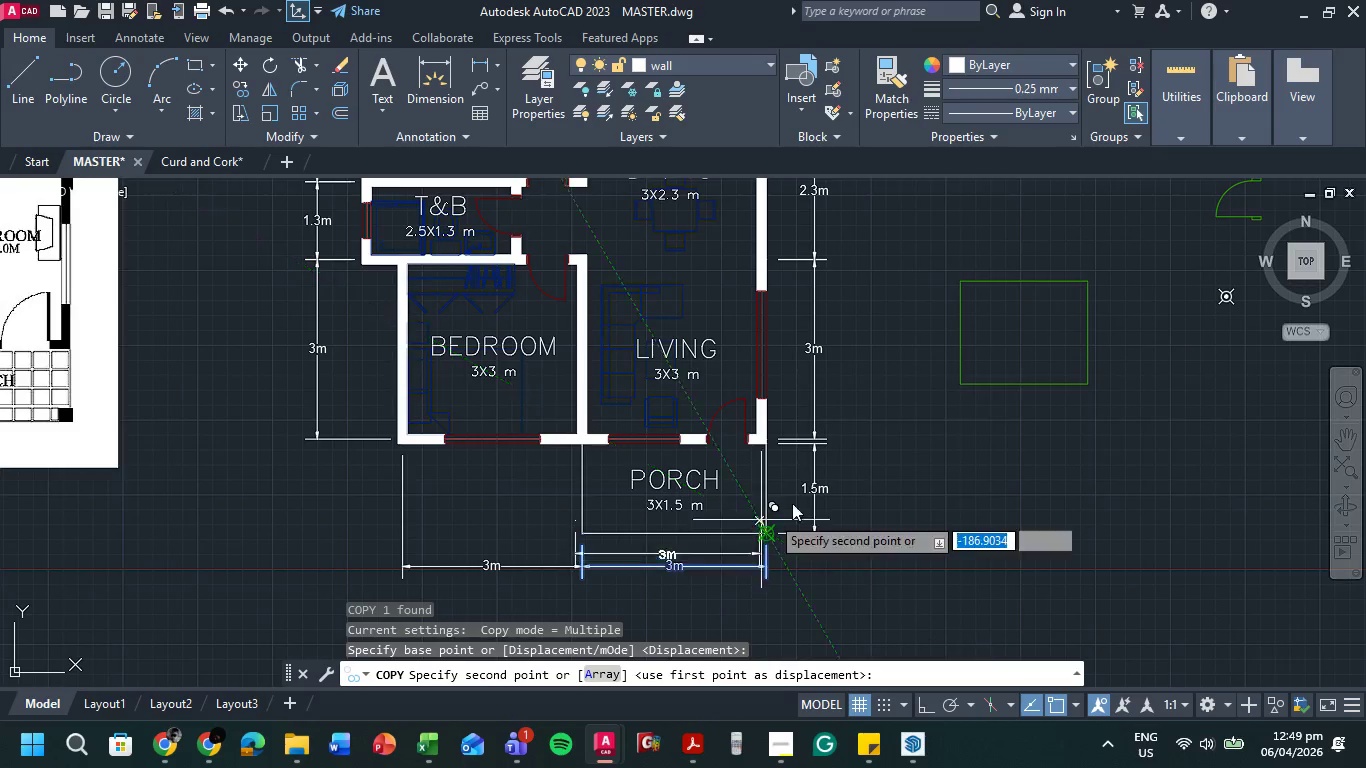 
scroll: coordinate [1103, 499], scroll_direction: down, amount: 7.0
 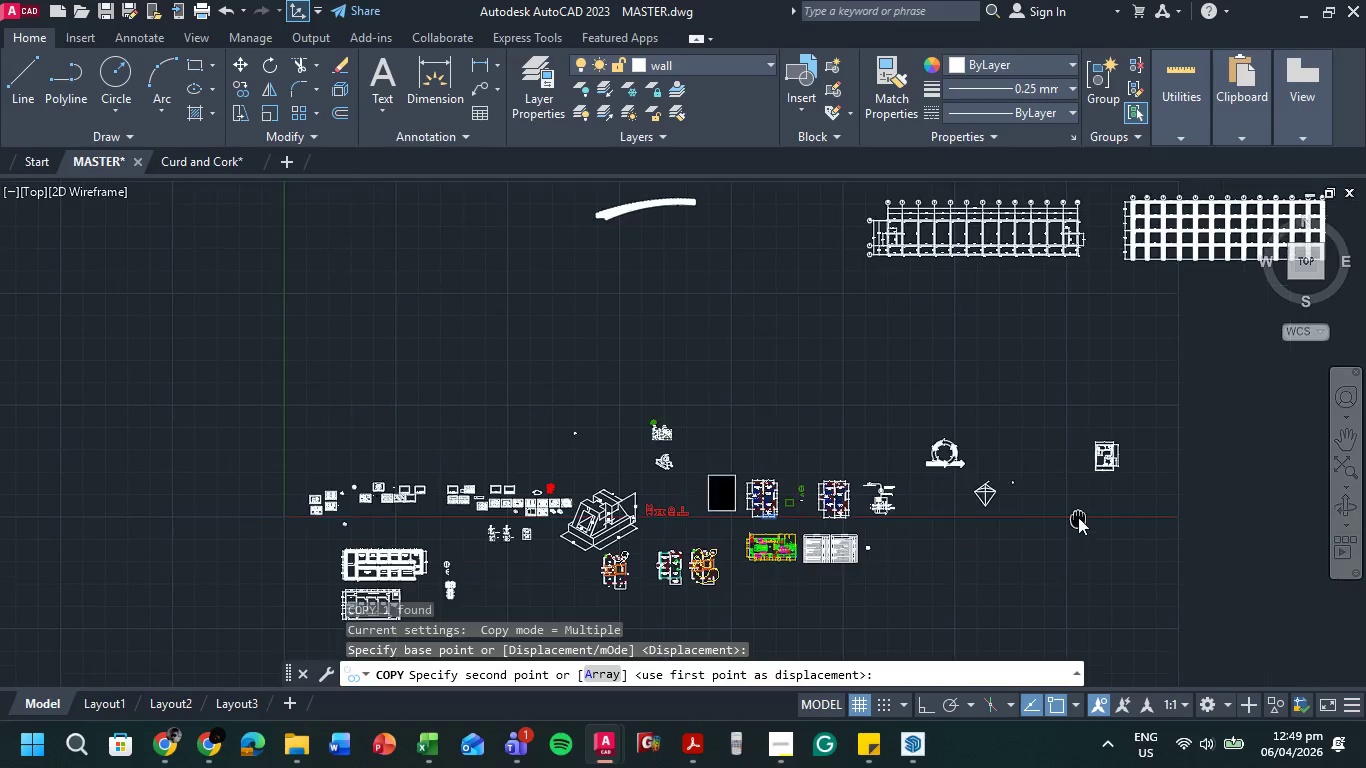 
scroll: coordinate [1035, 528], scroll_direction: up, amount: 9.0
 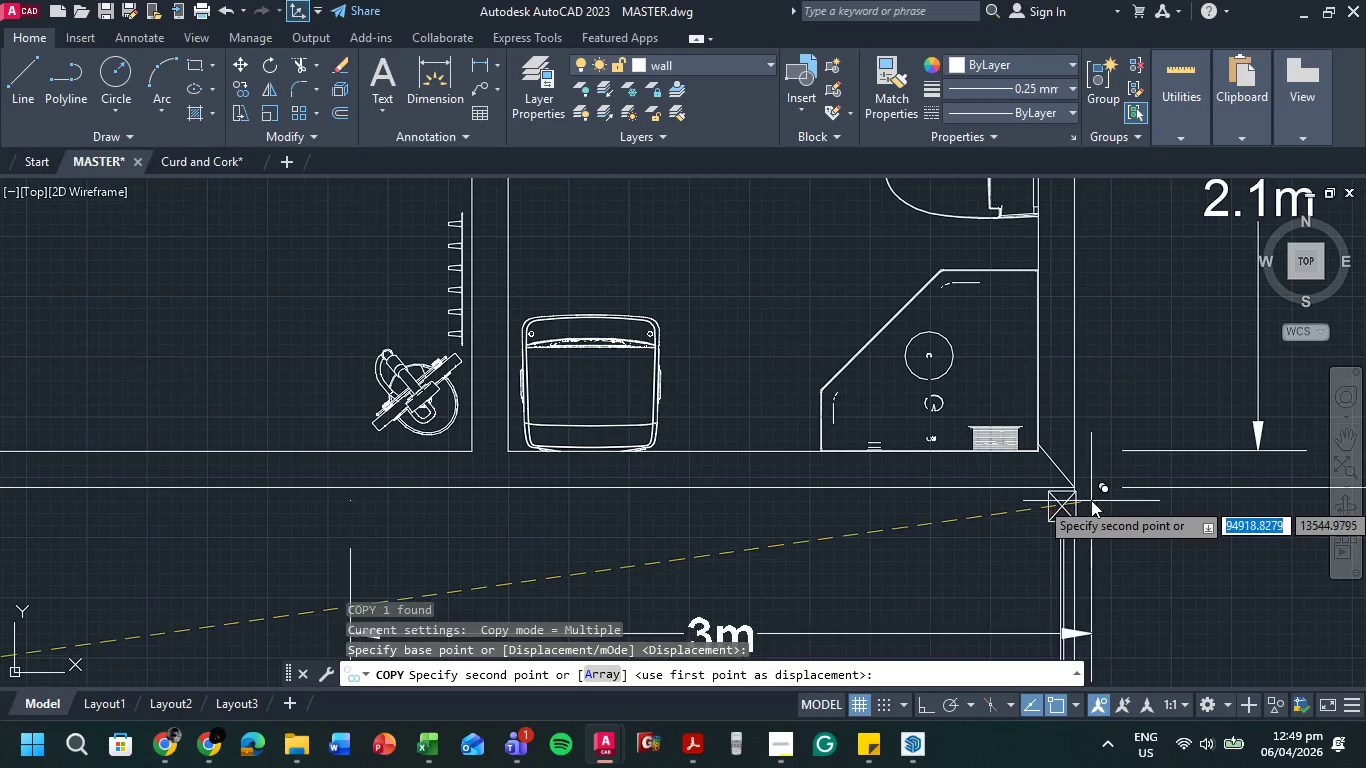 
mouse_move([1070, 467])
 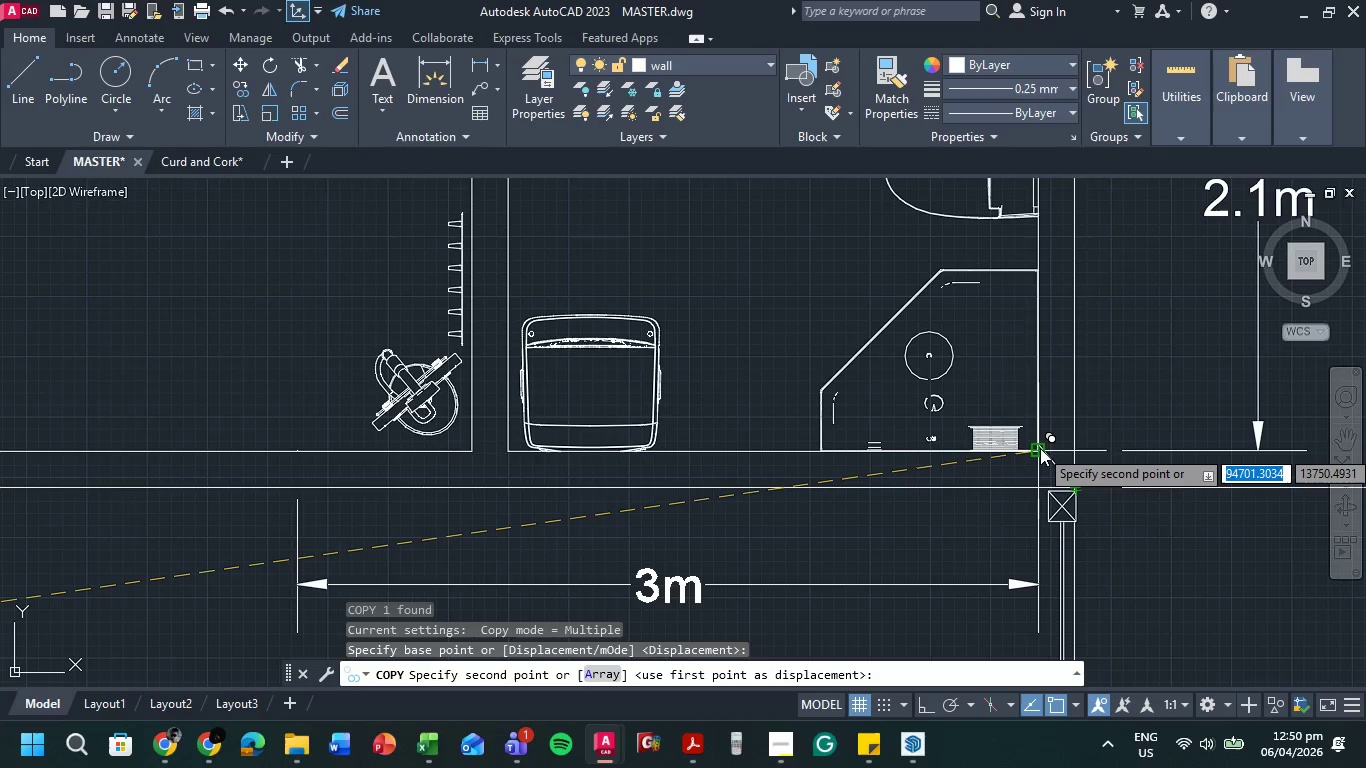 
left_click([1040, 448])
 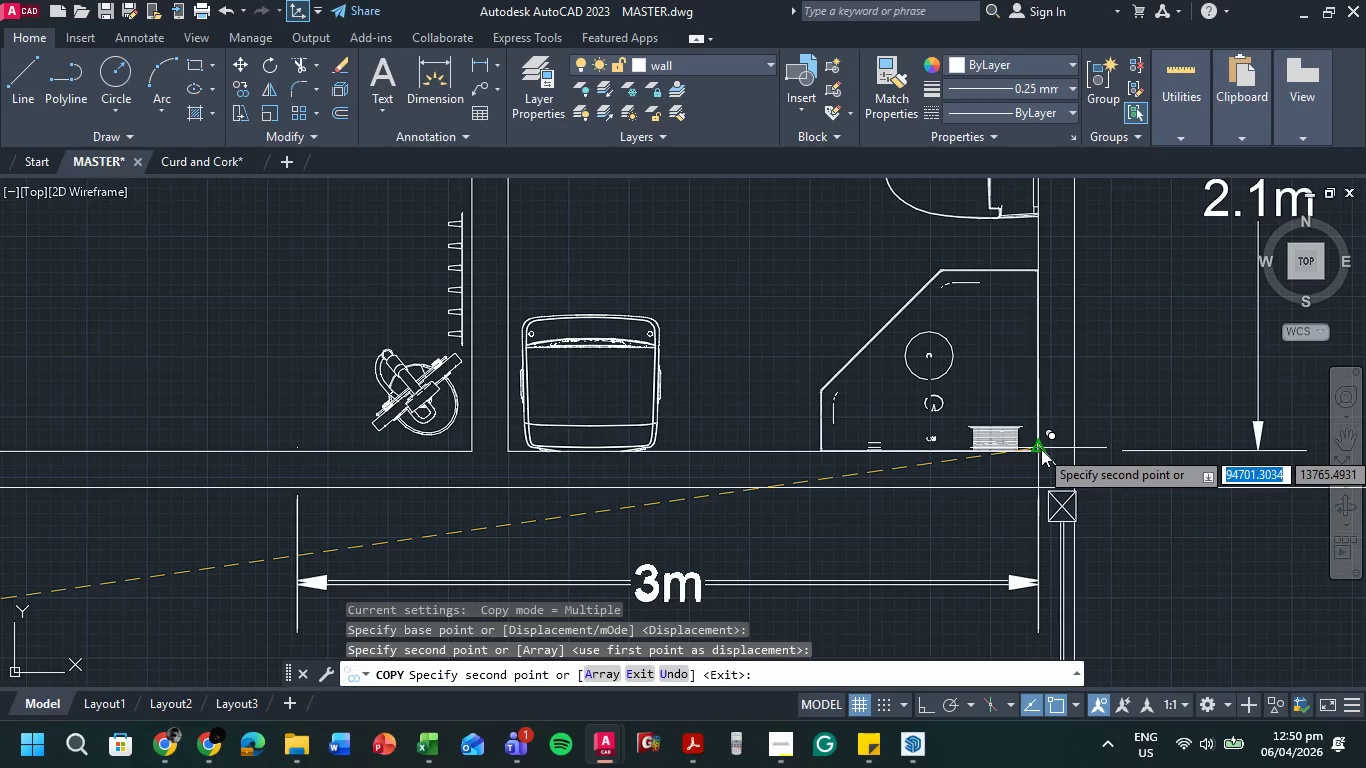 
key(Escape)
 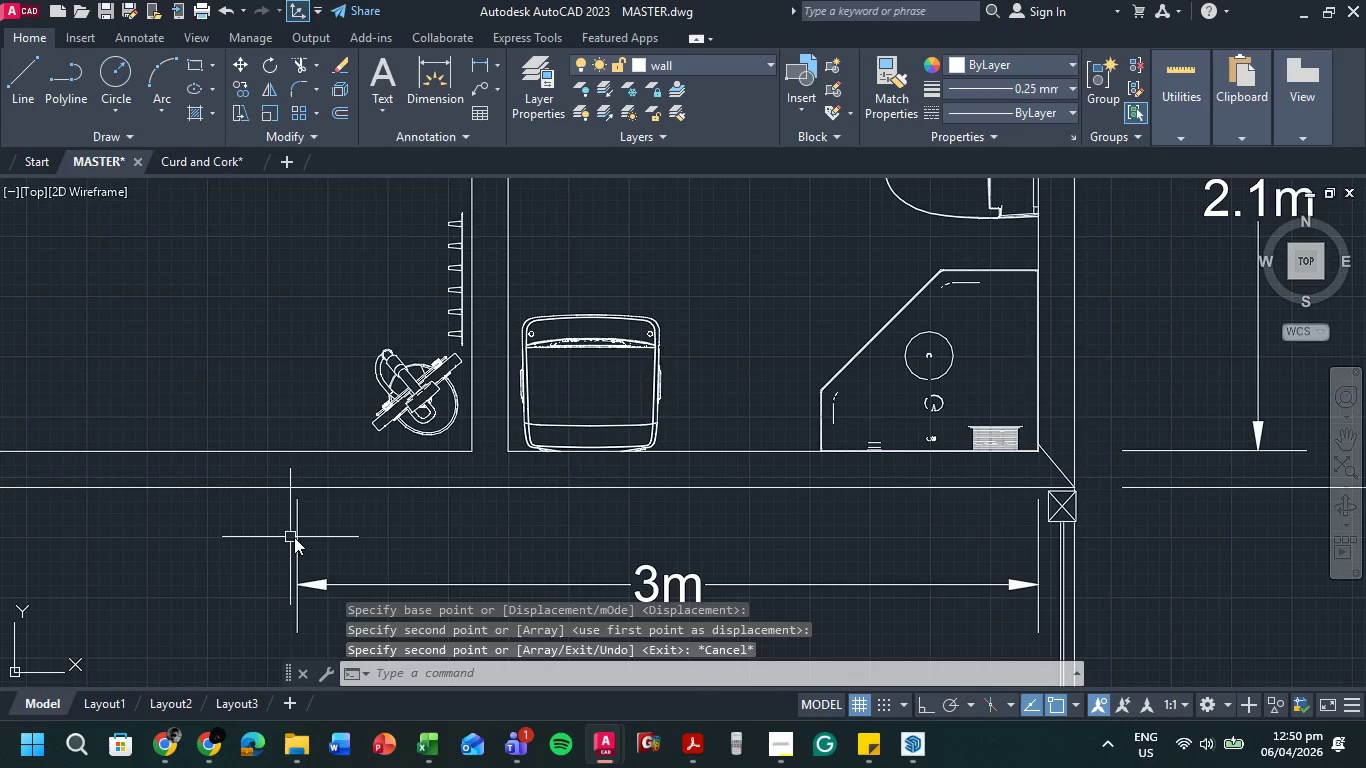 
left_click([296, 535])
 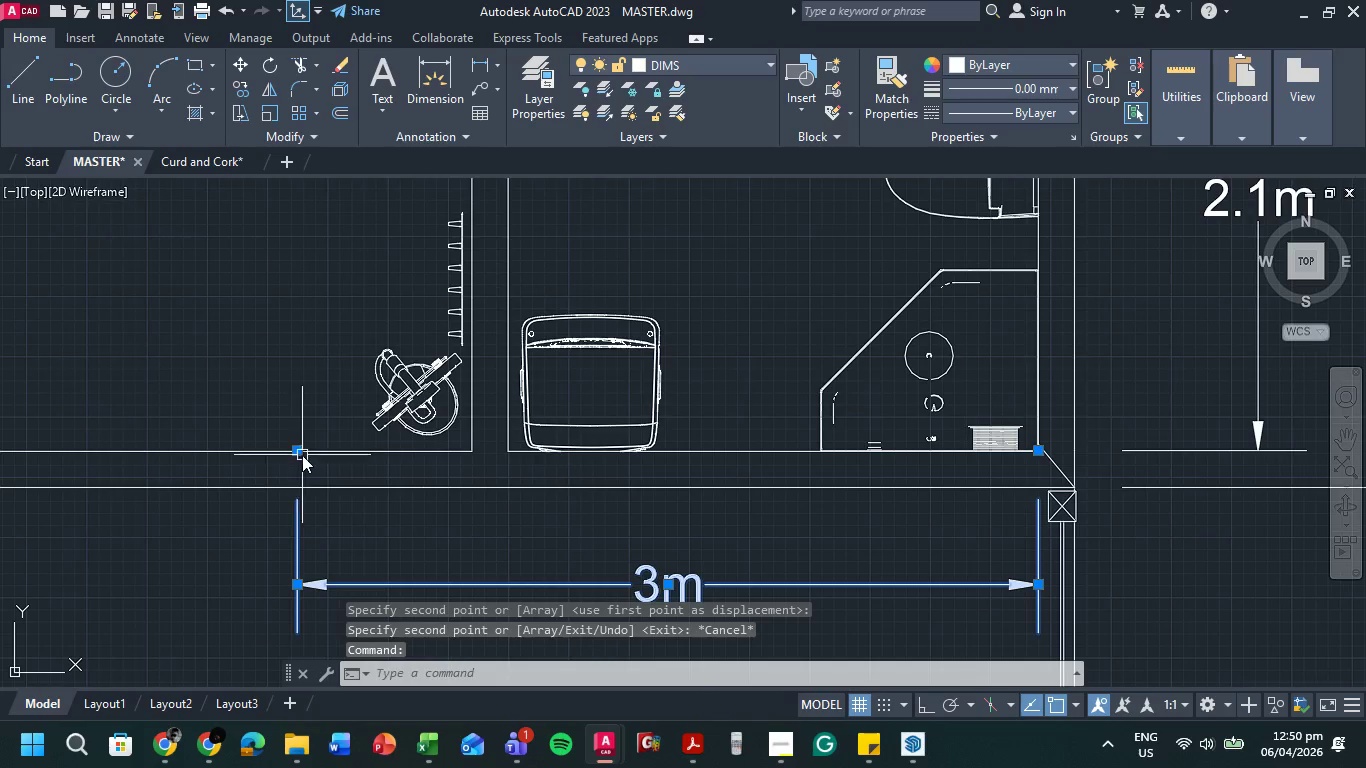 
left_click([299, 451])
 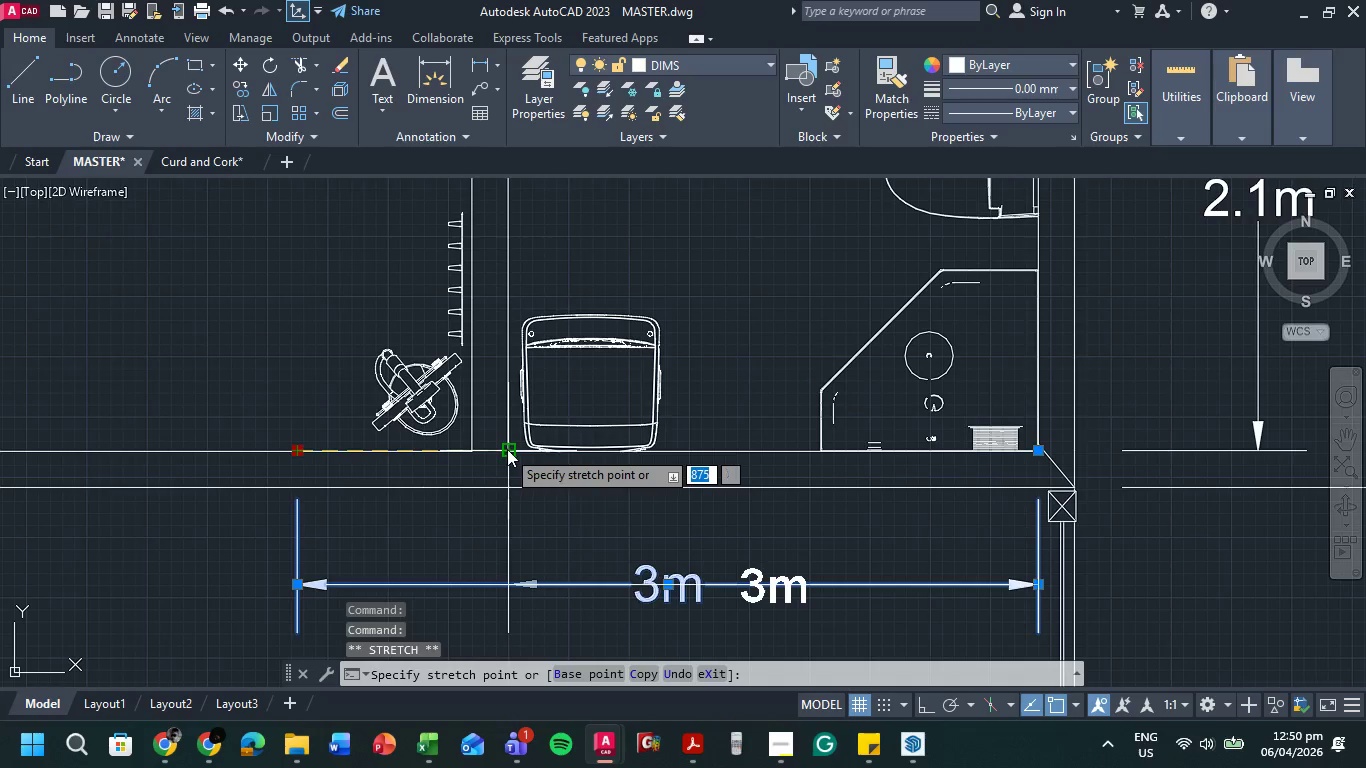 
left_click([507, 449])
 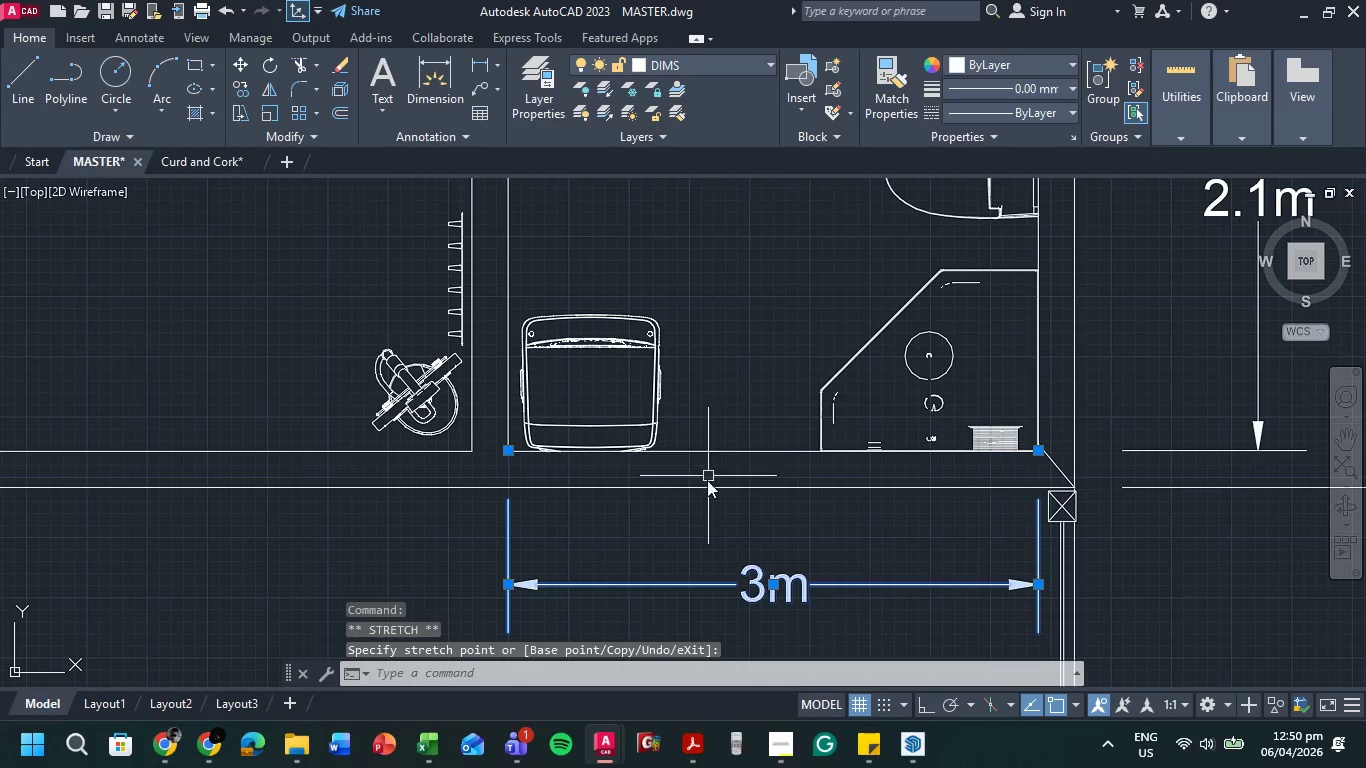 
key(Escape)
 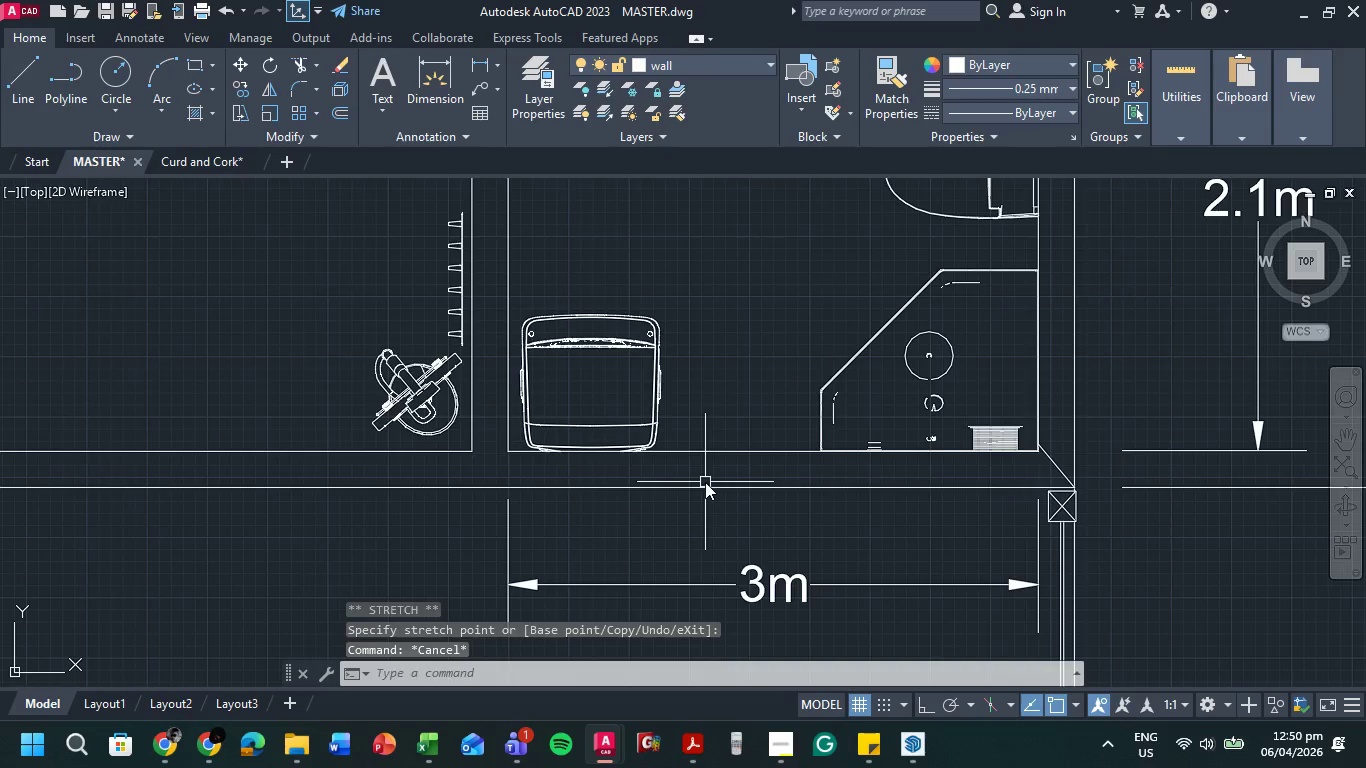 
scroll: coordinate [704, 484], scroll_direction: down, amount: 1.0
 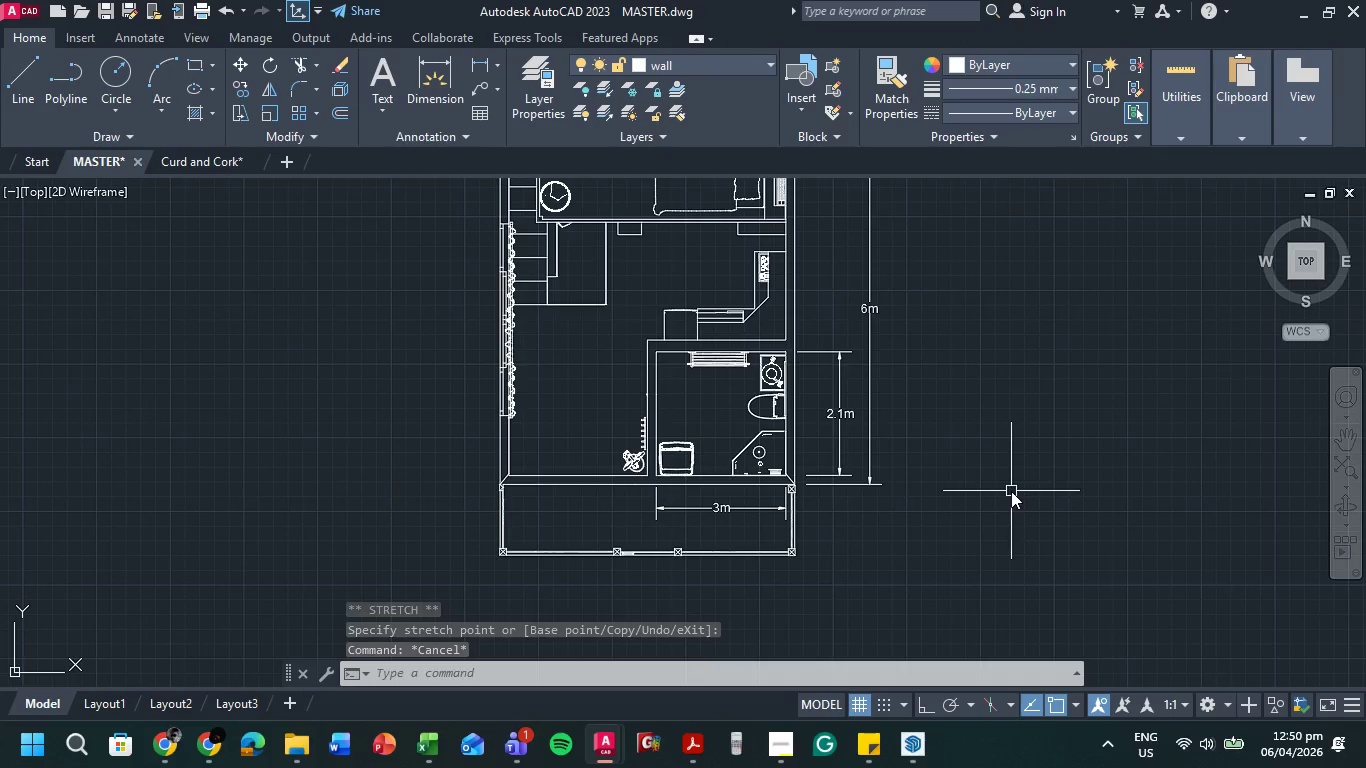 
scroll: coordinate [966, 483], scroll_direction: up, amount: 2.0
 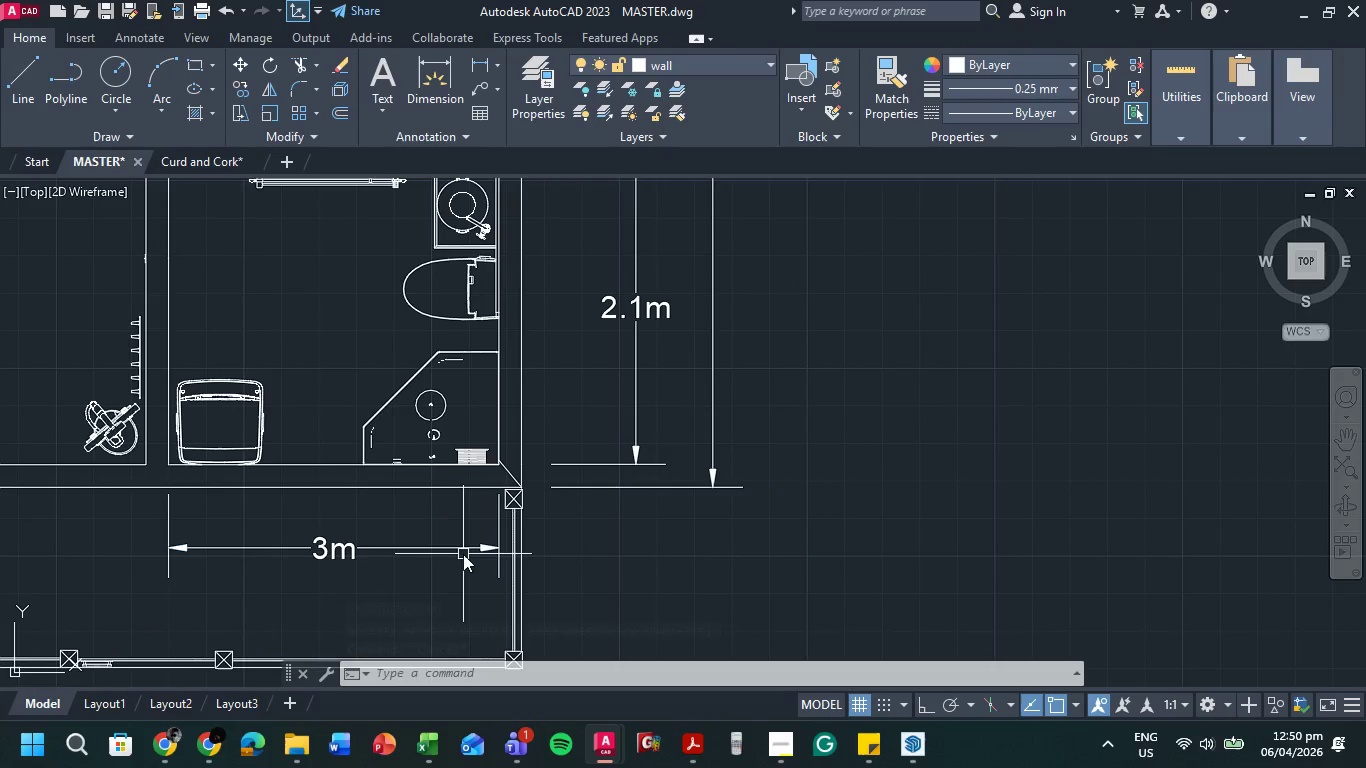 
left_click([462, 550])
 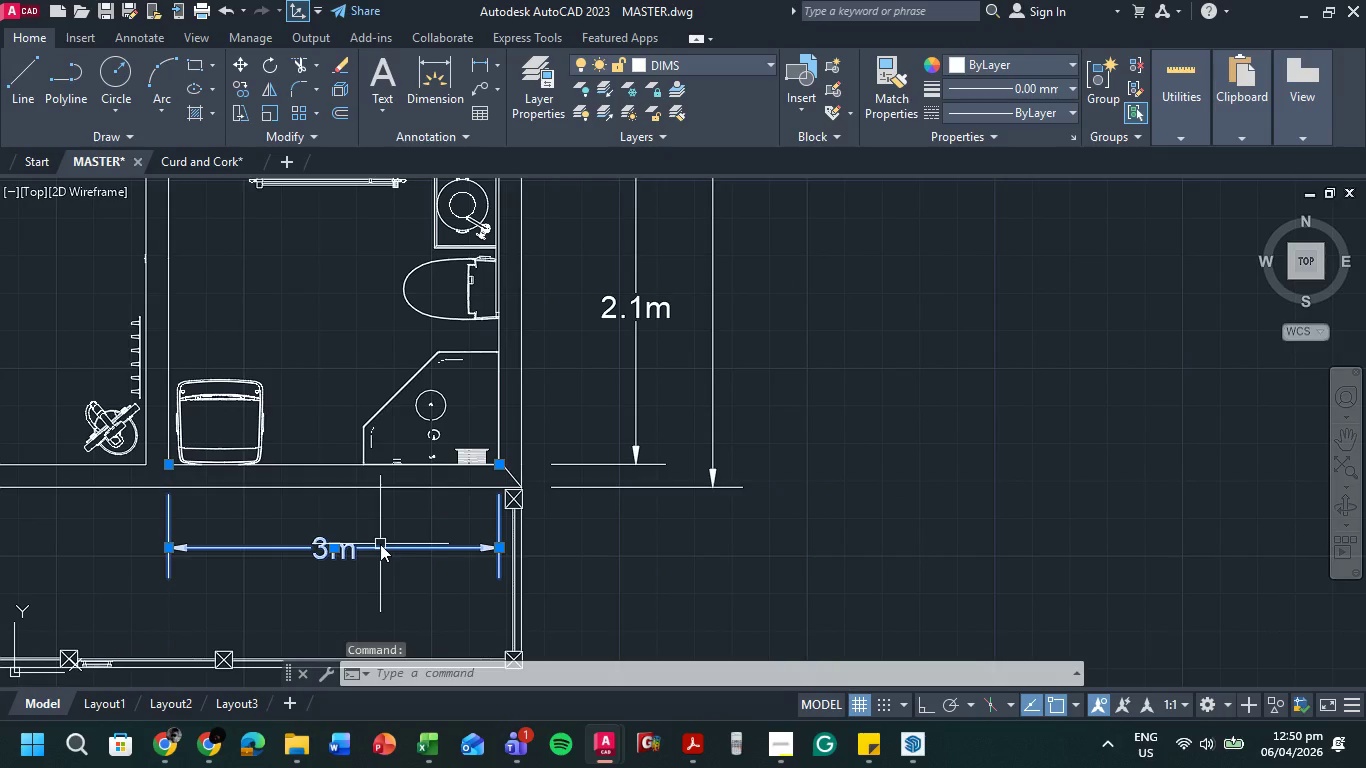 
key(Escape)
 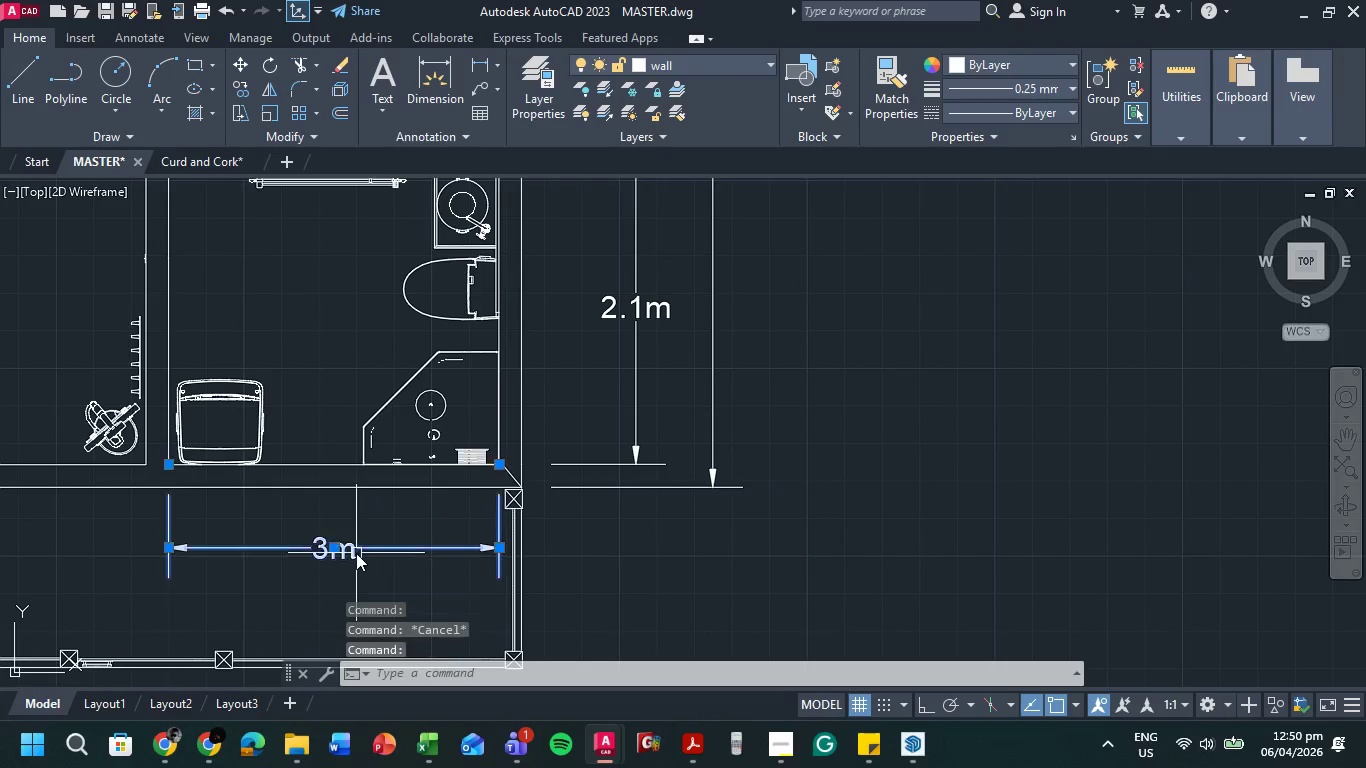 
double_click([353, 552])
 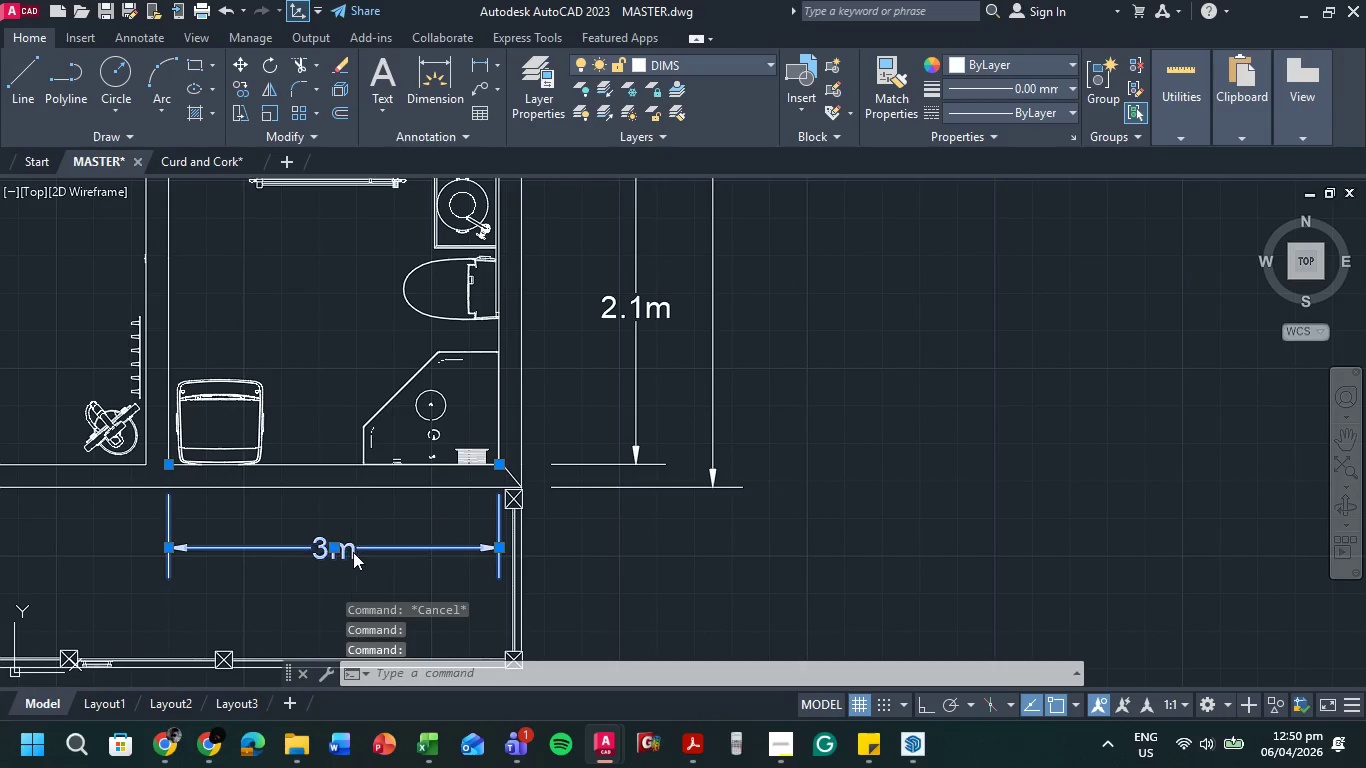 
triple_click([353, 552])
 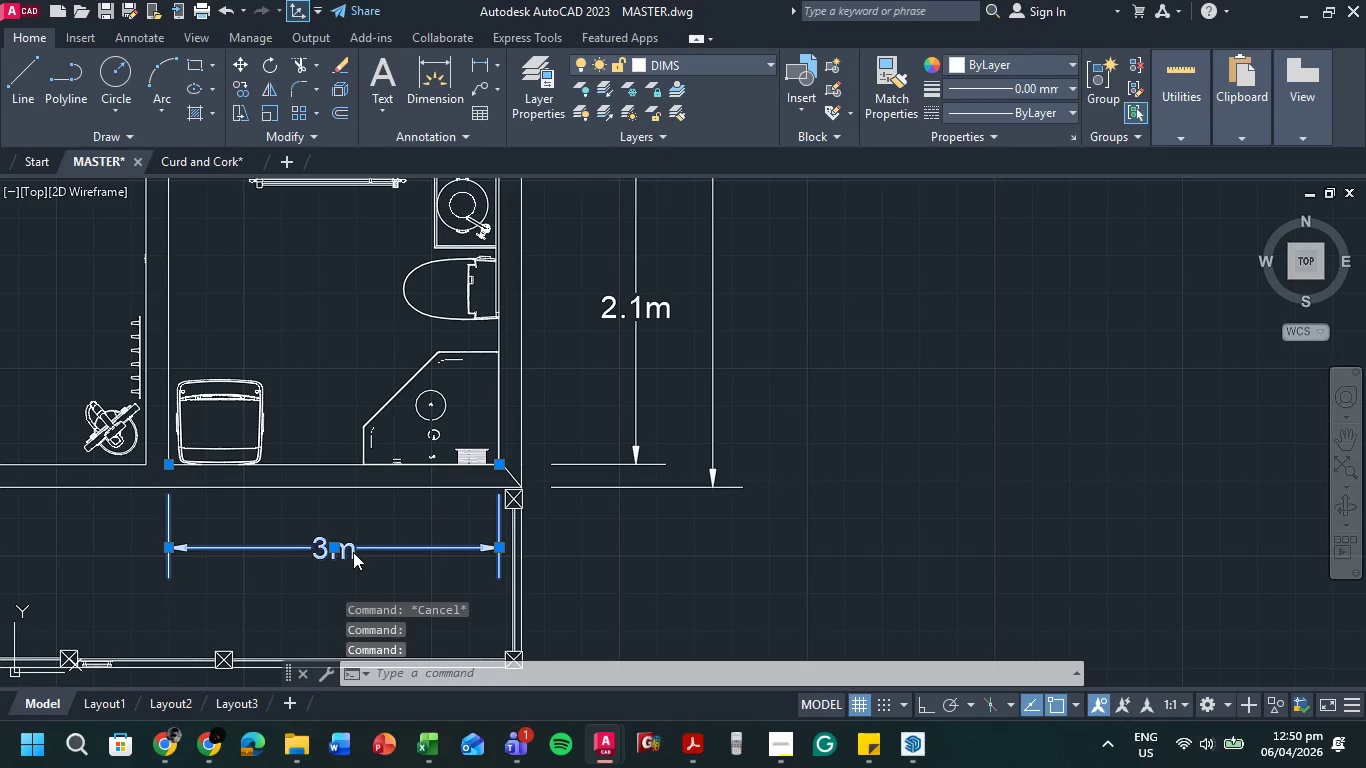 
key(Escape)
 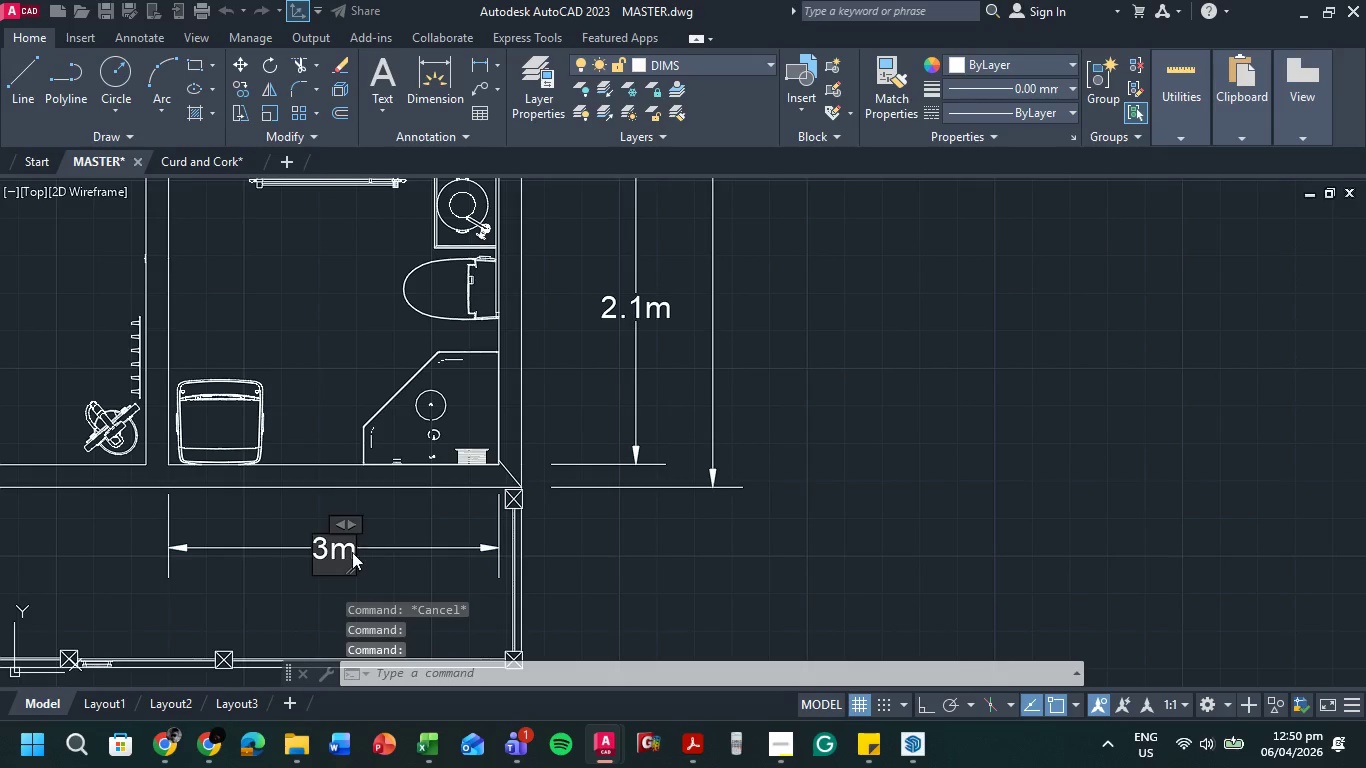 
left_click([350, 548])
 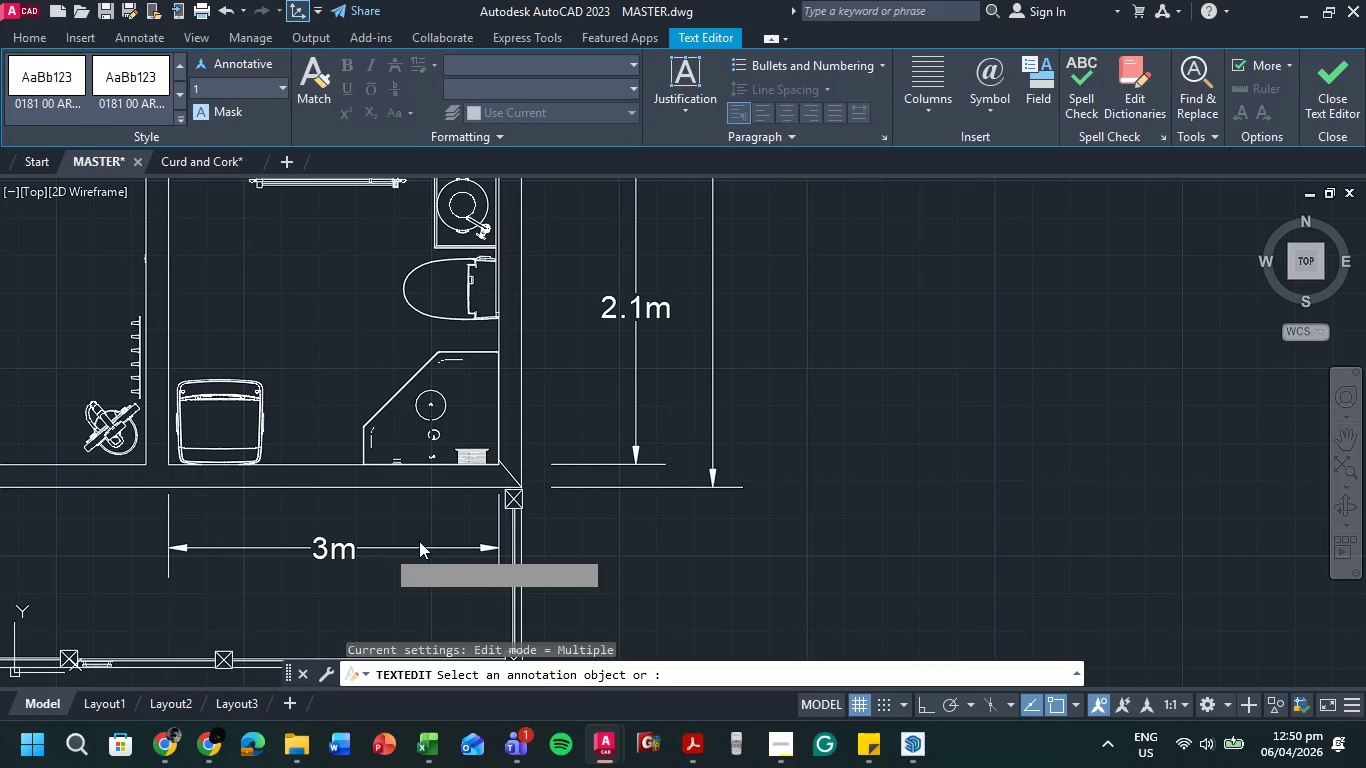 
key(Escape)
 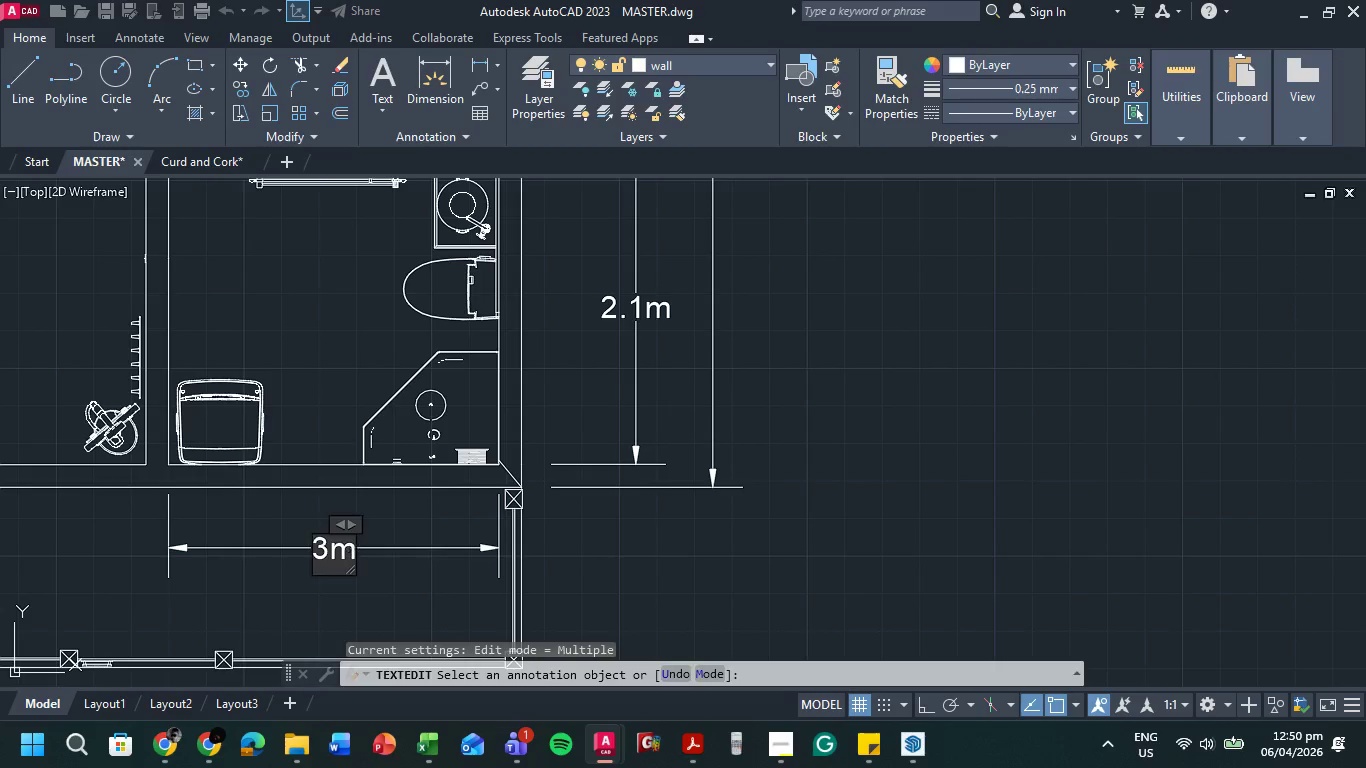 
key(Escape)
 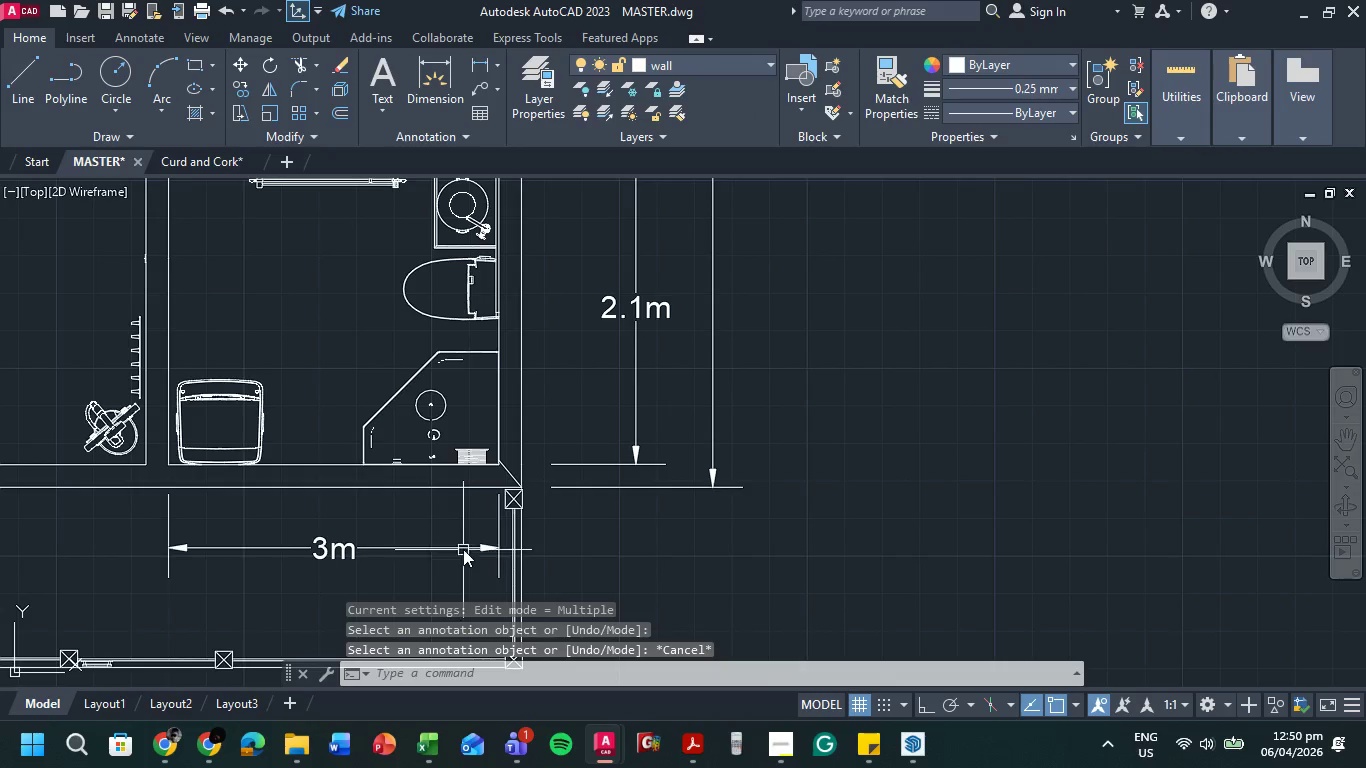 
double_click([463, 549])
 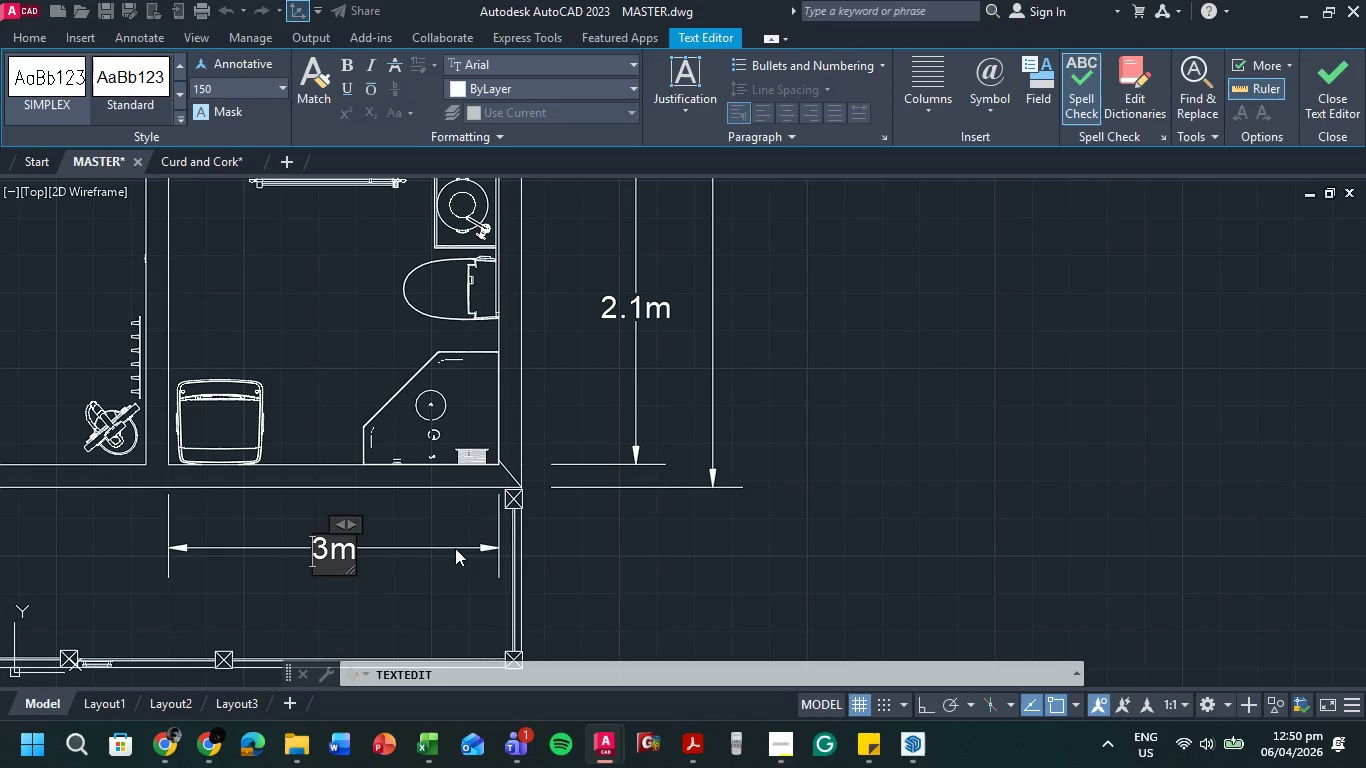 
key(Escape)
 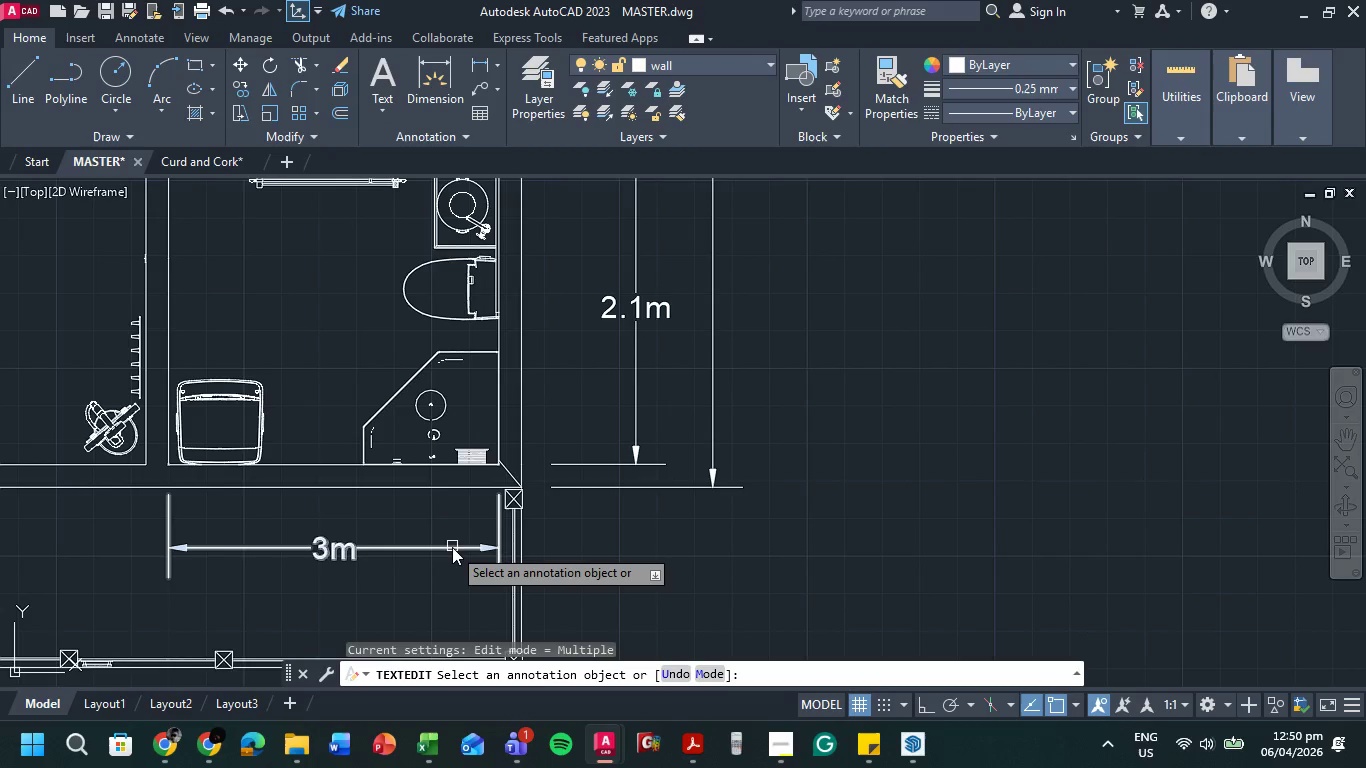 
left_click([452, 548])
 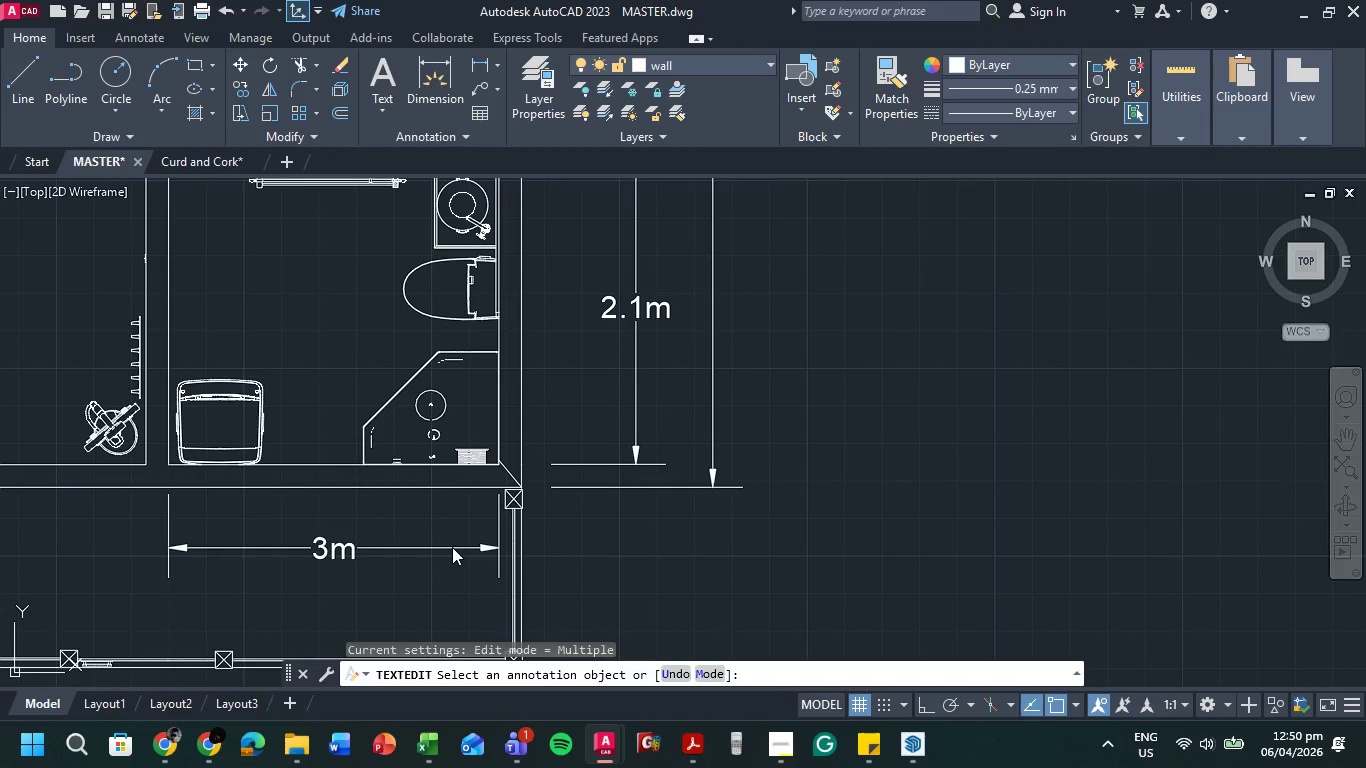 
key(Escape)
 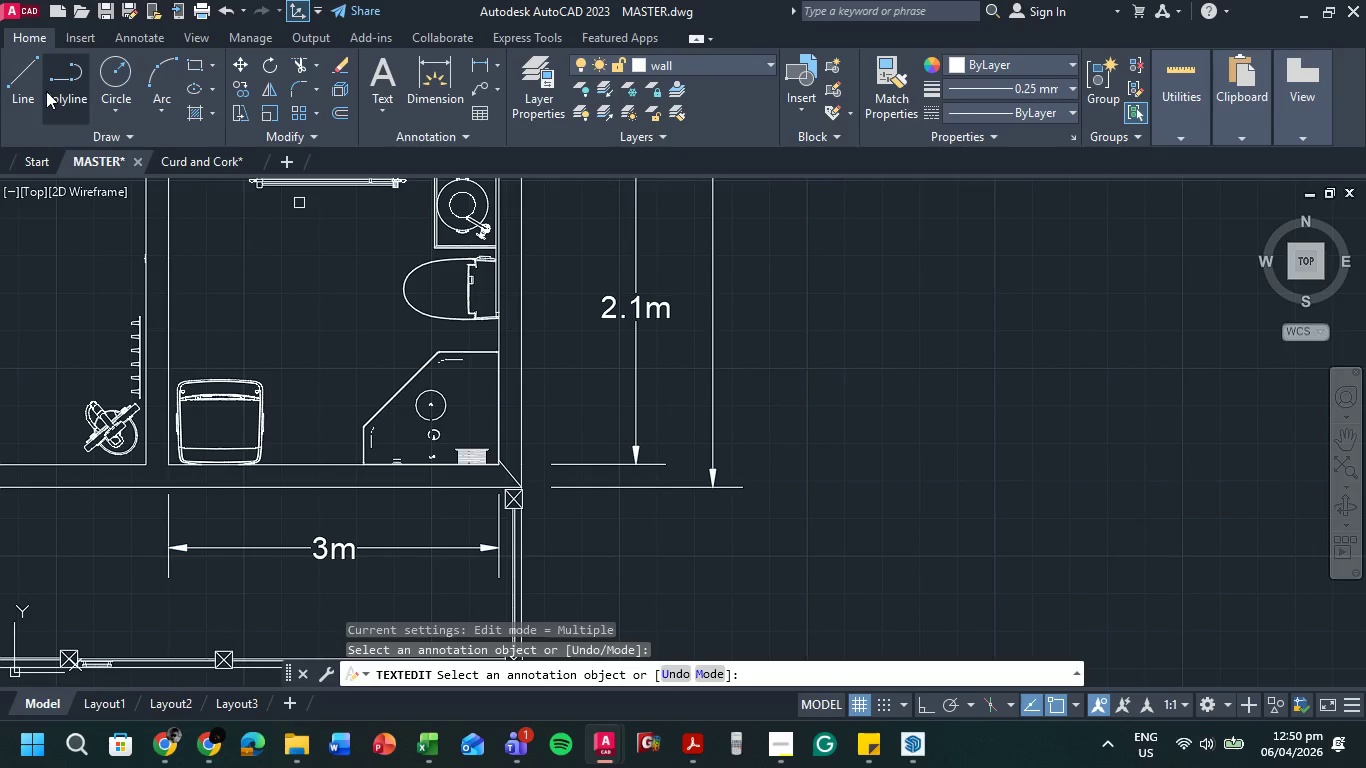 
key(Escape)
 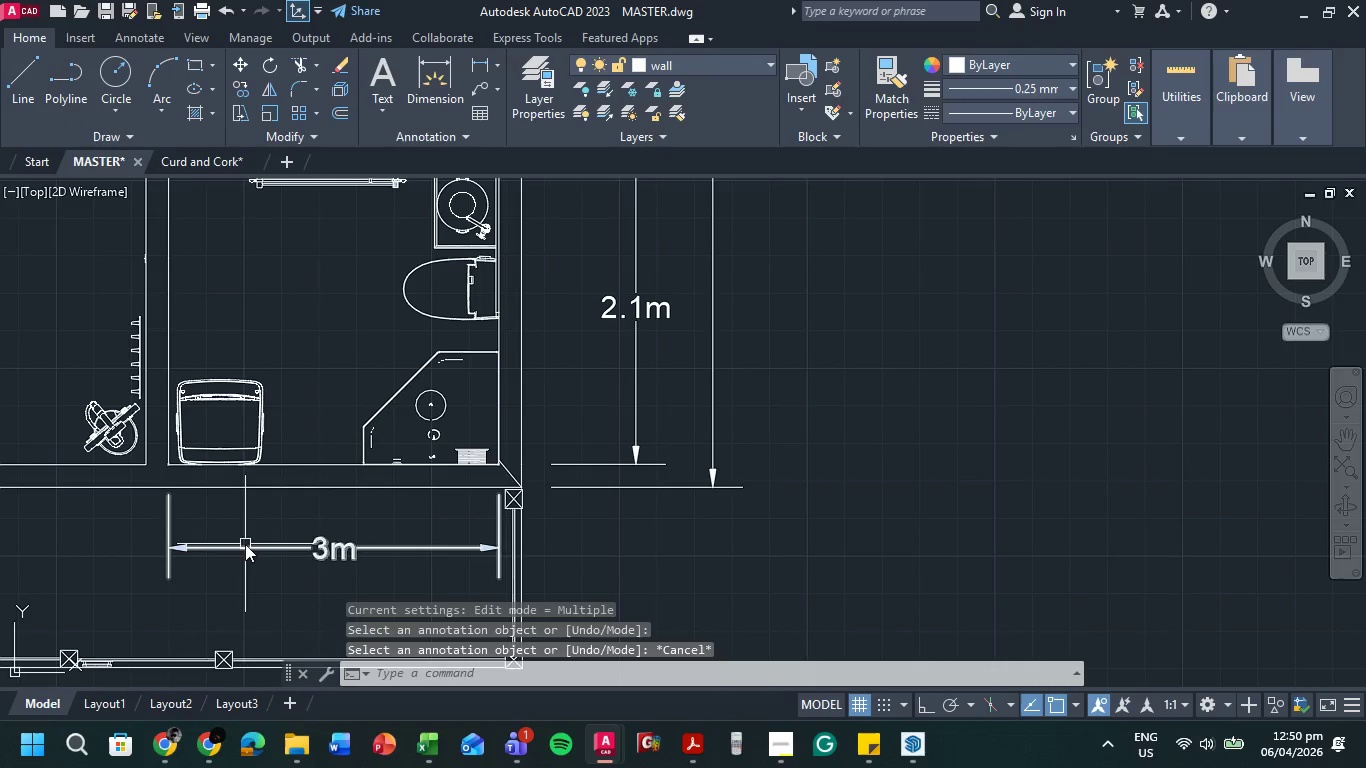 
left_click([245, 545])
 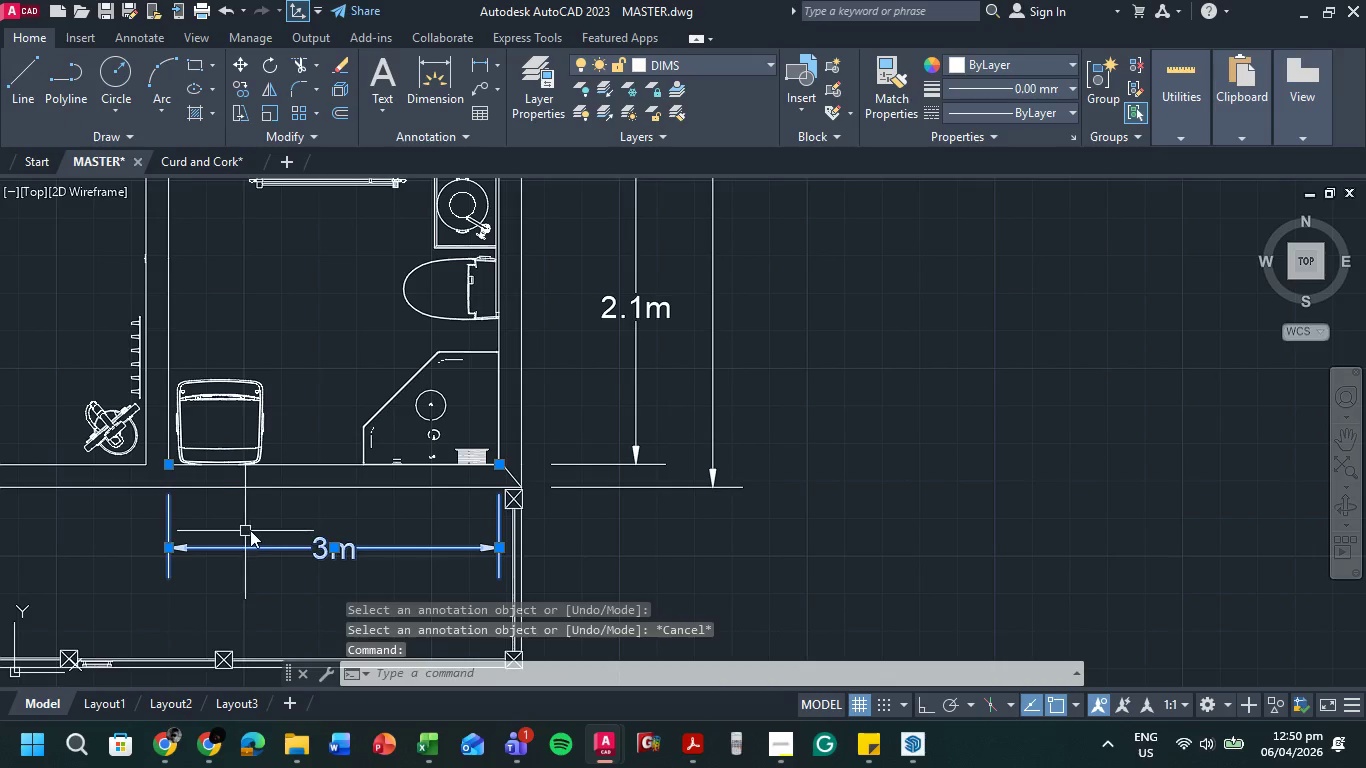 
key(Delete)
 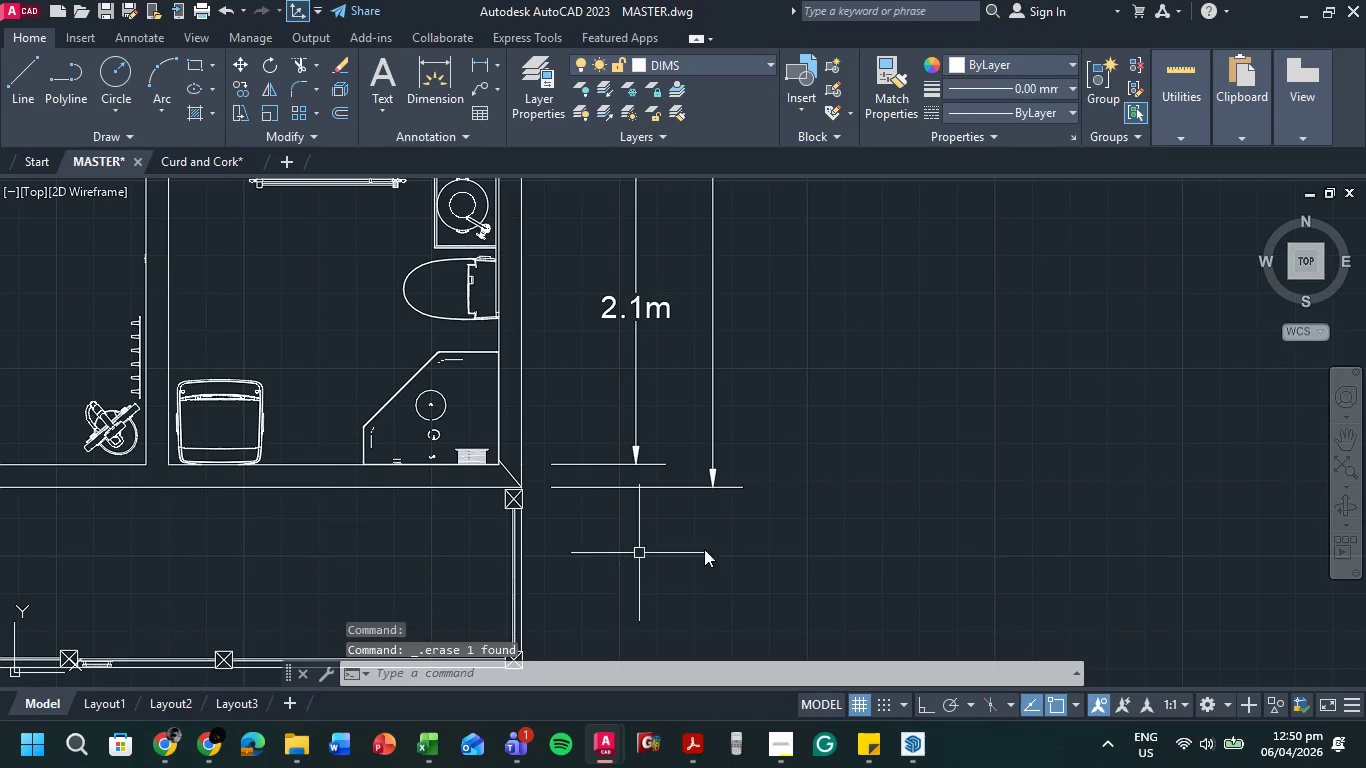 
scroll: coordinate [742, 521], scroll_direction: down, amount: 6.0
 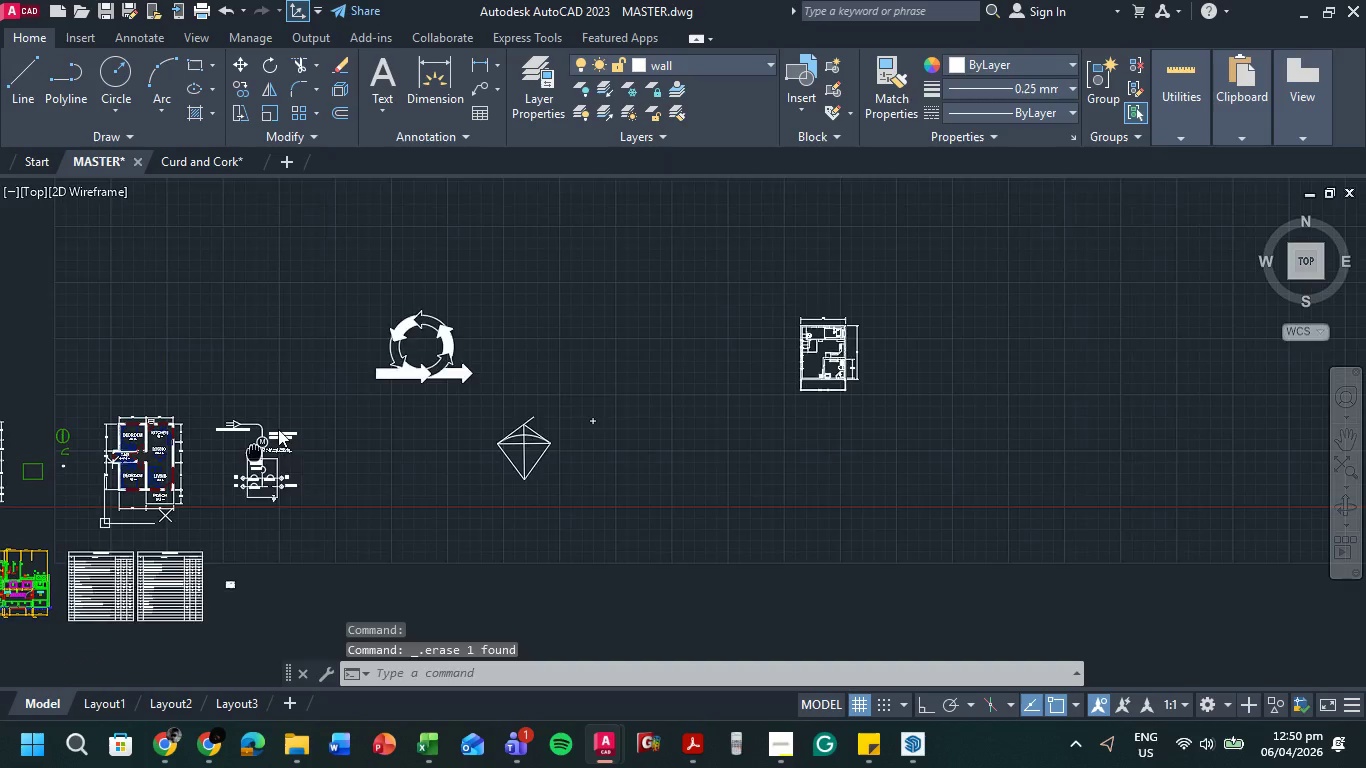 
scroll: coordinate [160, 446], scroll_direction: up, amount: 5.0
 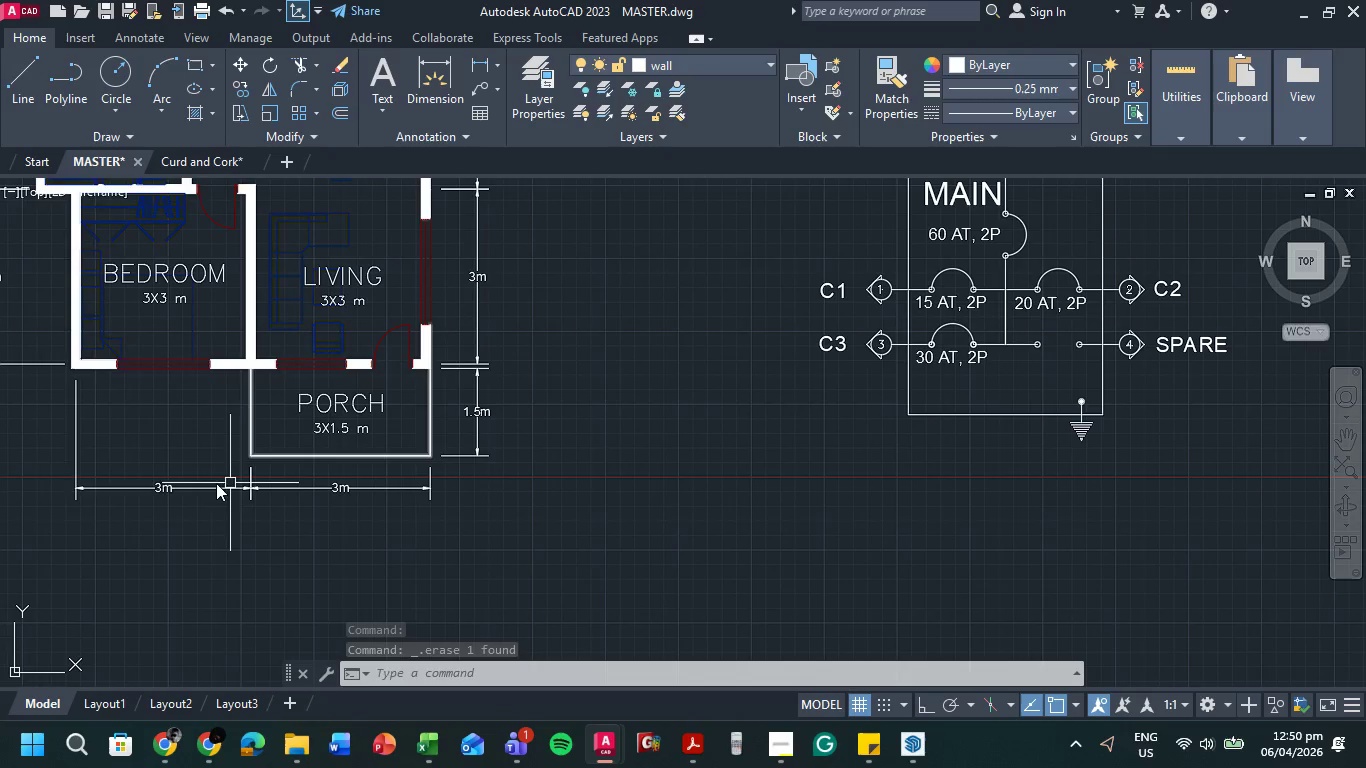 
double_click([190, 487])
 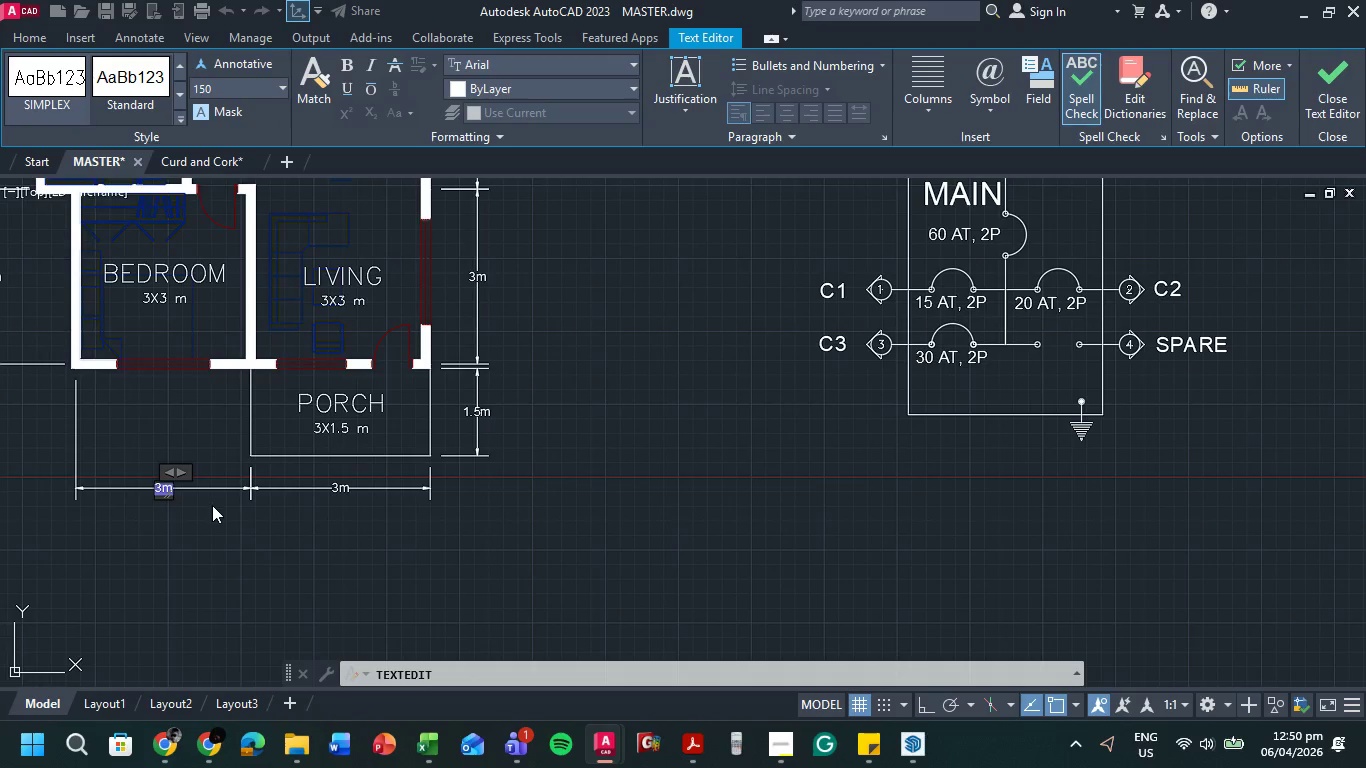 
left_click([211, 529])
 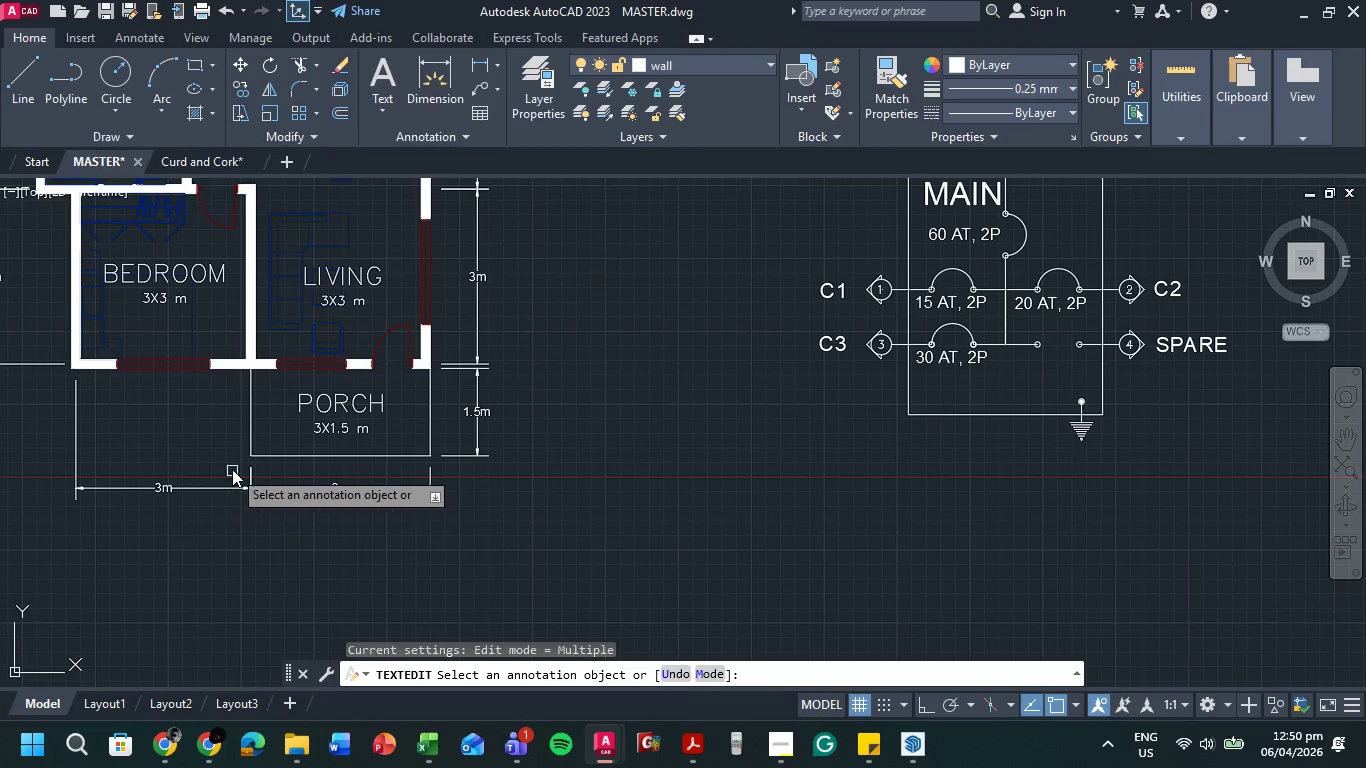 
key(Escape)
 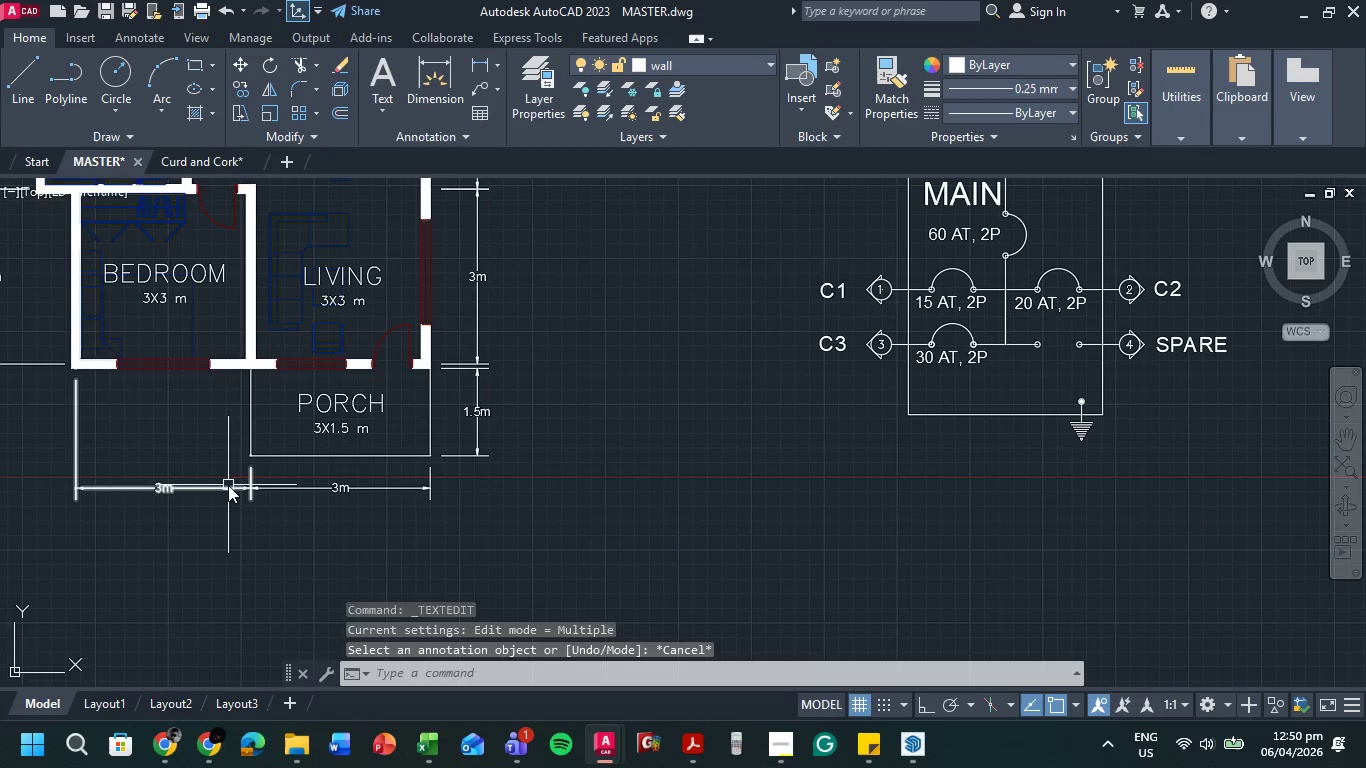 
left_click([228, 485])
 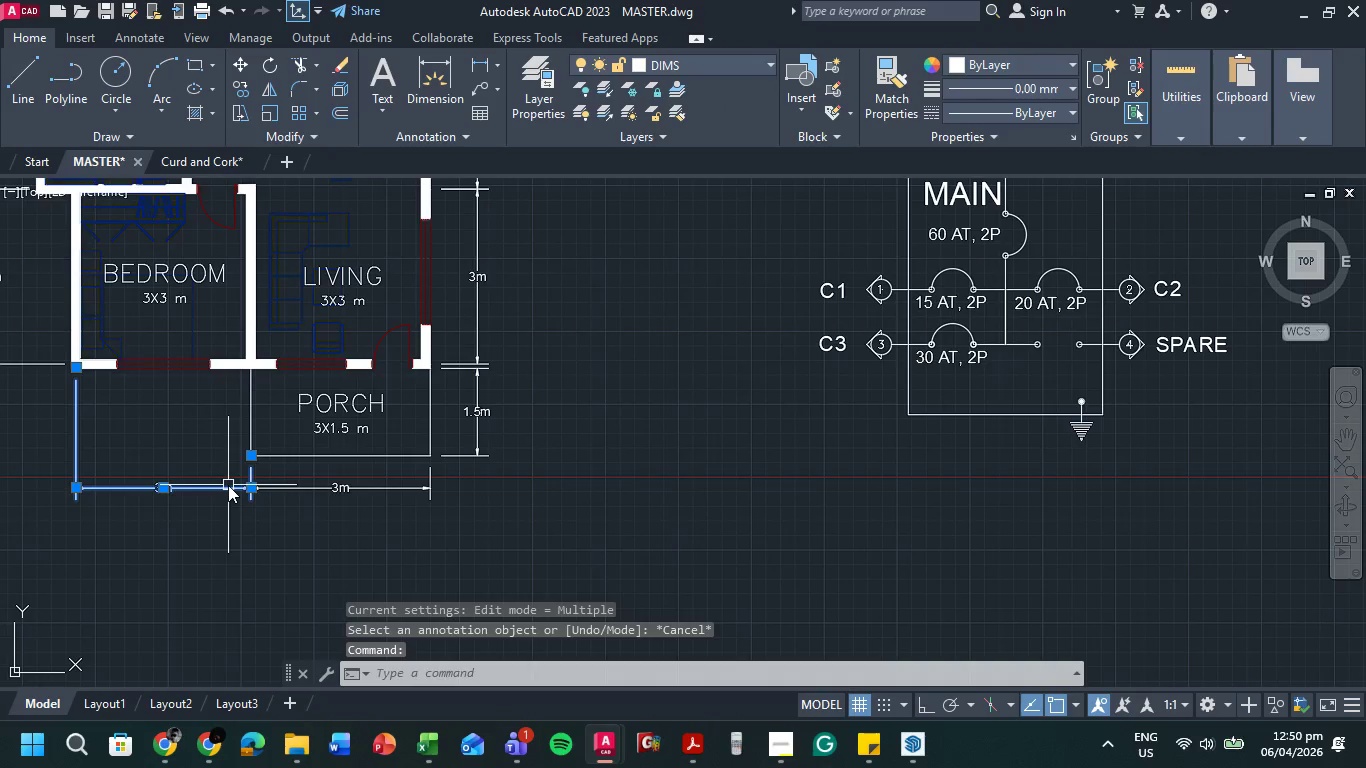 
type(ci)
key(Backspace)
type(o)
 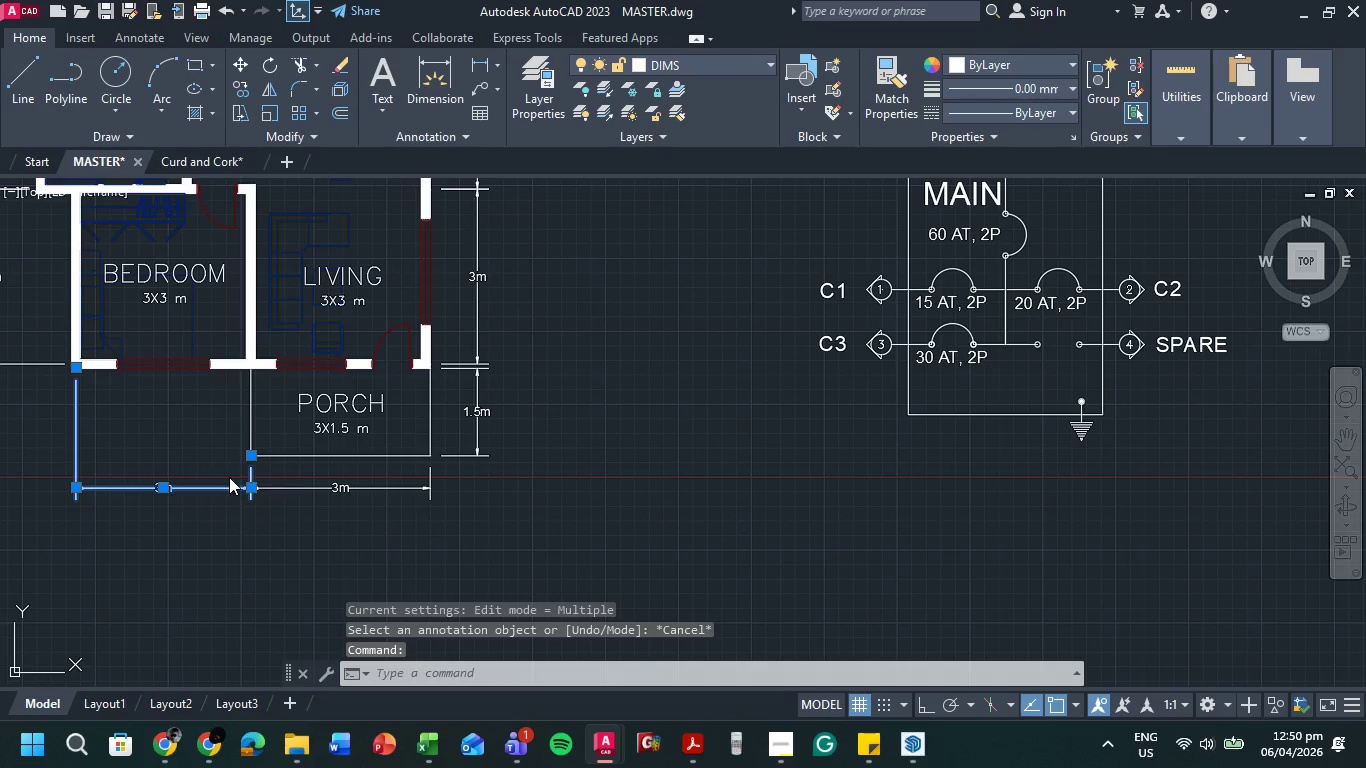 
key(Enter)
 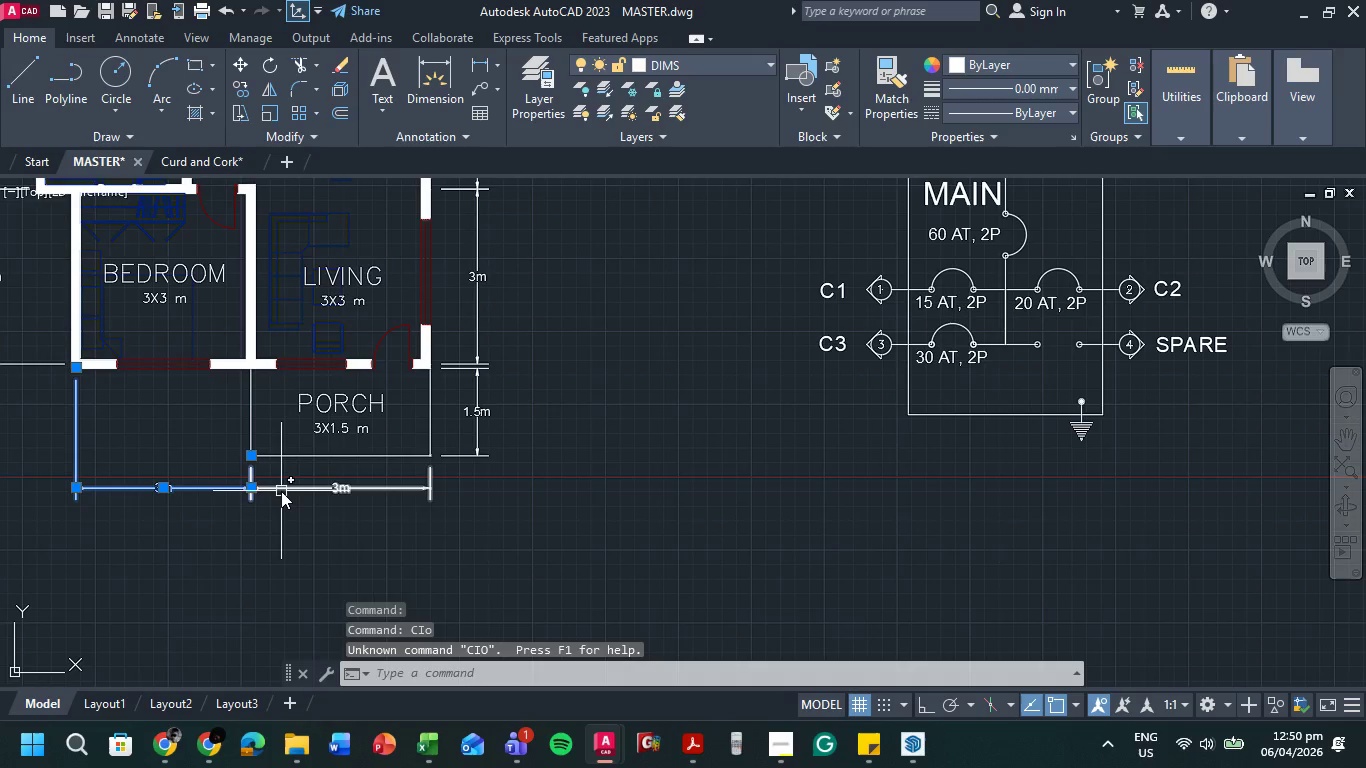 
type(co )
 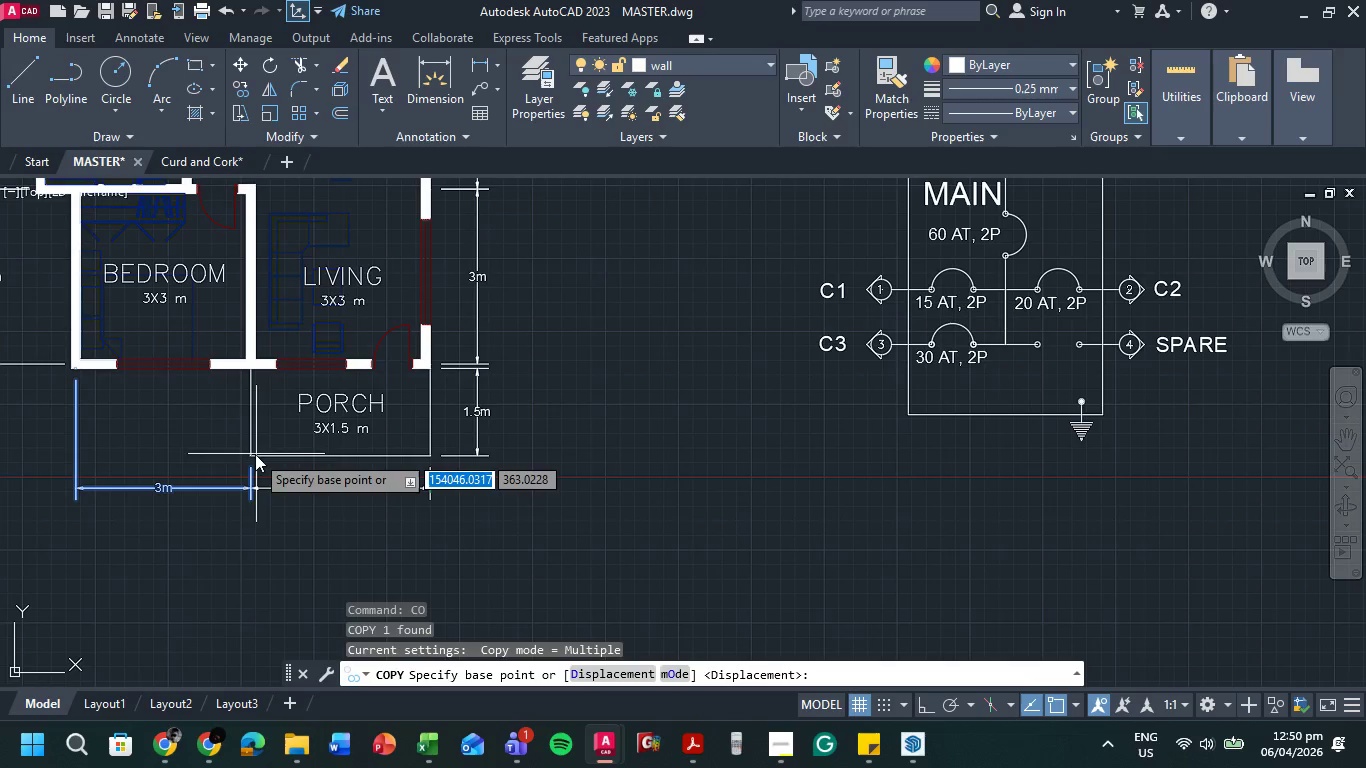 
left_click([250, 451])
 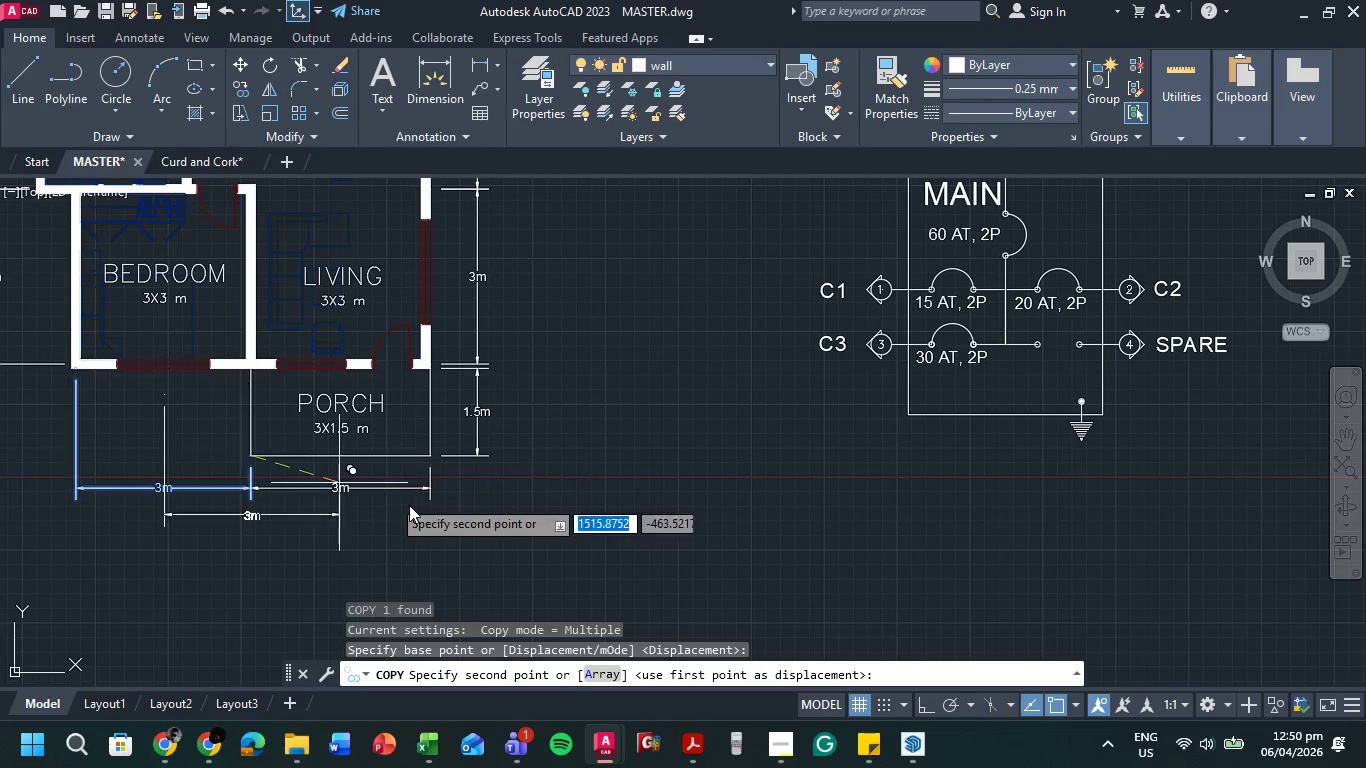 
scroll: coordinate [441, 513], scroll_direction: down, amount: 4.0
 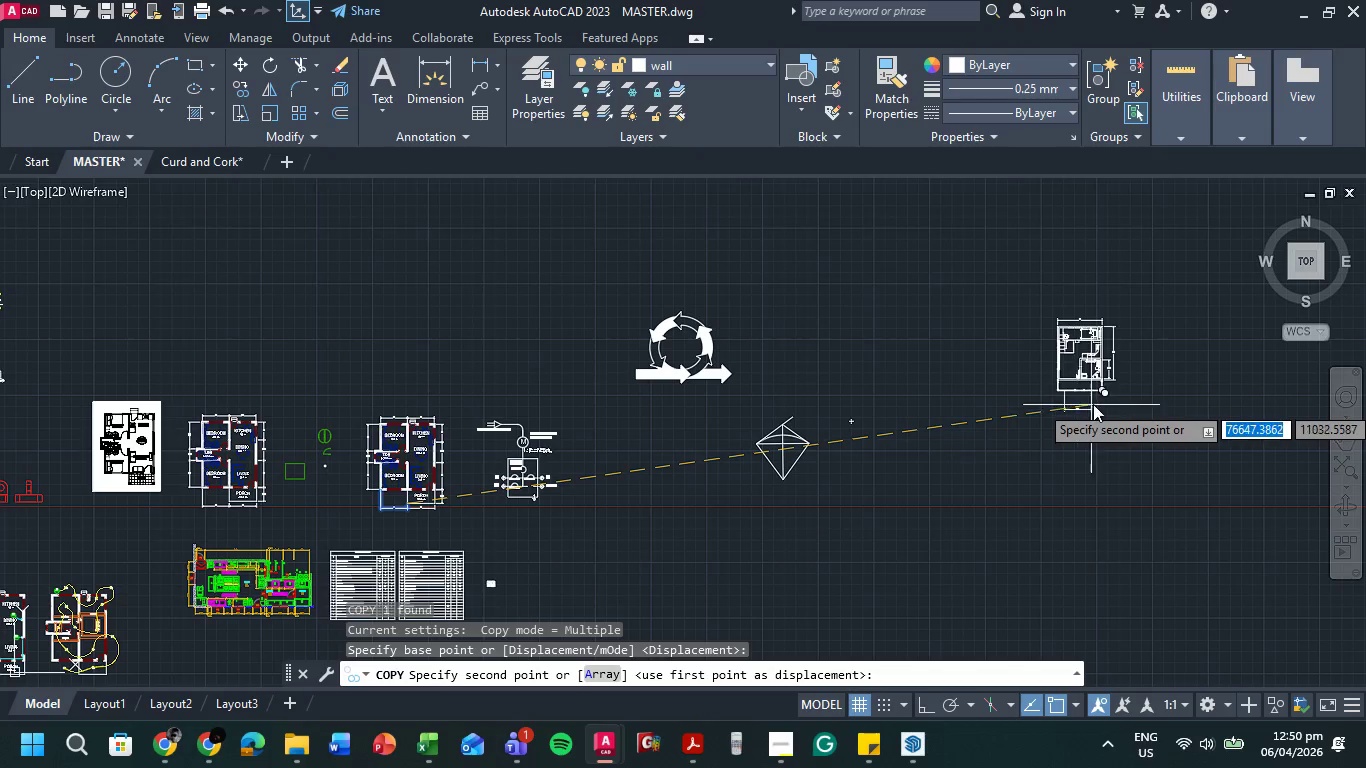 
scroll: coordinate [913, 345], scroll_direction: up, amount: 8.0
 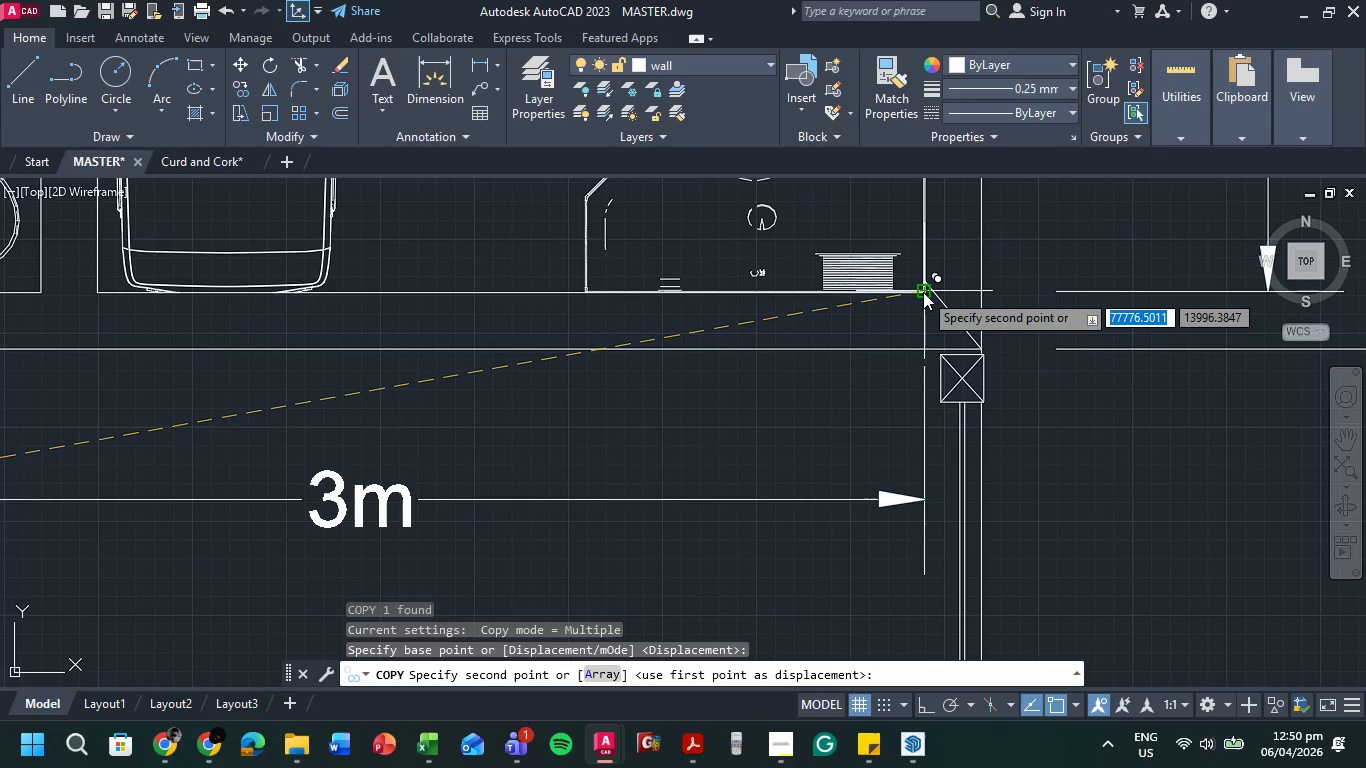 
left_click([923, 292])
 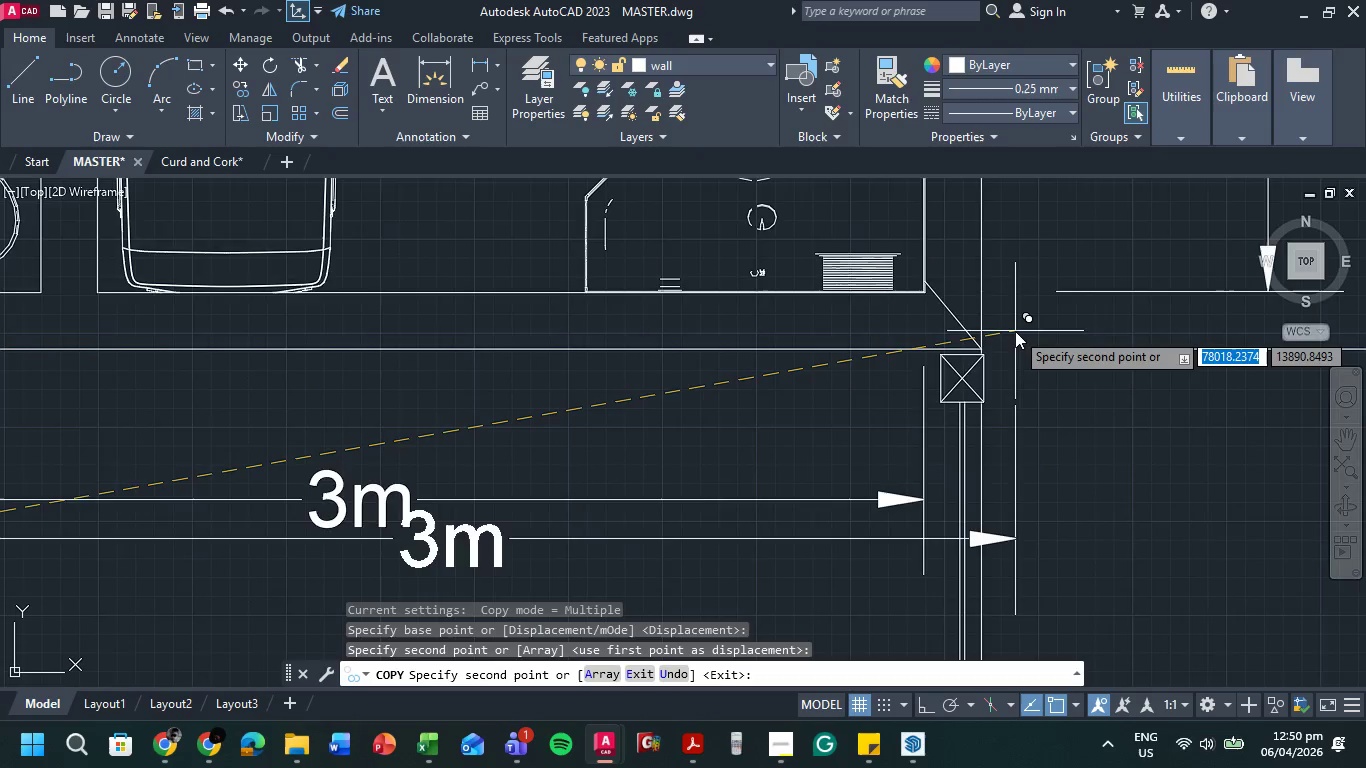 
scroll: coordinate [1015, 331], scroll_direction: down, amount: 3.0
 